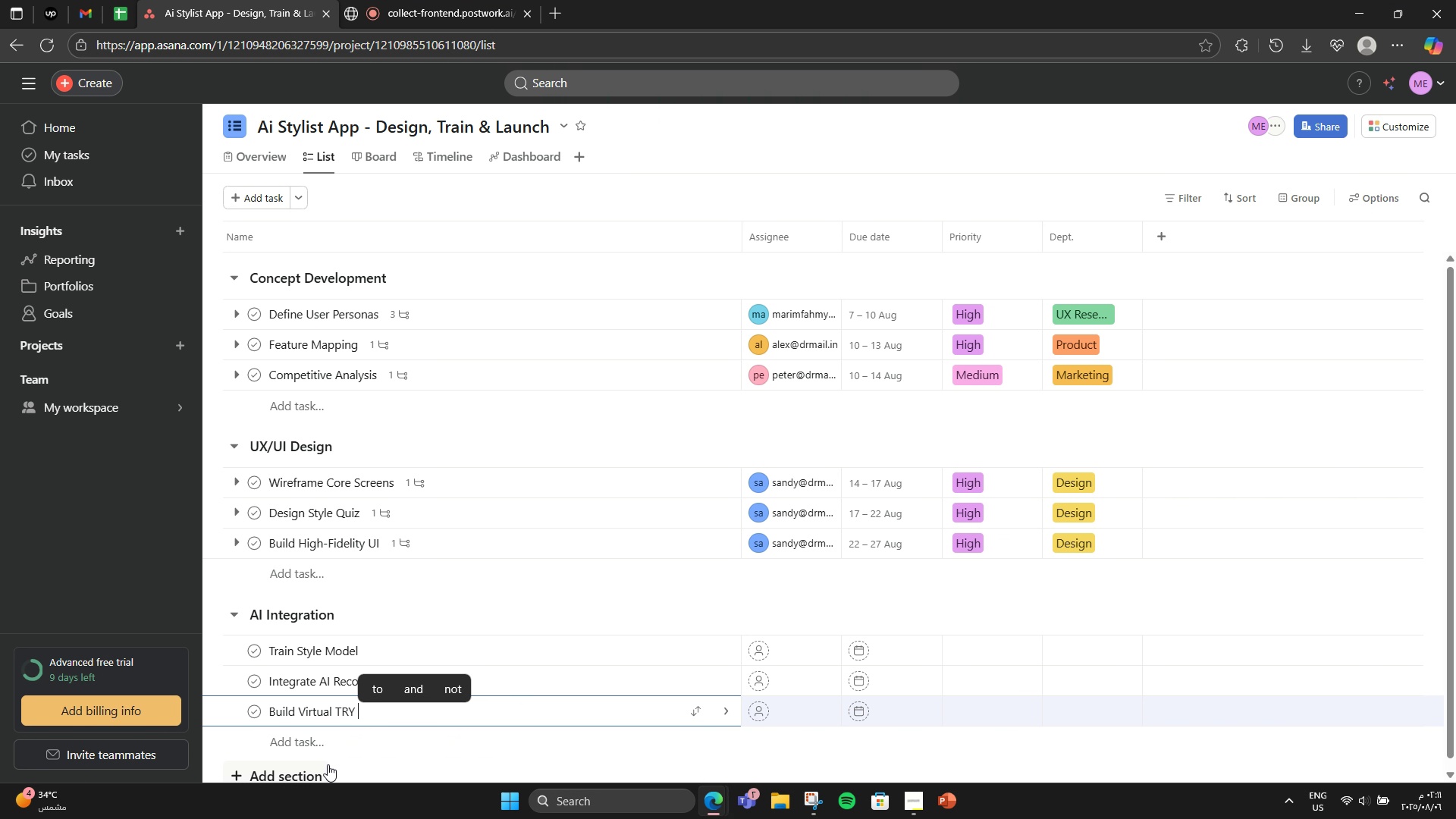 
key(Backspace)
key(Backspace)
type(RY )
key(Backspace)
type(-)
key(Backspace)
key(Backspace)
key(Backspace)
type(ry)
 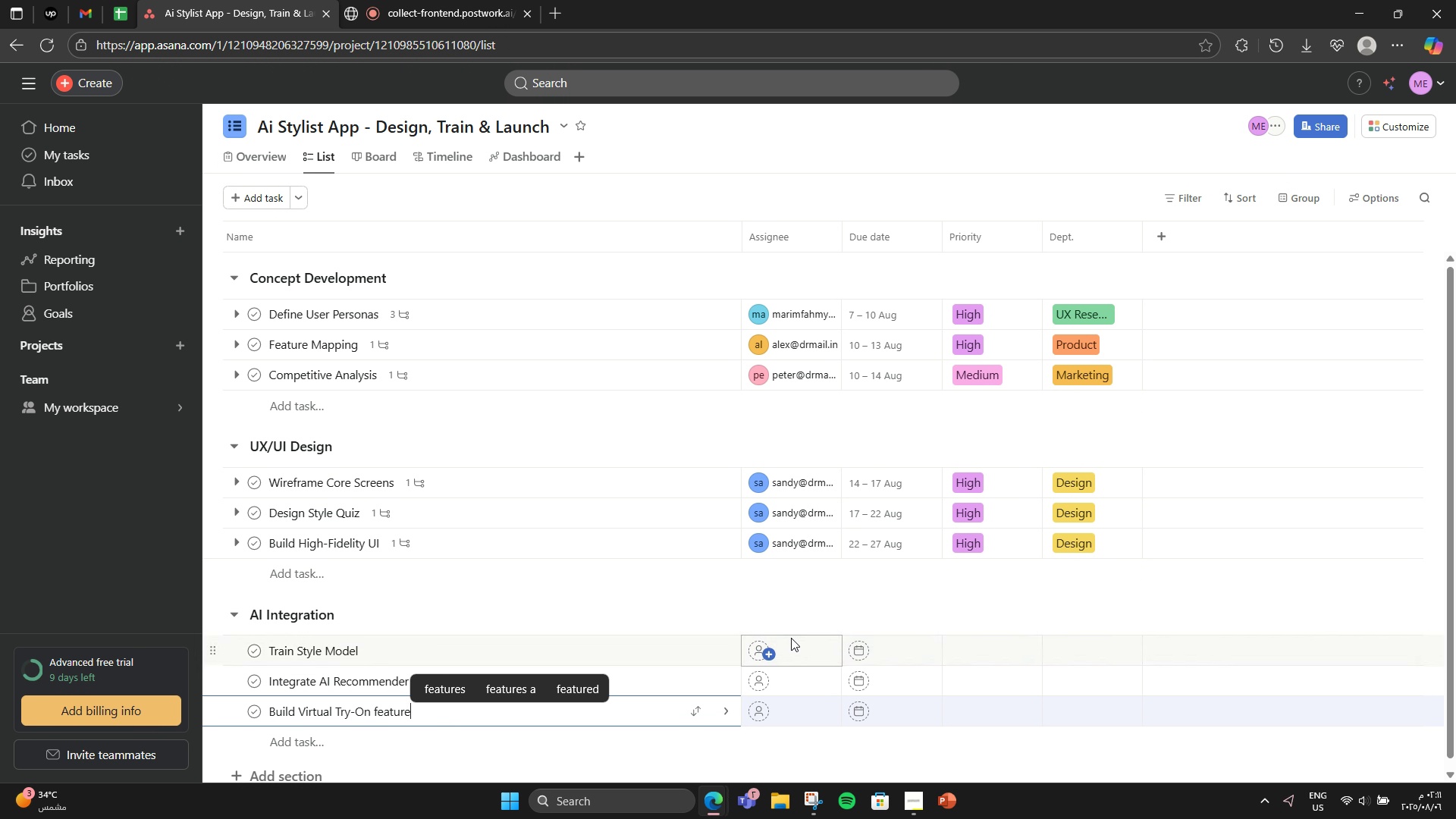 
type(-On feature)
 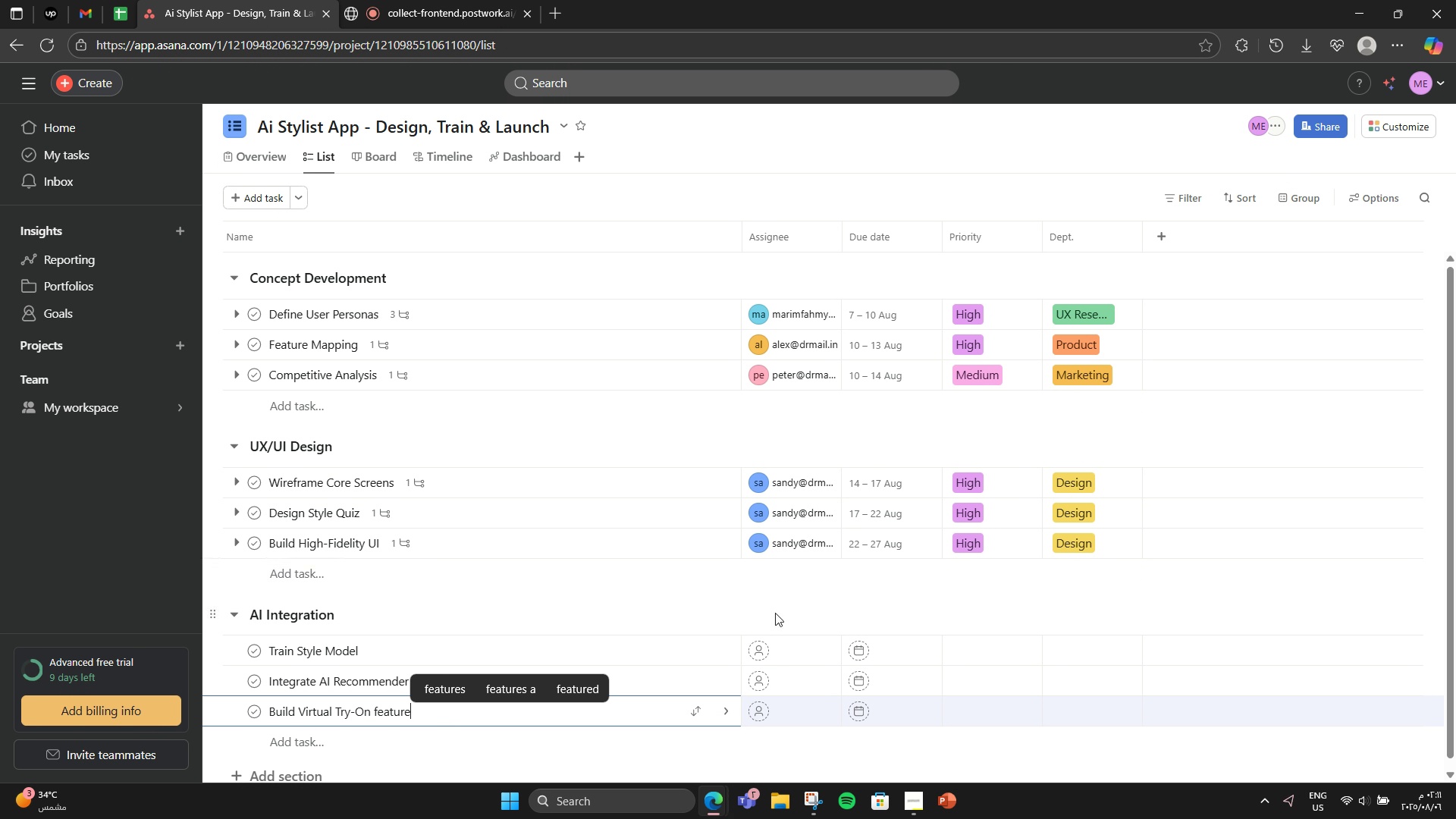 
left_click([791, 638])
 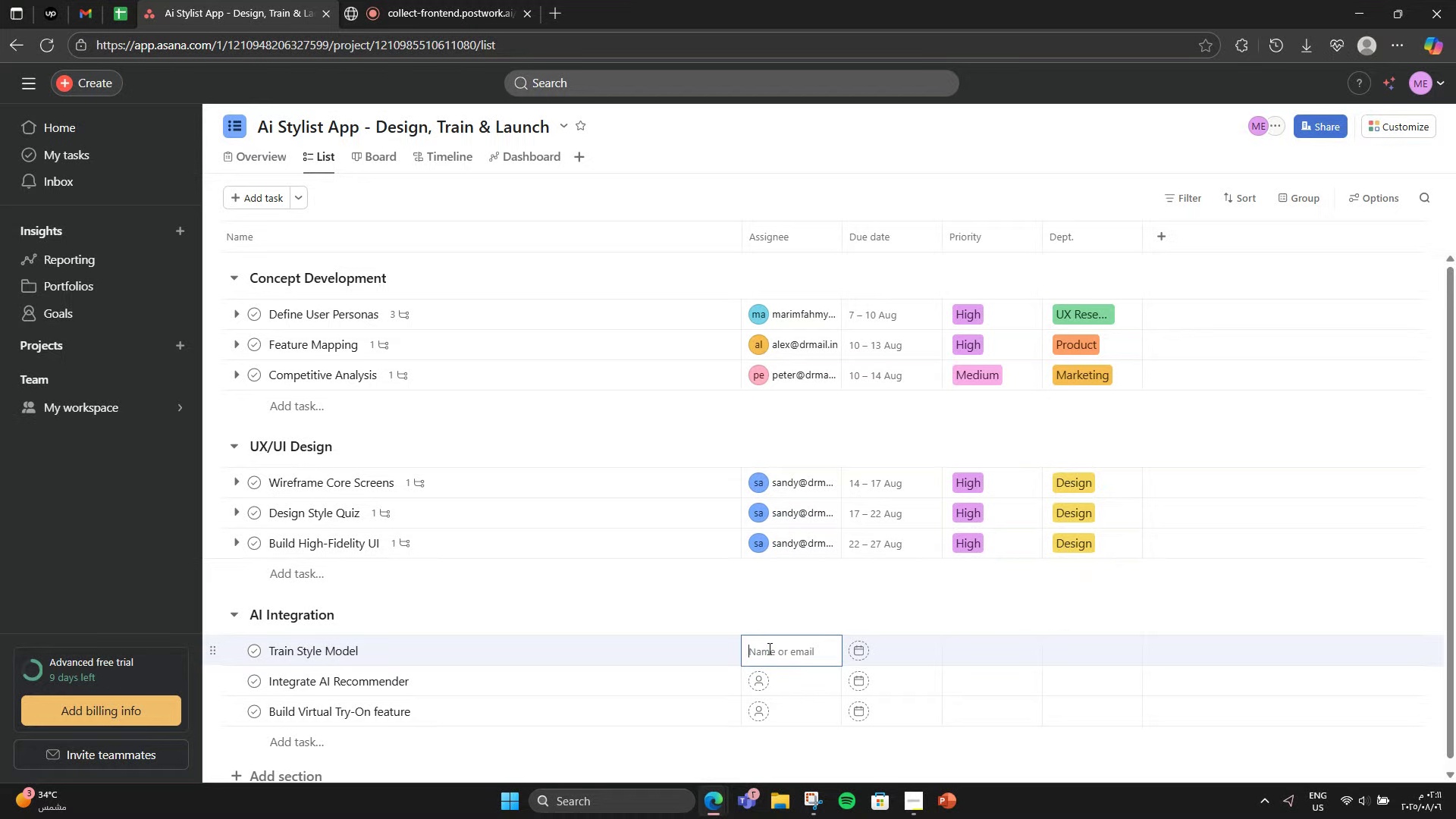 
left_click([768, 648])
 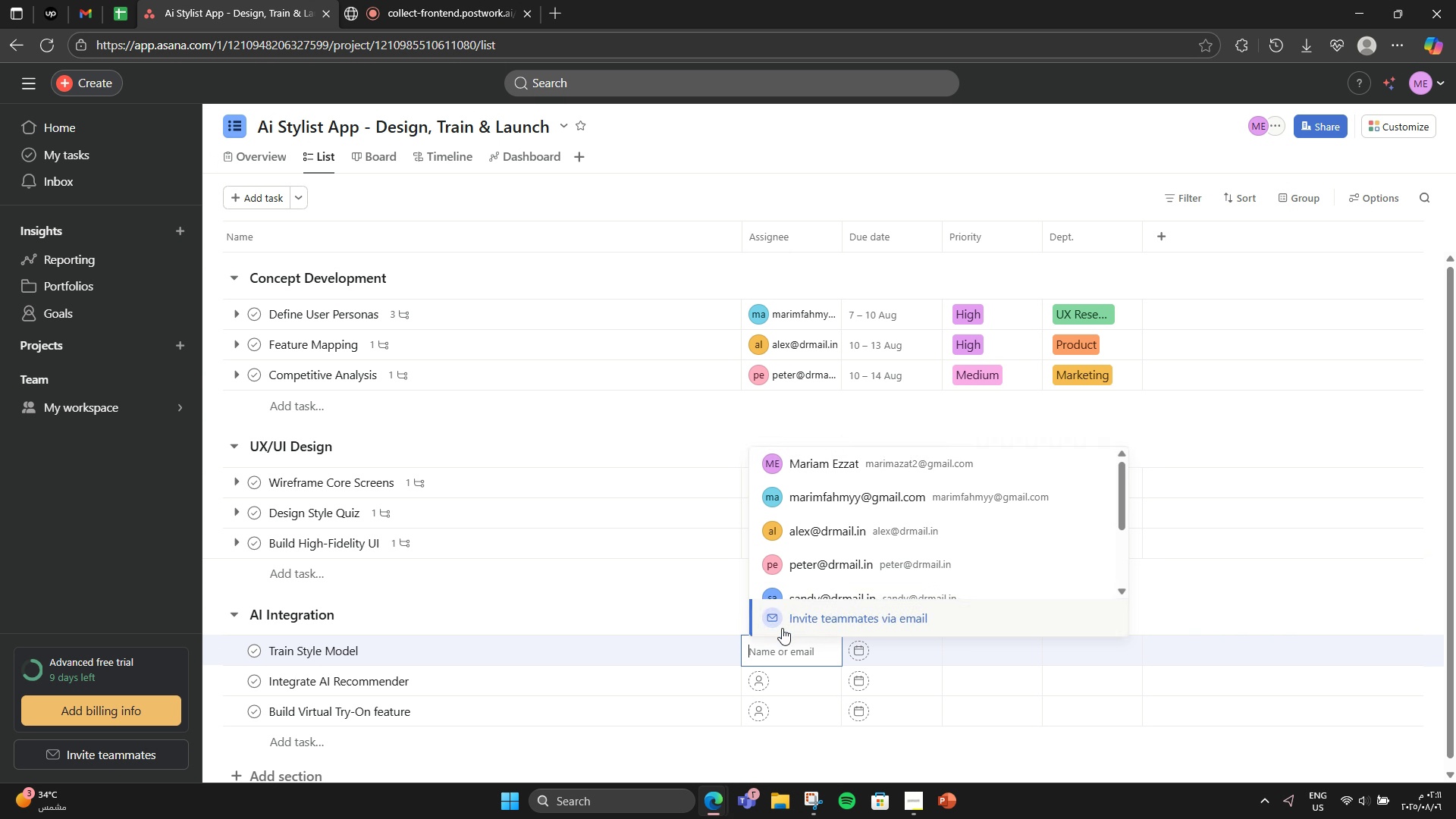 
scroll: coordinate [830, 573], scroll_direction: down, amount: 2.0
 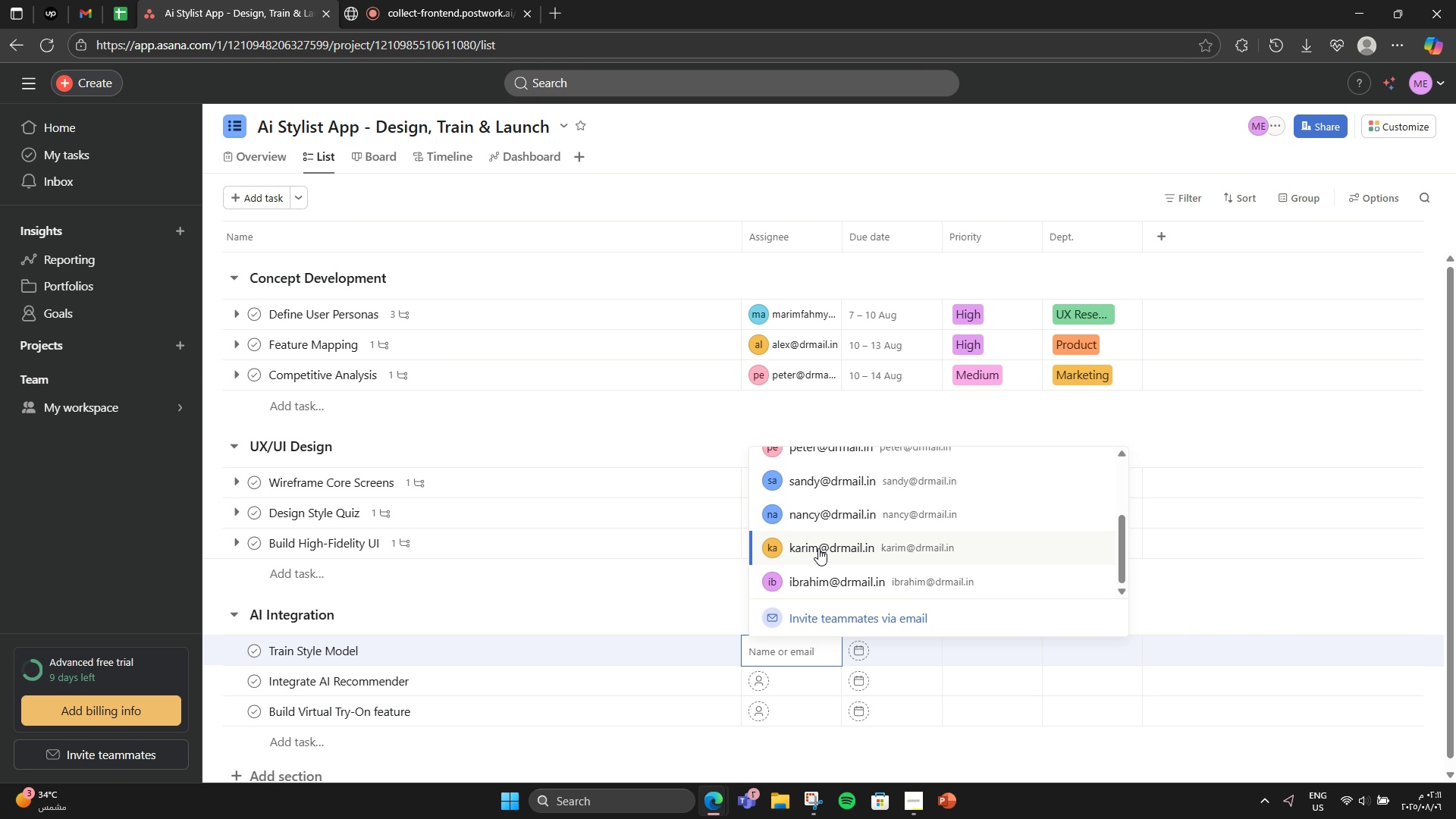 
left_click([815, 516])
 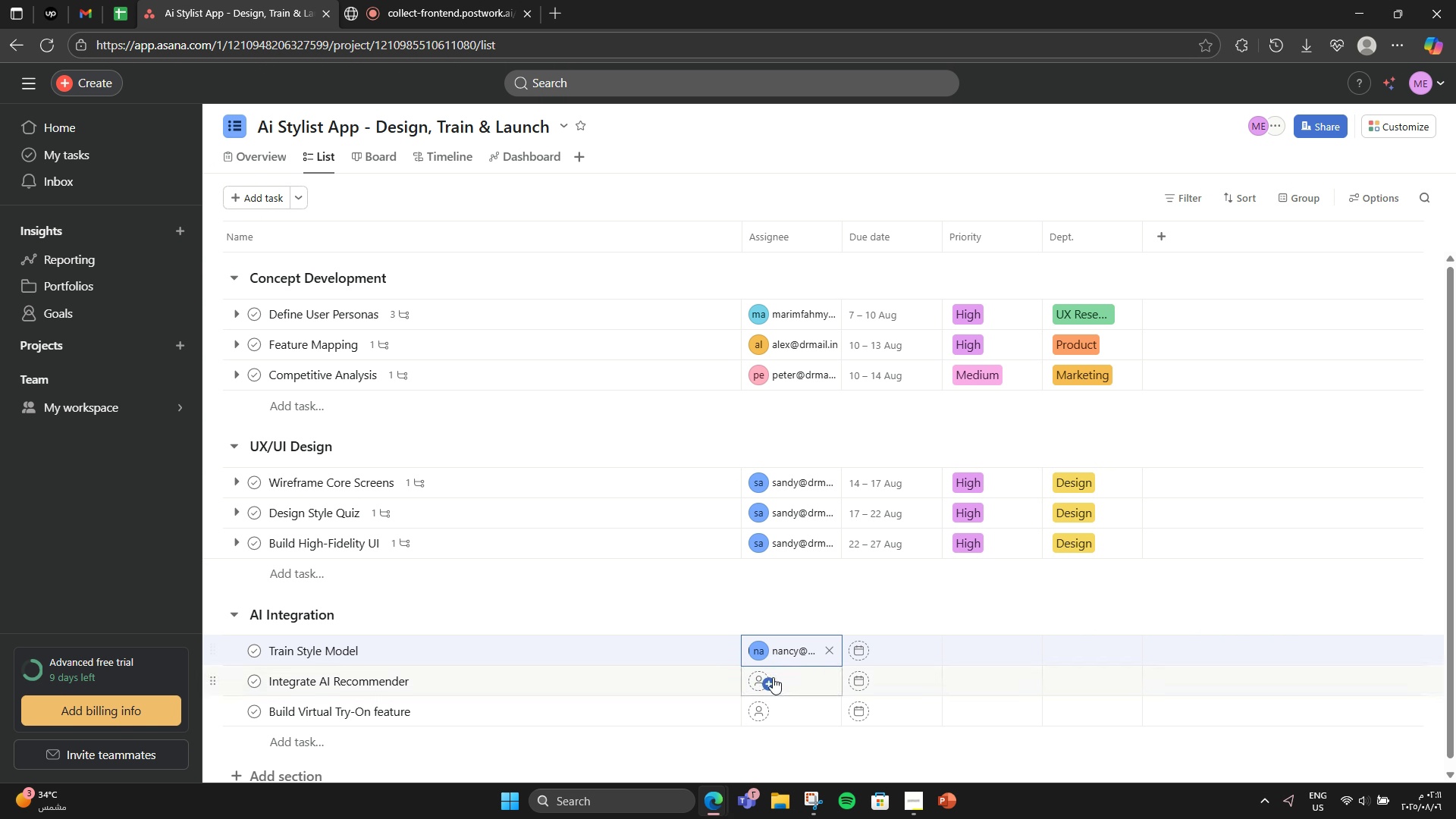 
left_click([764, 679])
 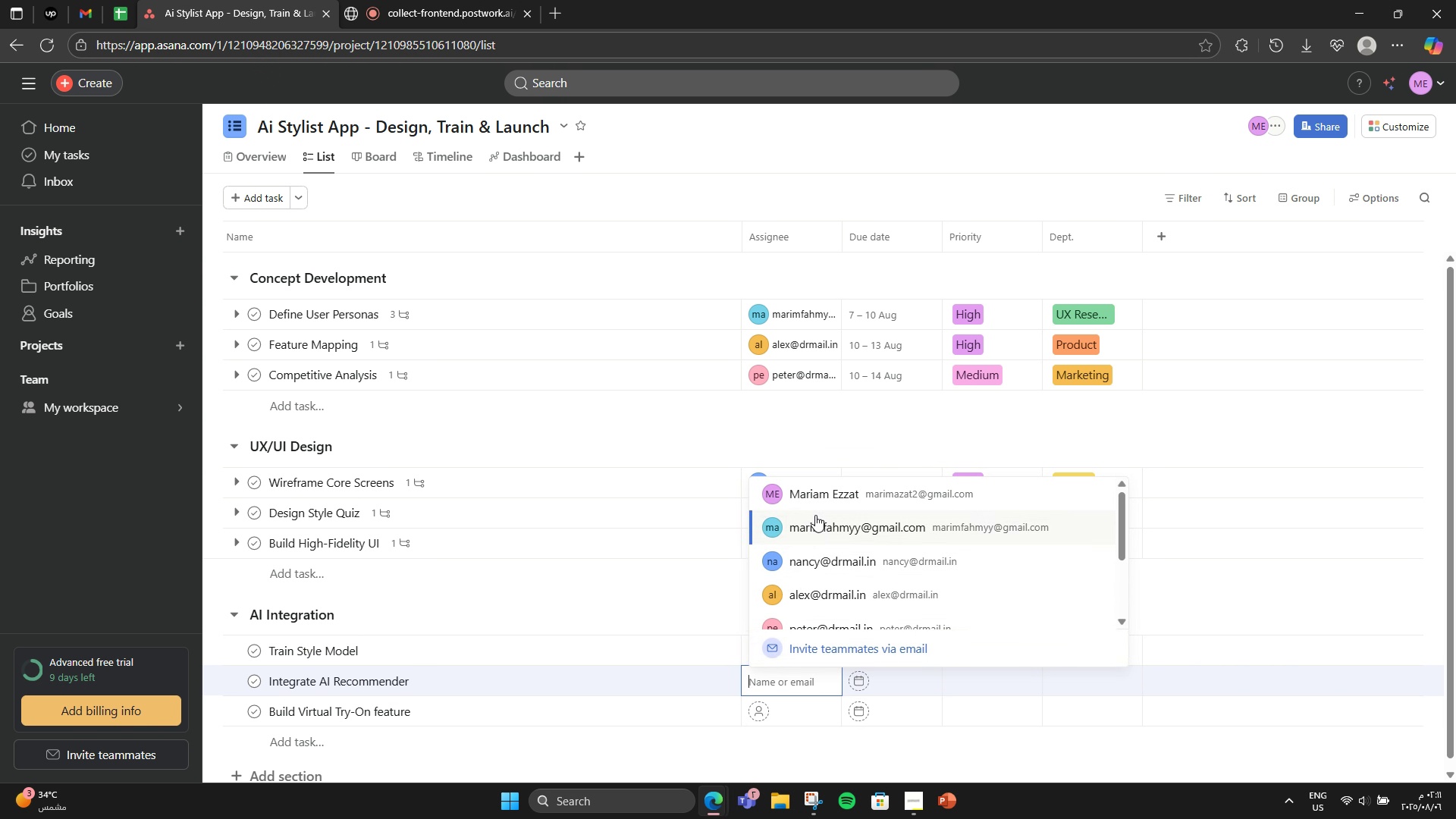 
scroll: coordinate [815, 515], scroll_direction: down, amount: 2.0
 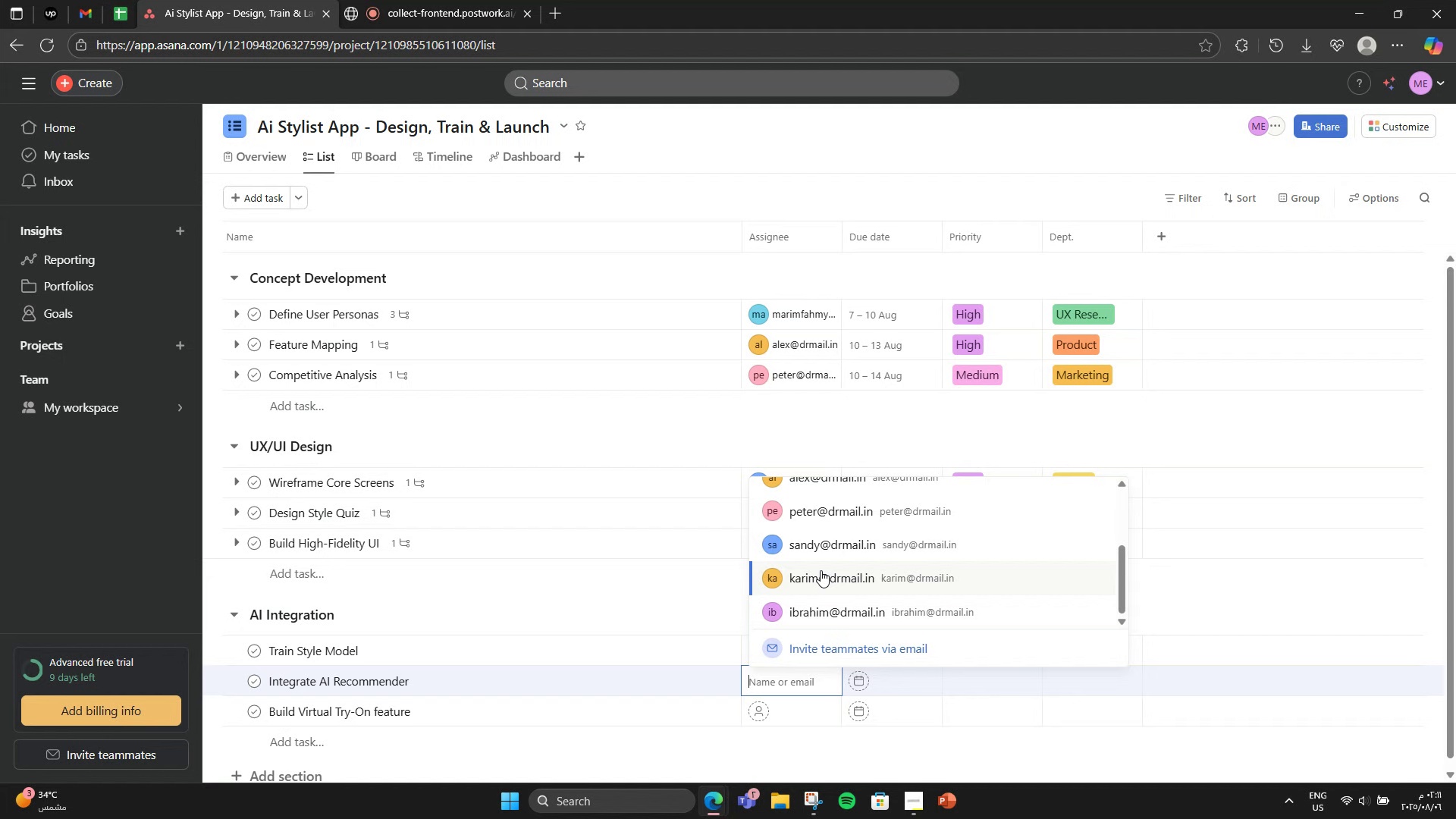 
wait(10.35)
 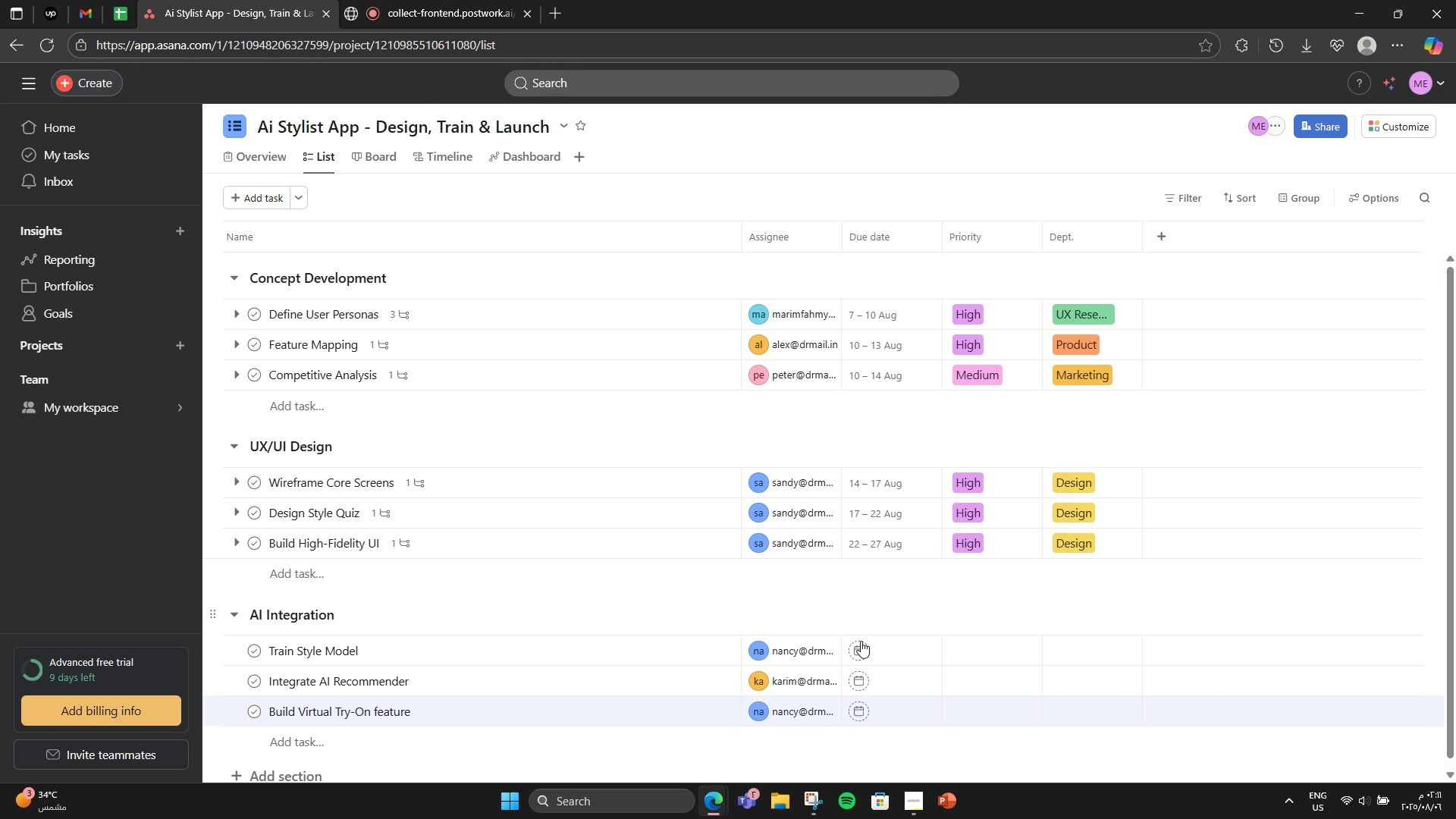 
double_click([814, 710])
 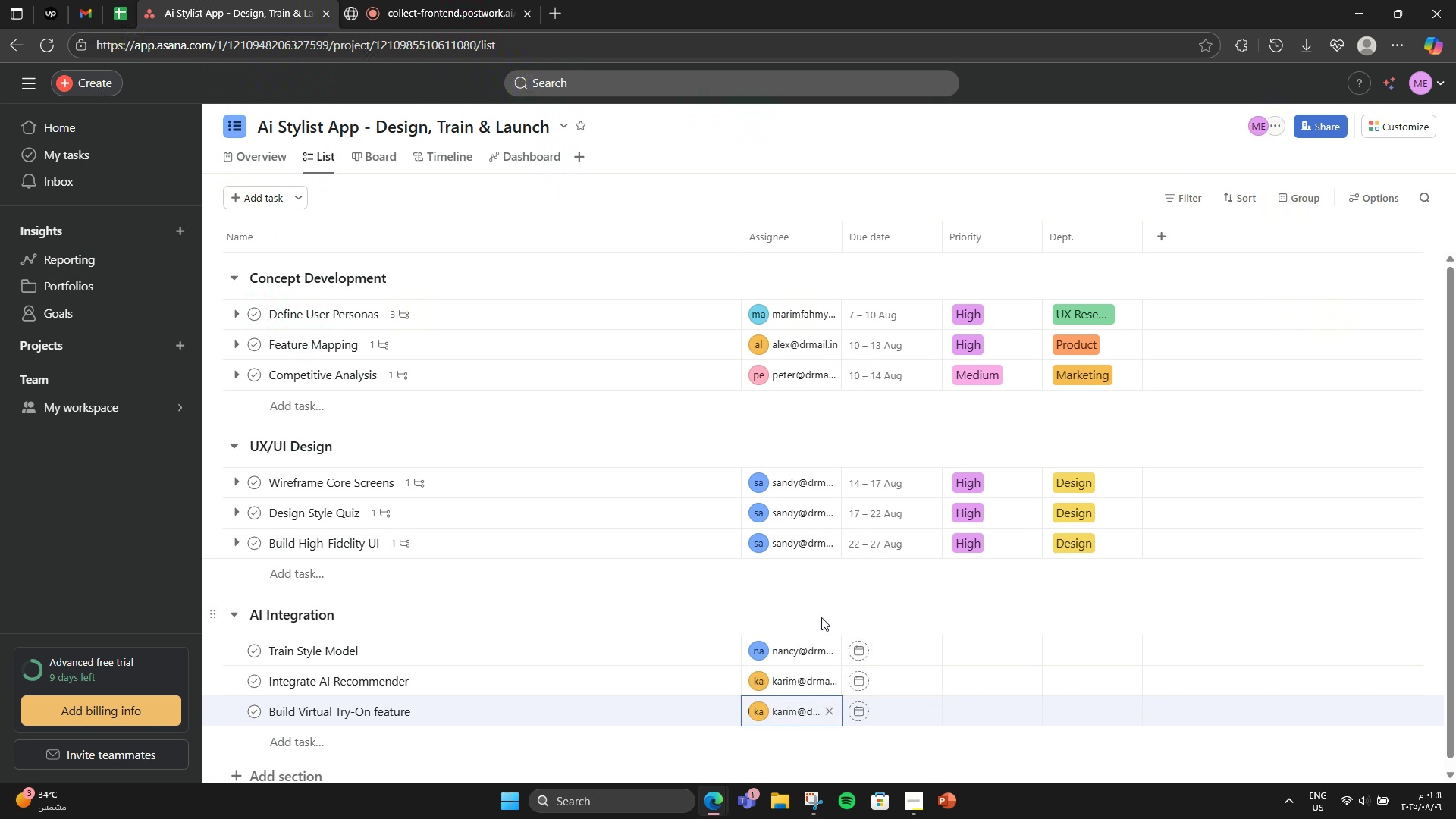 
double_click([858, 618])
 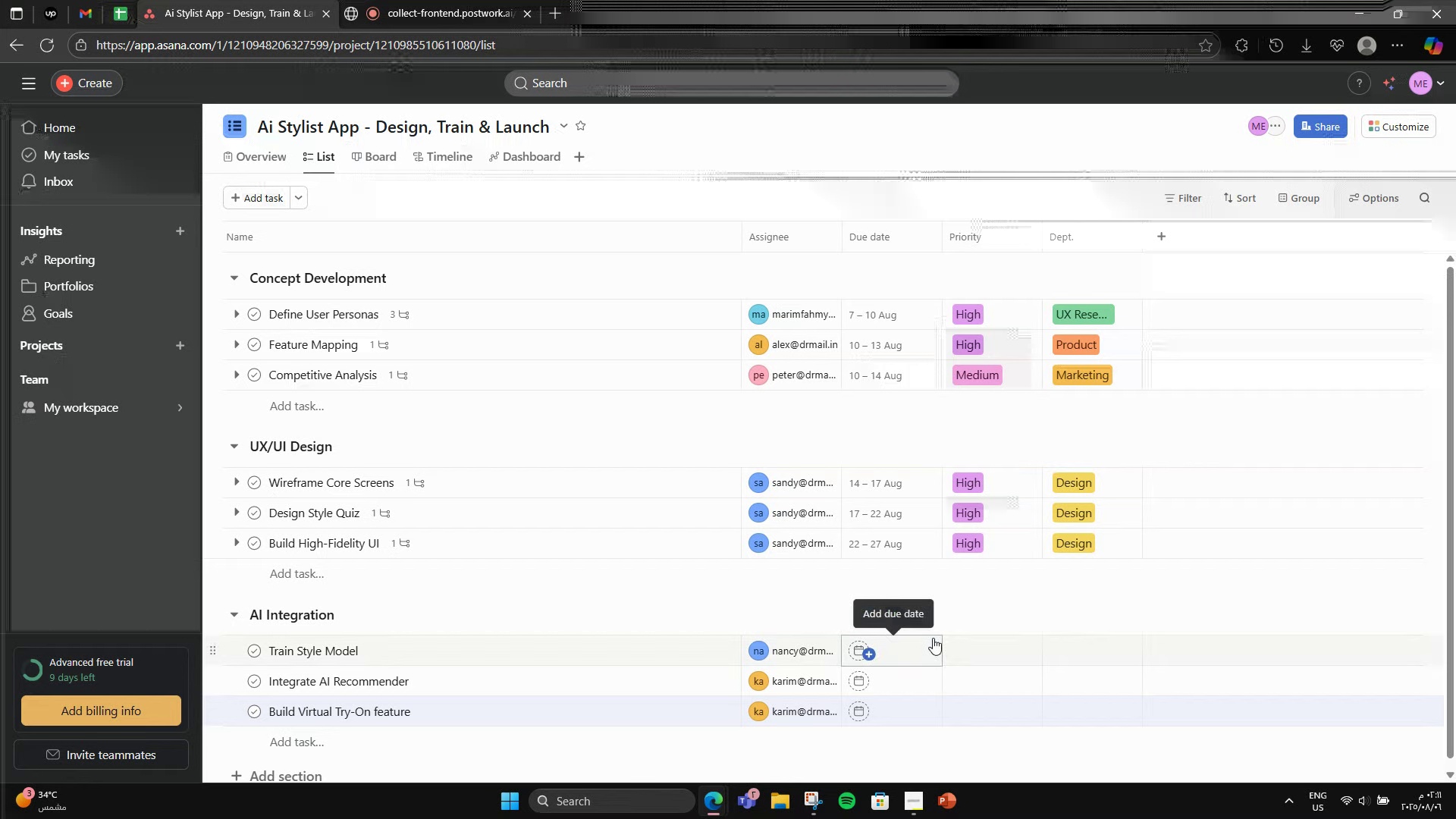 
left_click([933, 638])
 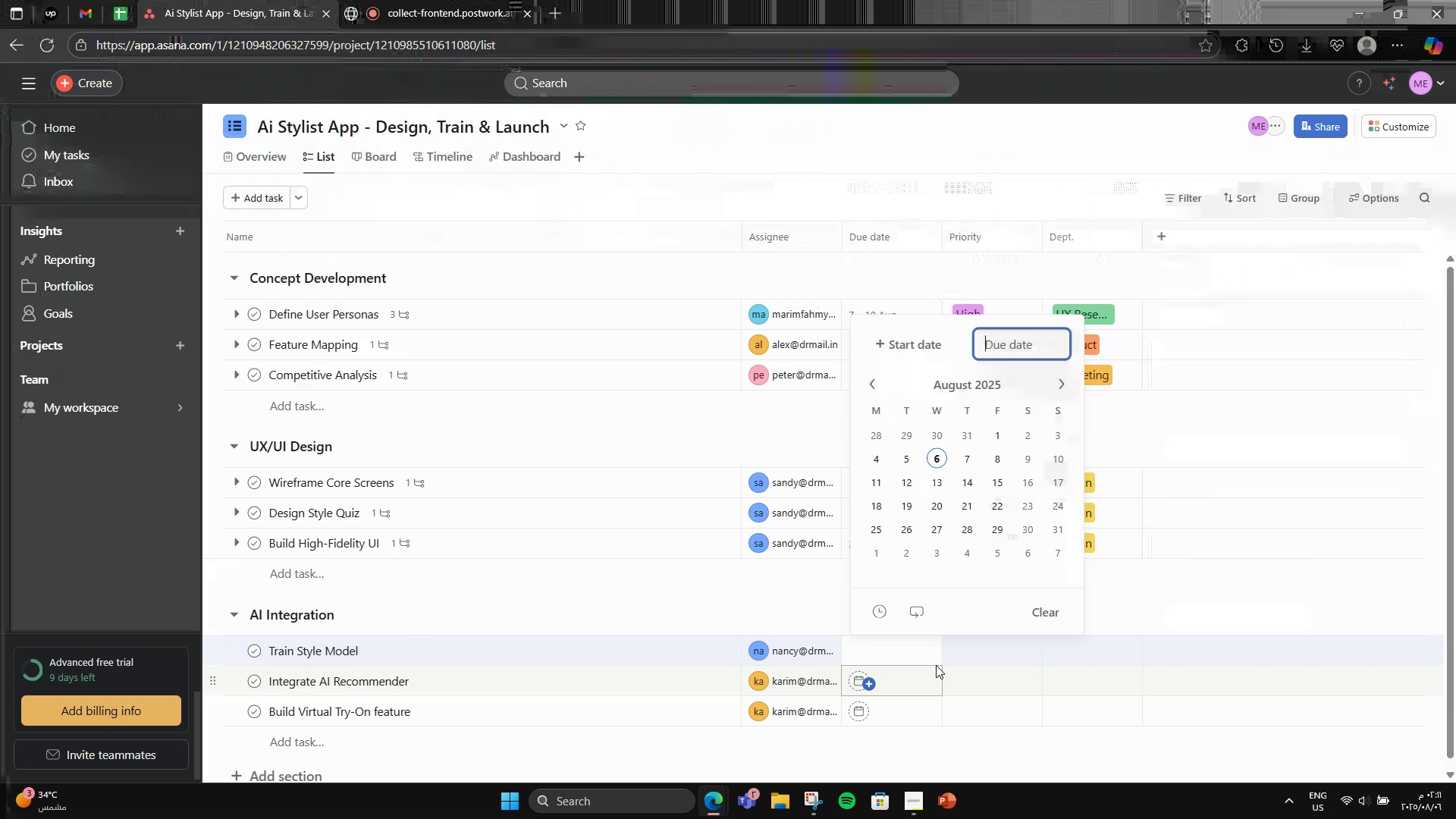 
wait(9.04)
 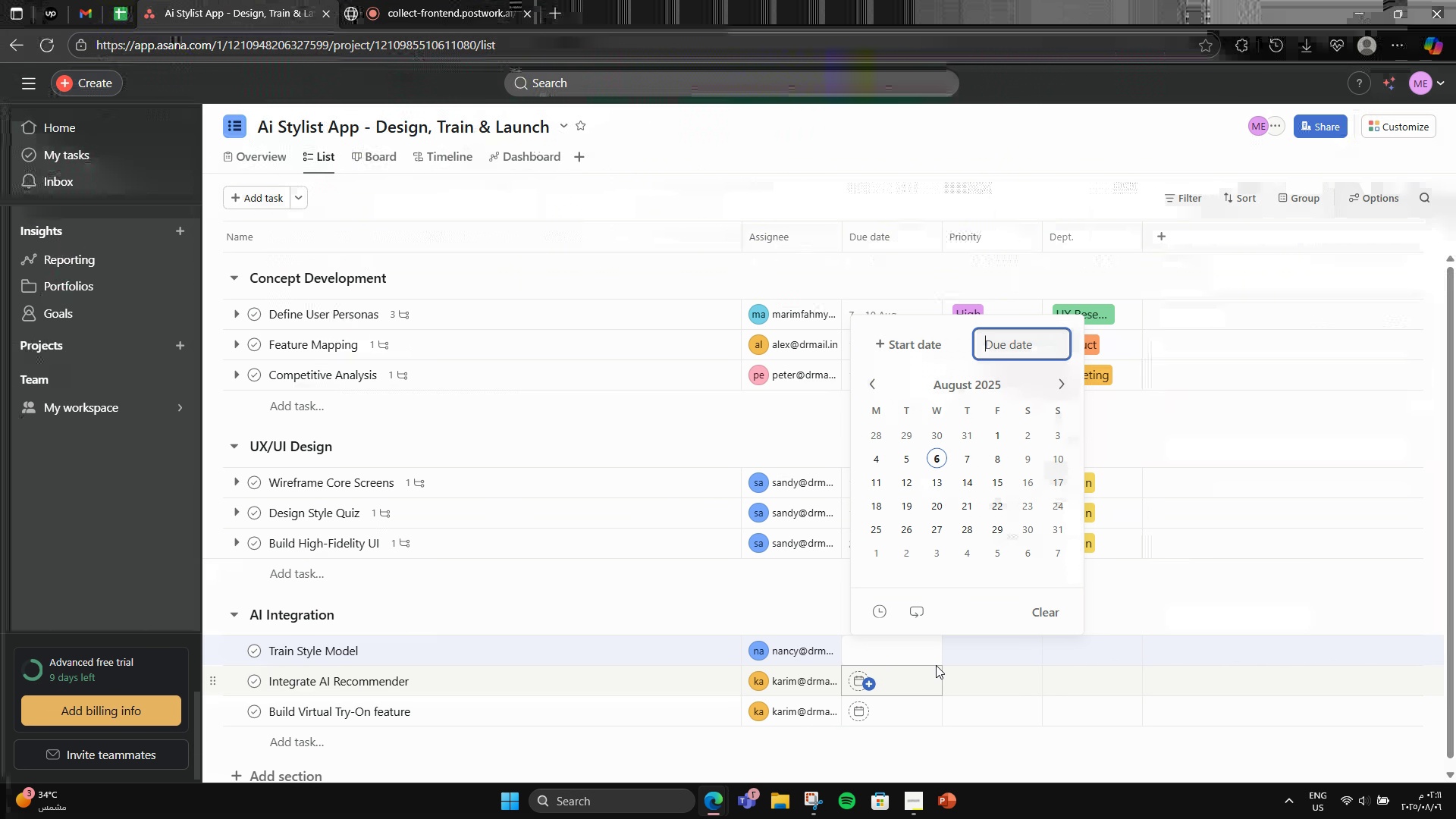 
left_click([953, 350])
 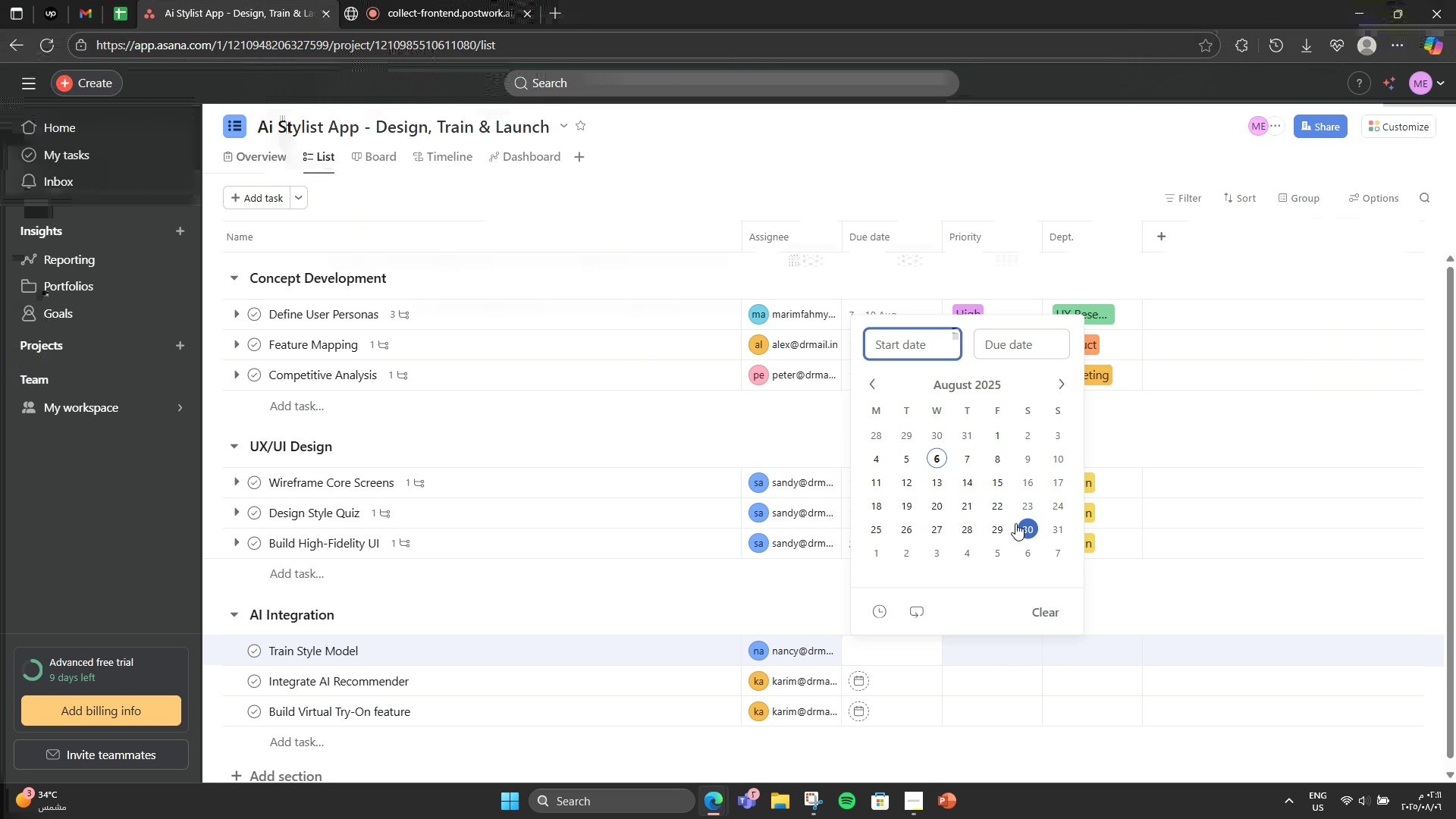 
left_click([993, 514])
 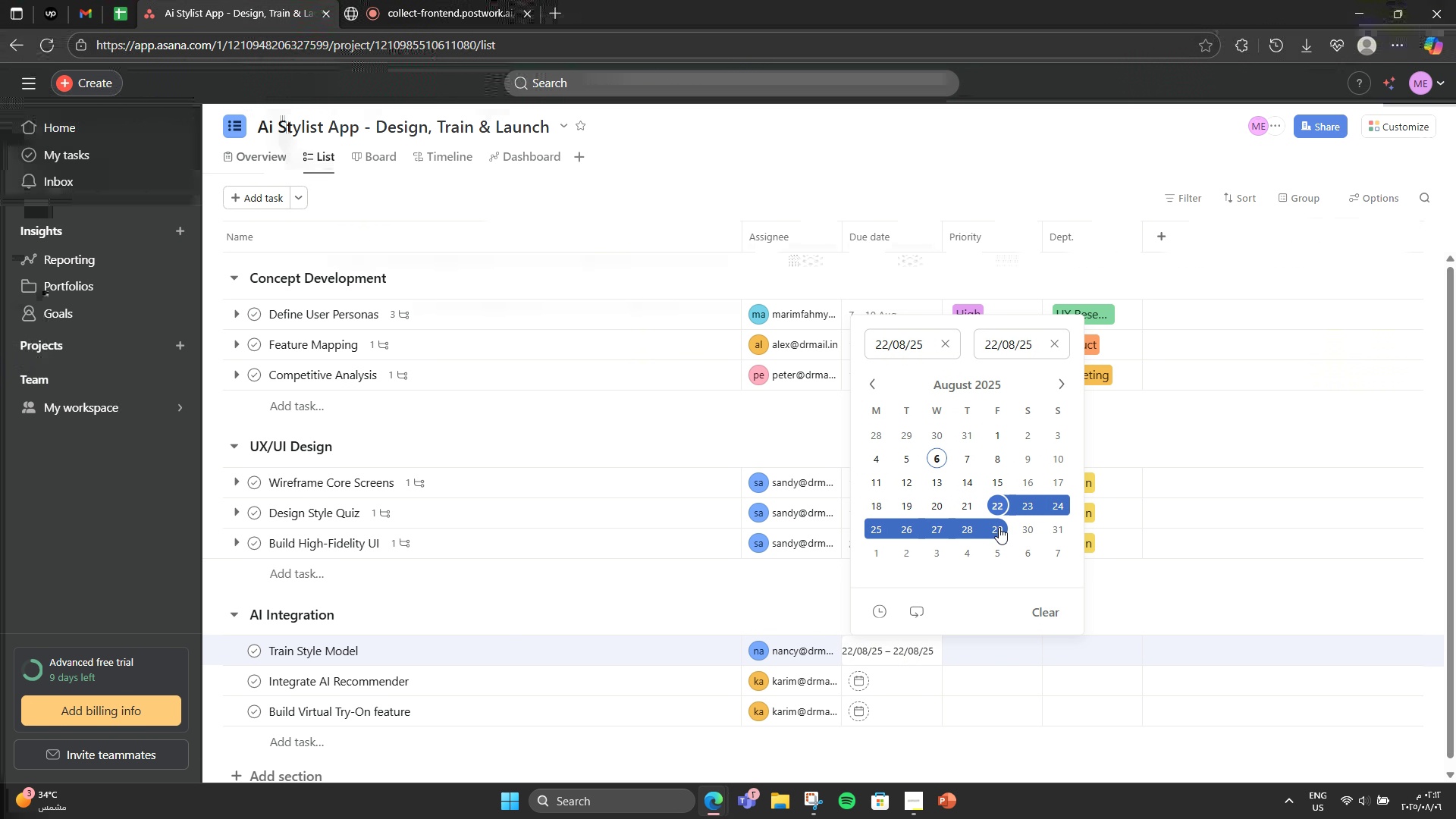 
left_click([877, 558])
 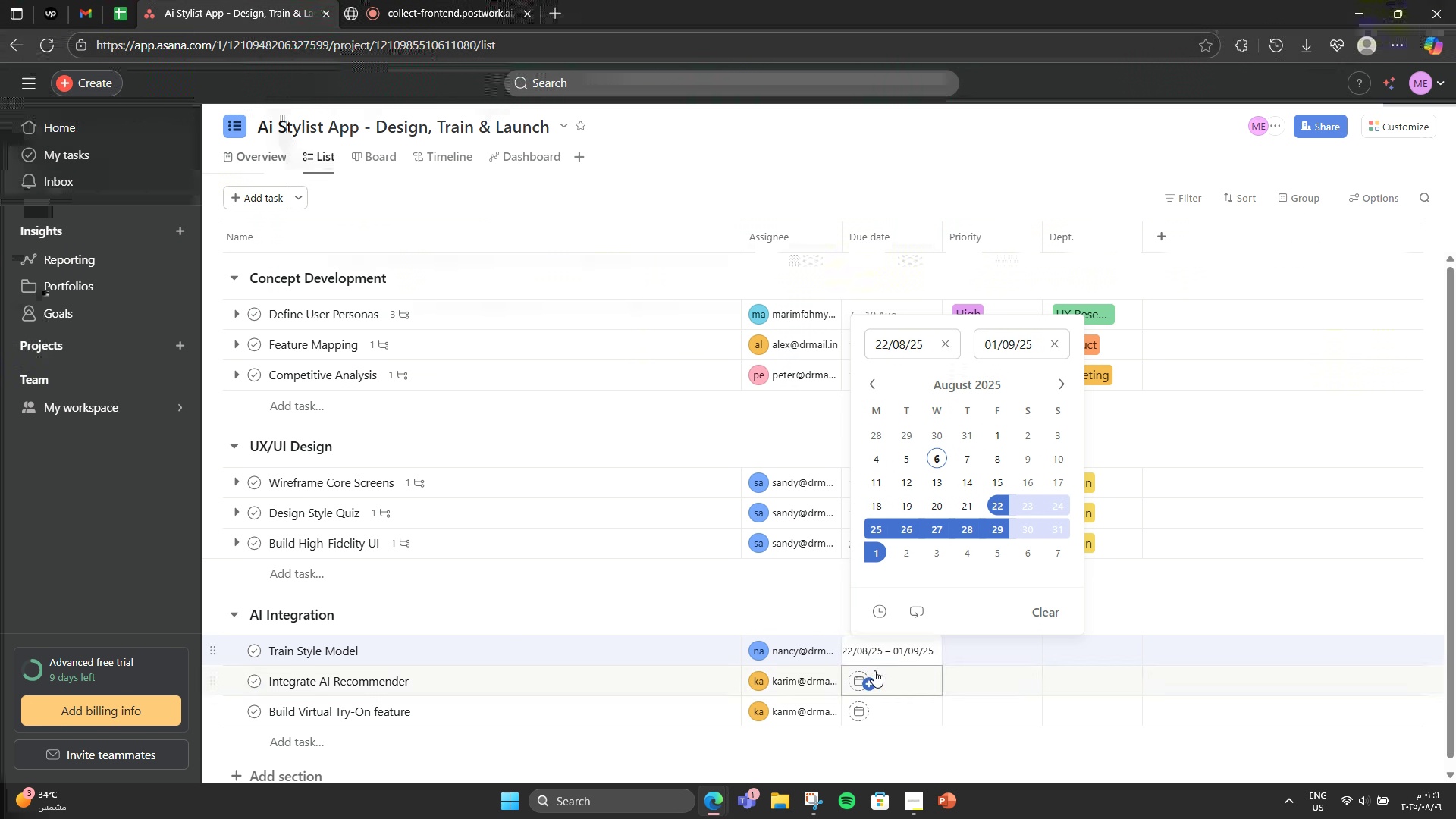 
left_click([897, 682])
 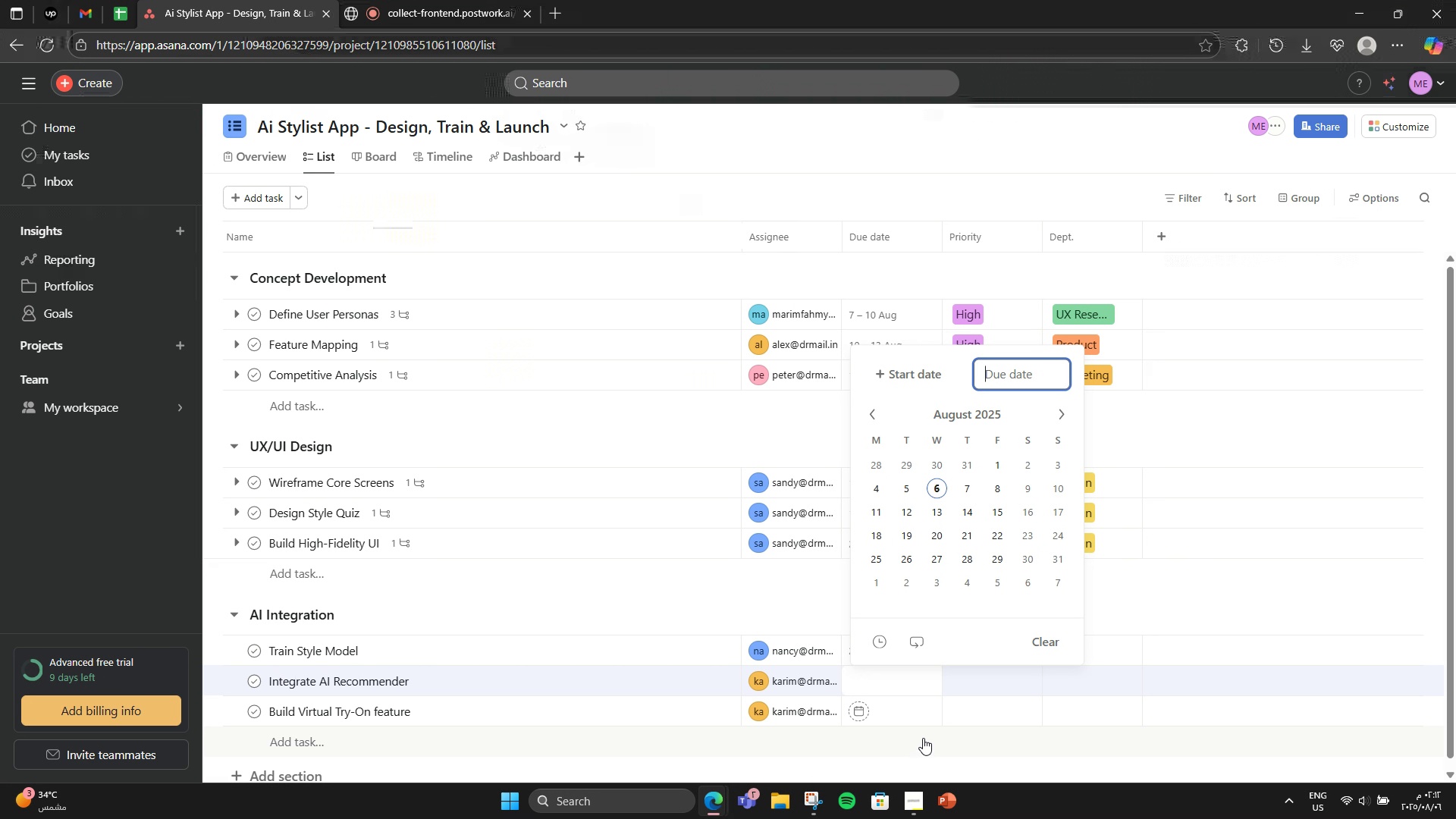 
left_click([908, 374])
 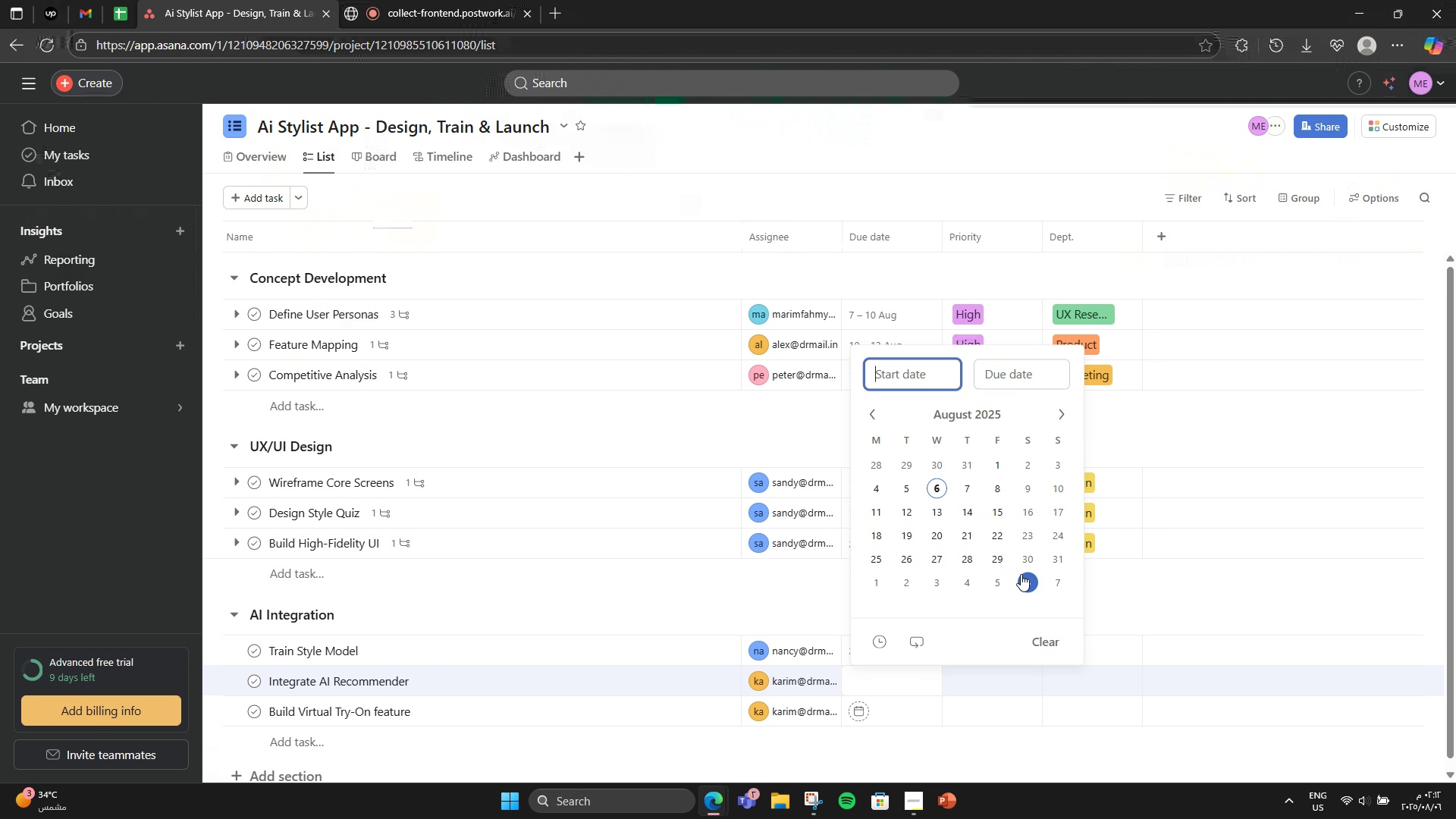 
left_click([880, 574])
 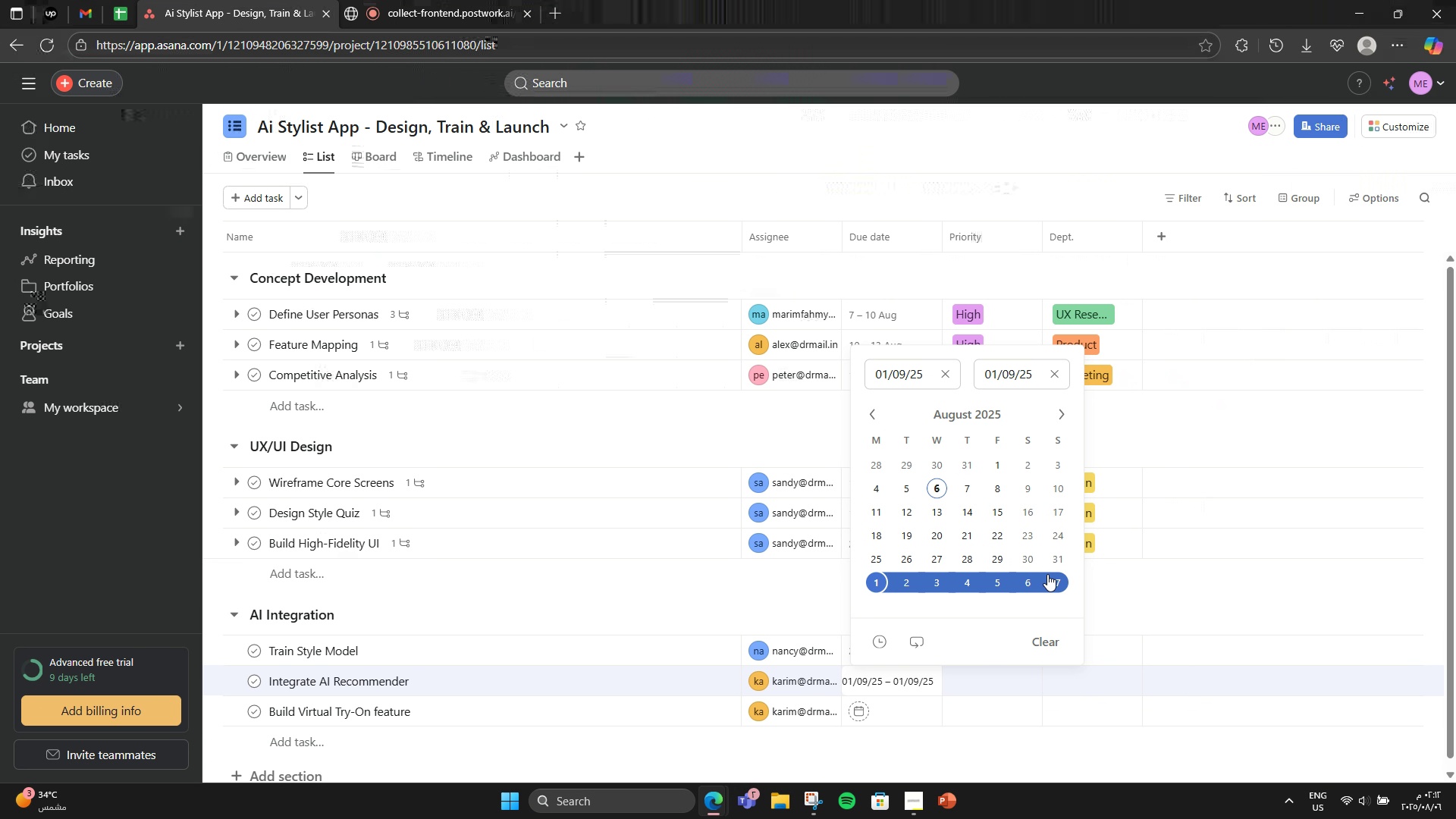 
left_click([1049, 574])
 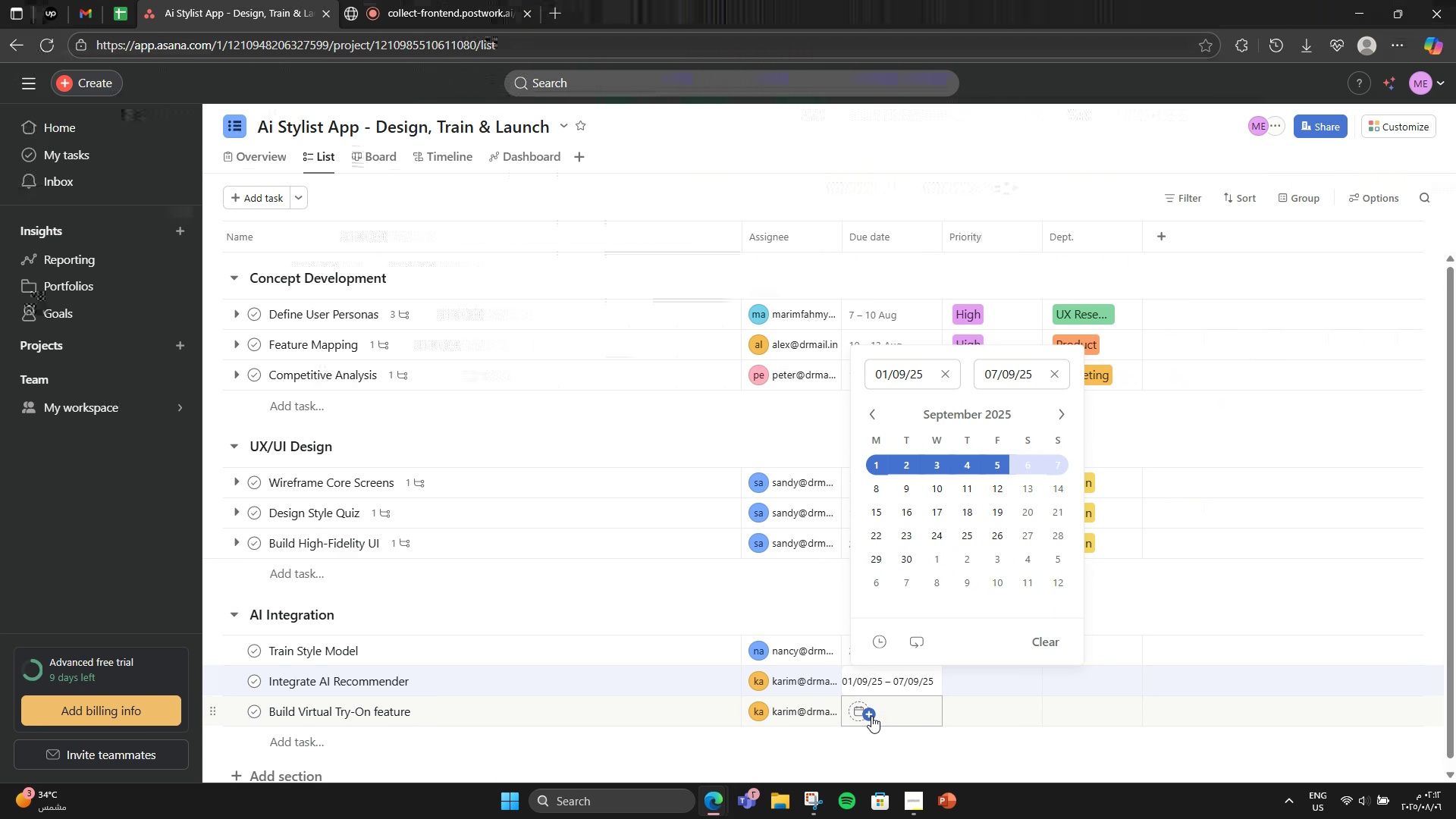 
left_click([871, 716])
 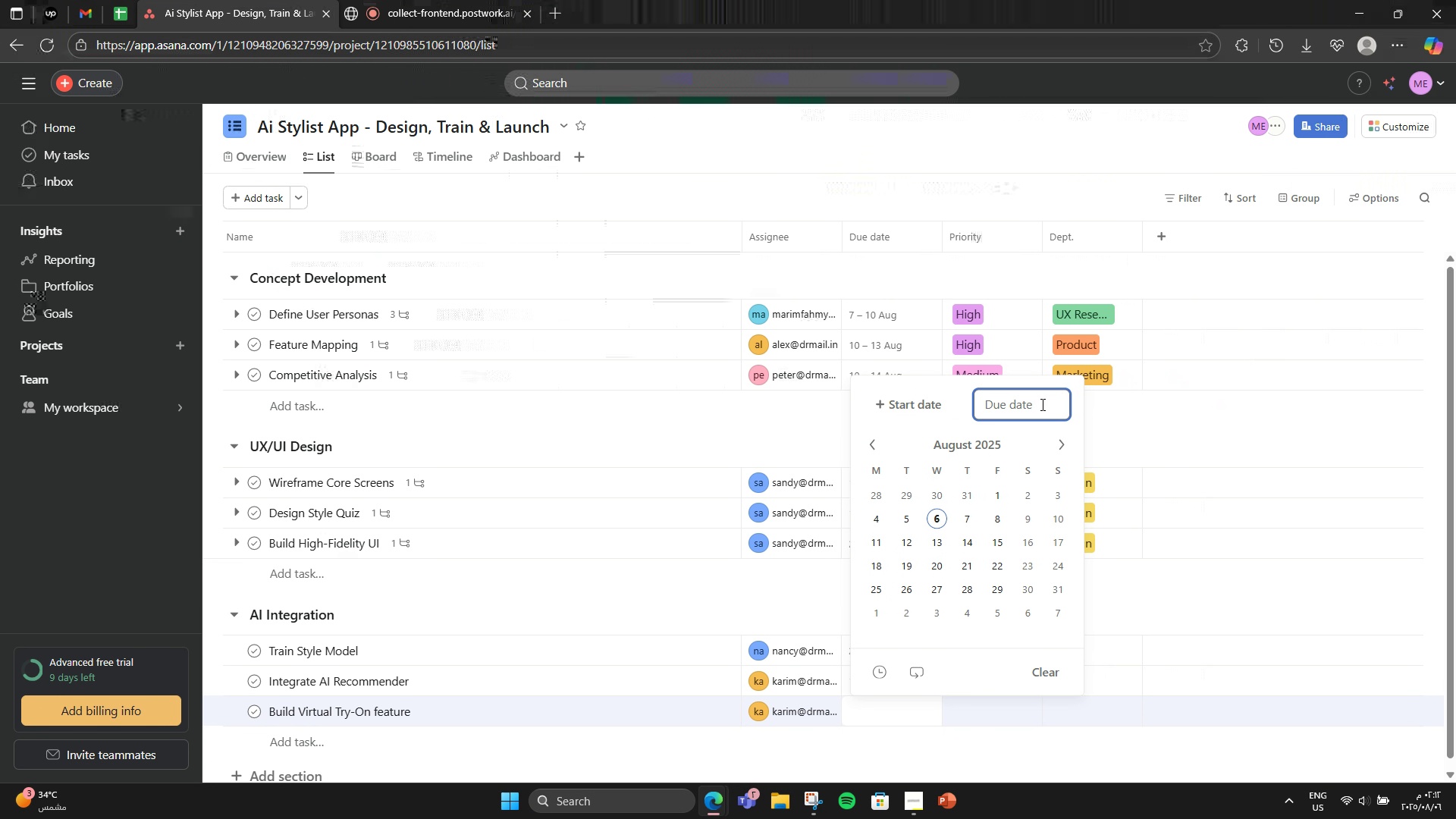 
left_click([1053, 438])
 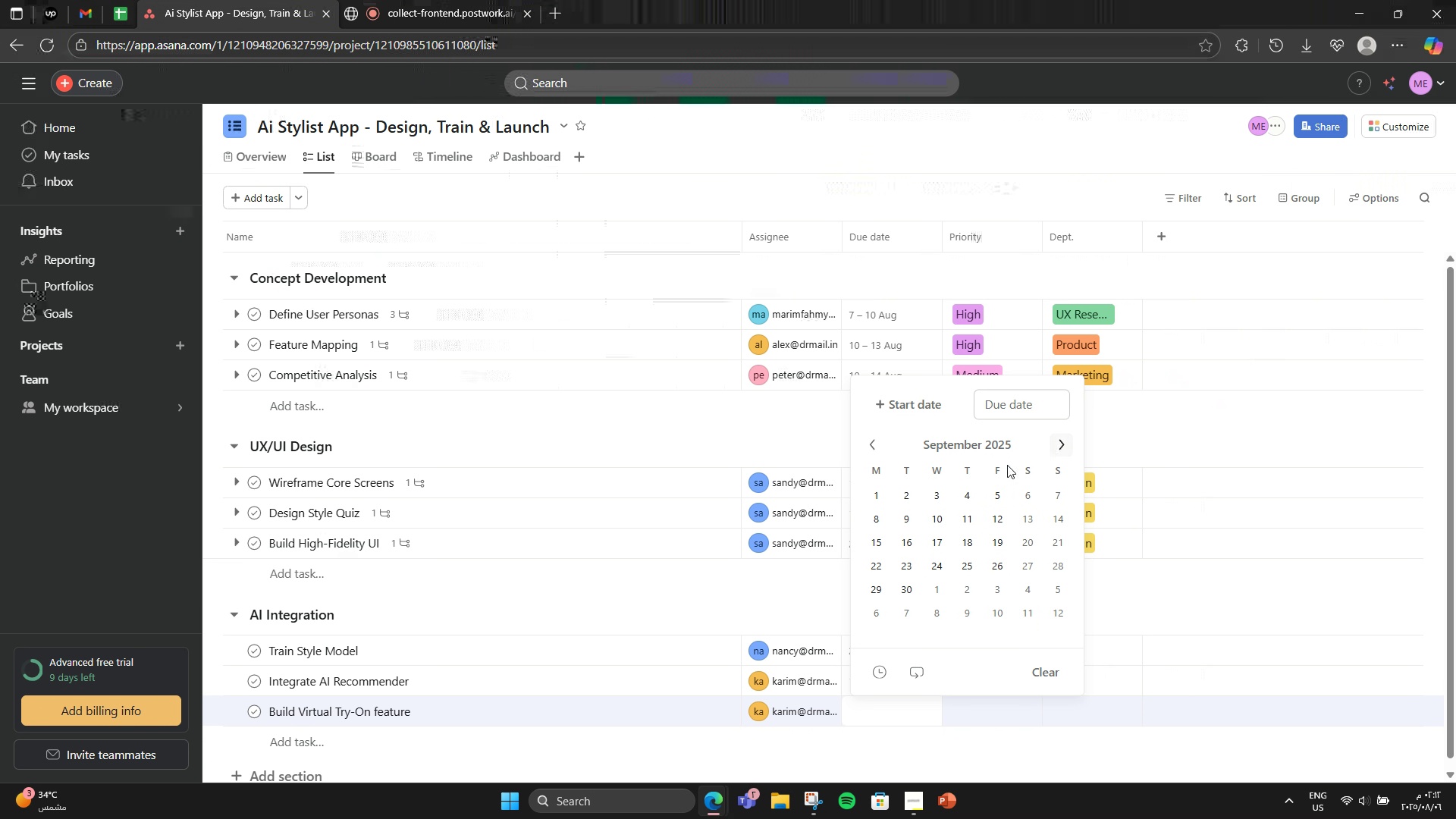 
left_click([997, 497])
 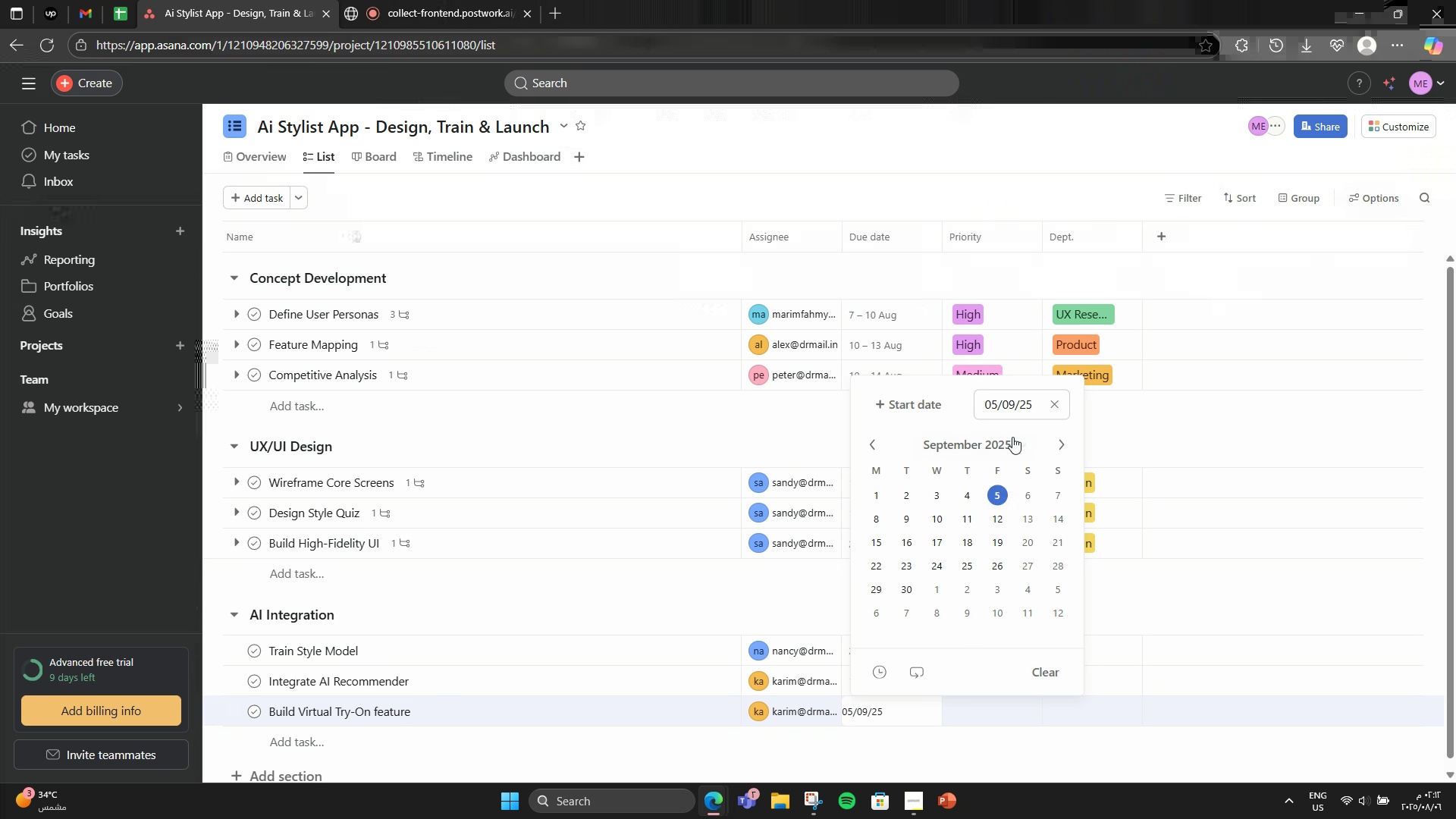 
left_click([927, 418])
 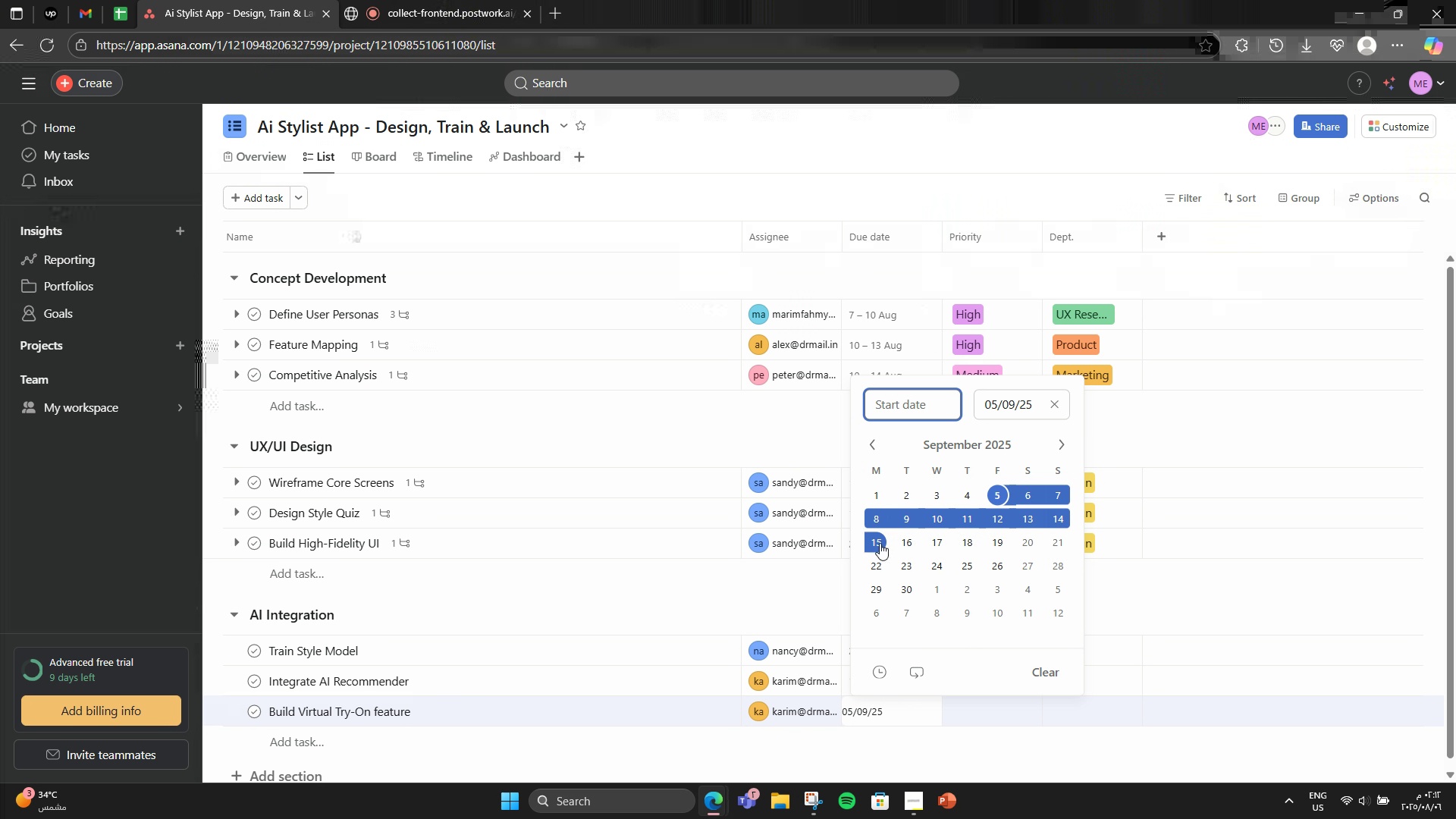 
left_click([875, 544])
 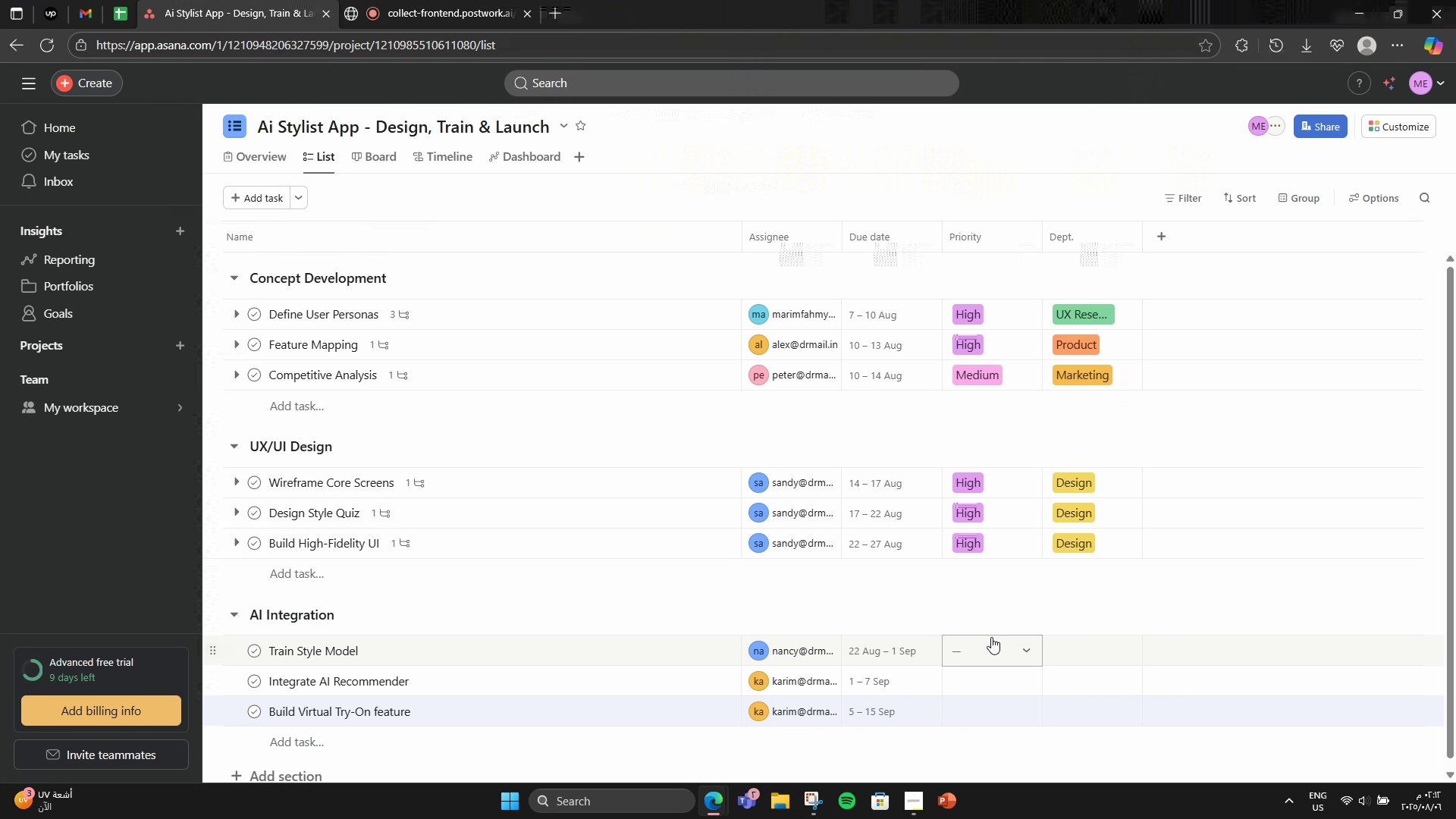 
left_click([991, 637])
 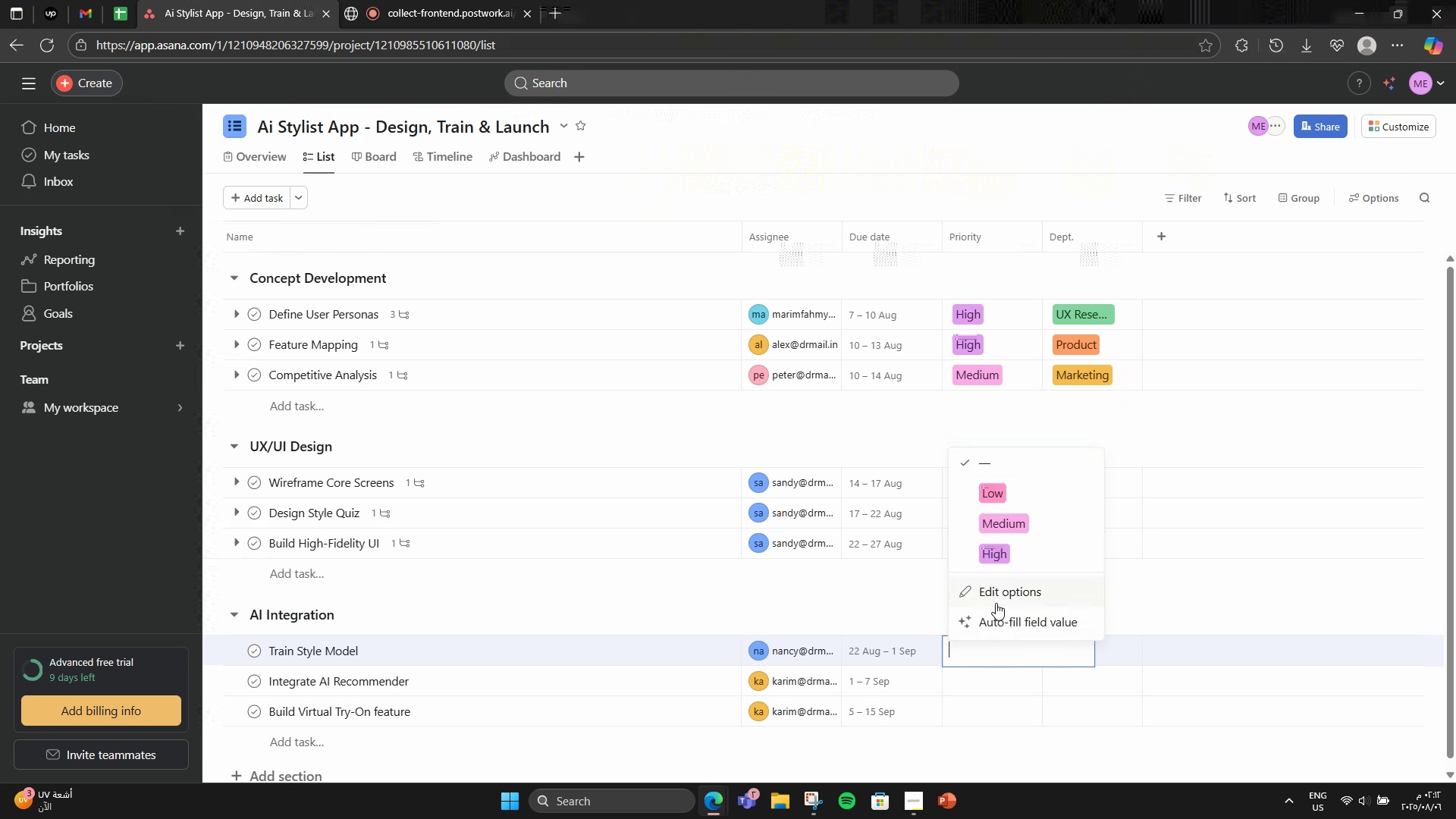 
left_click([1005, 556])
 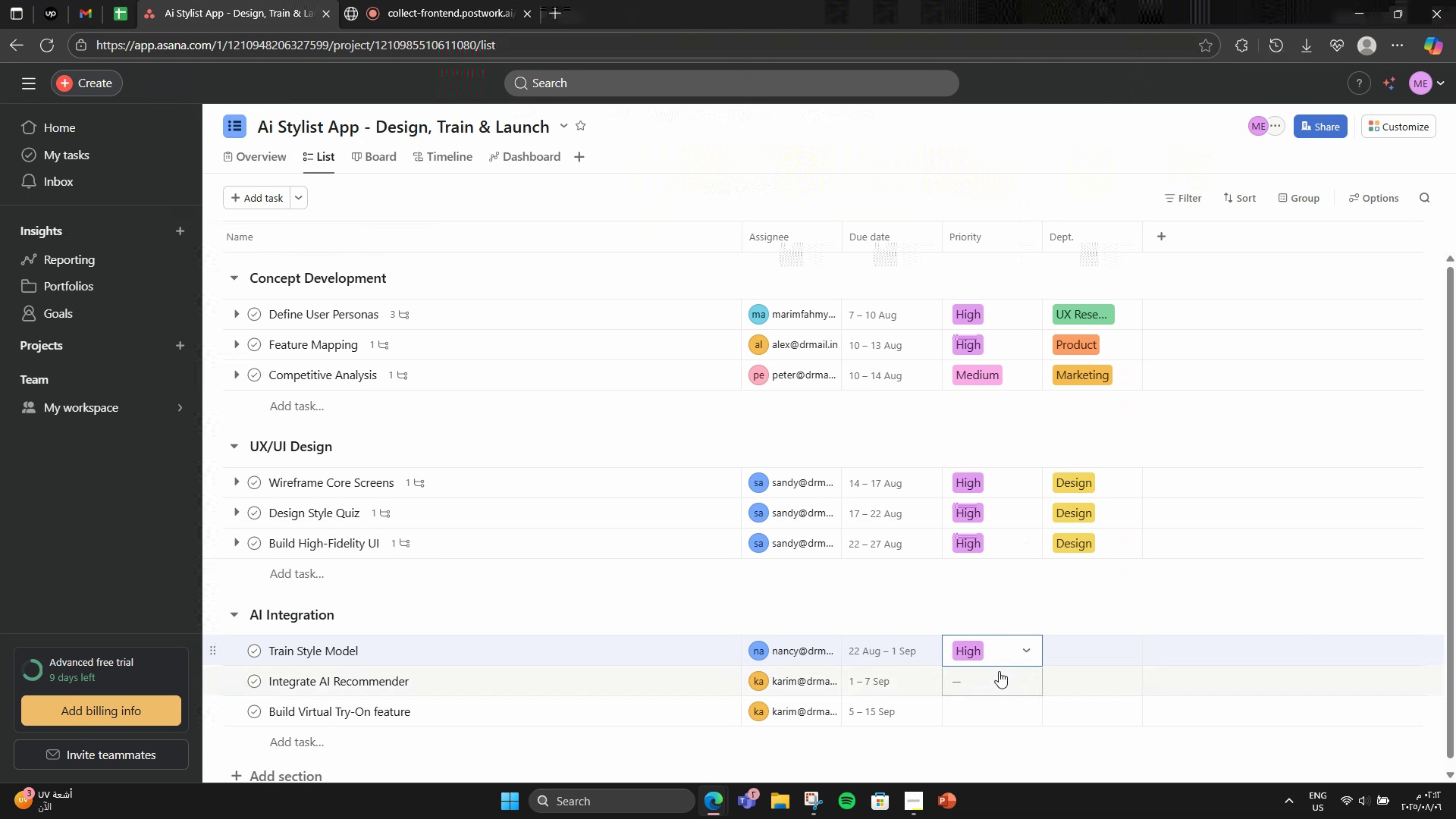 
left_click([999, 671])
 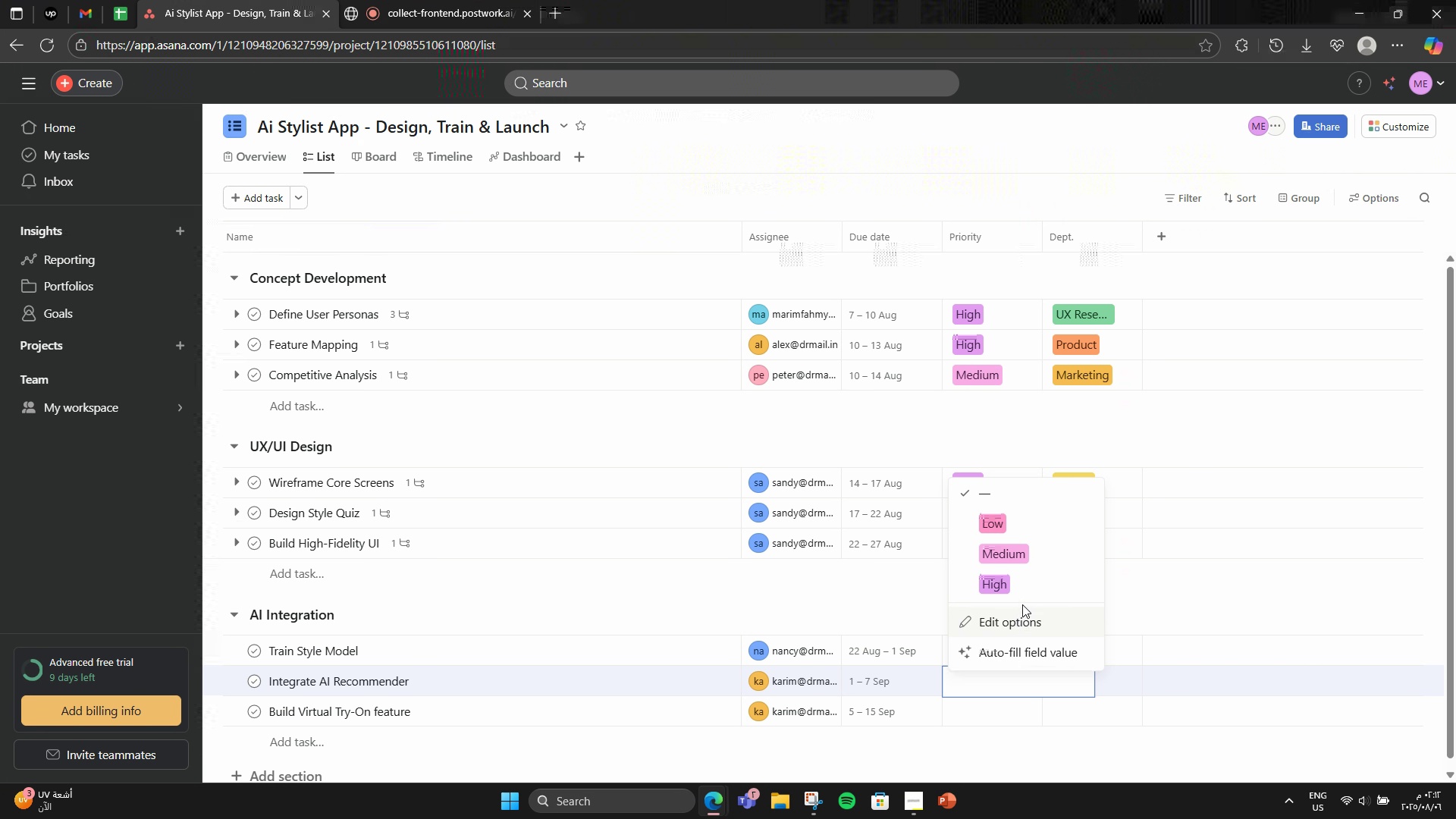 
left_click([1025, 584])
 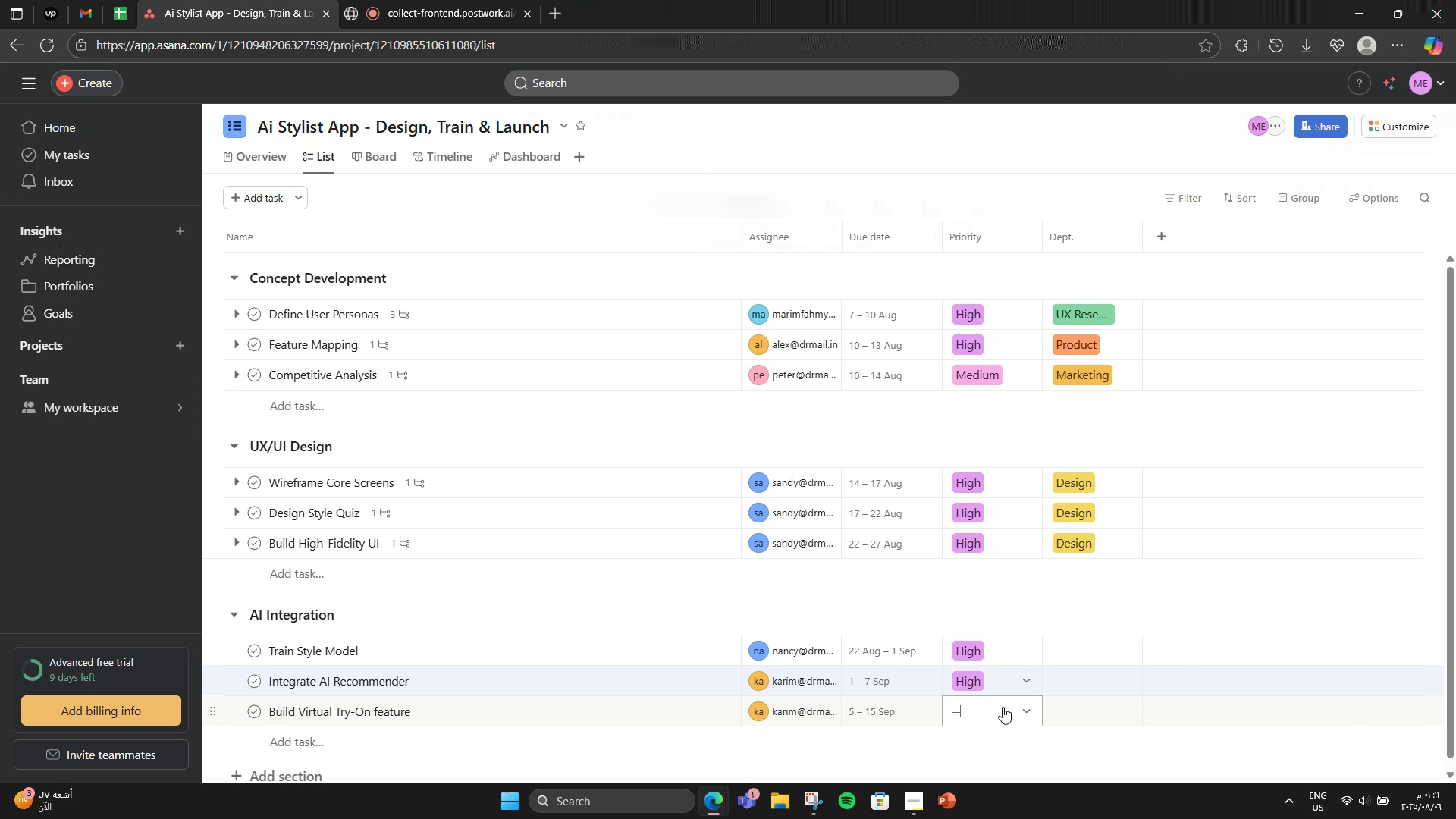 
left_click([1003, 707])
 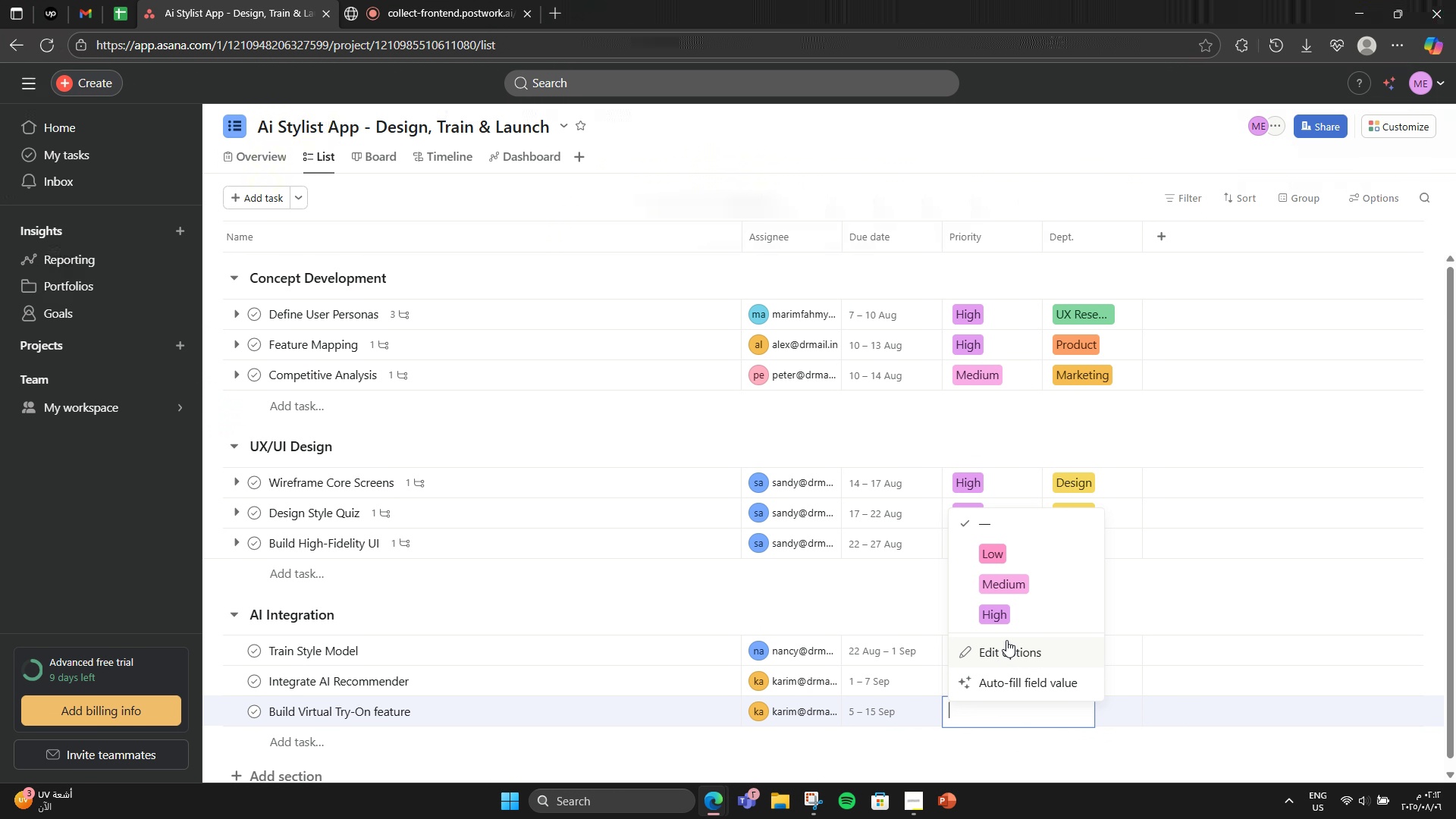 
left_click([1006, 618])
 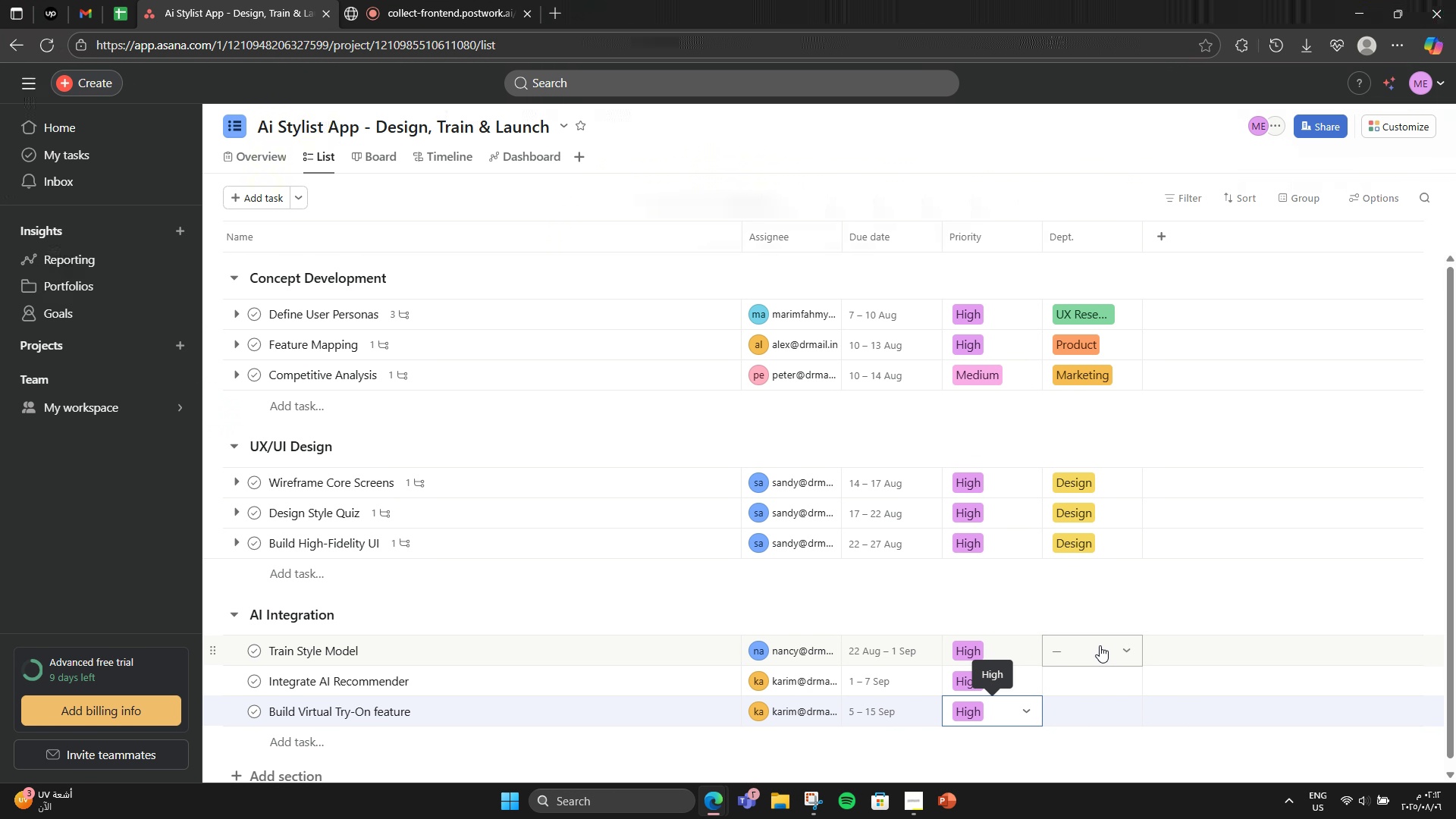 
left_click([1100, 645])
 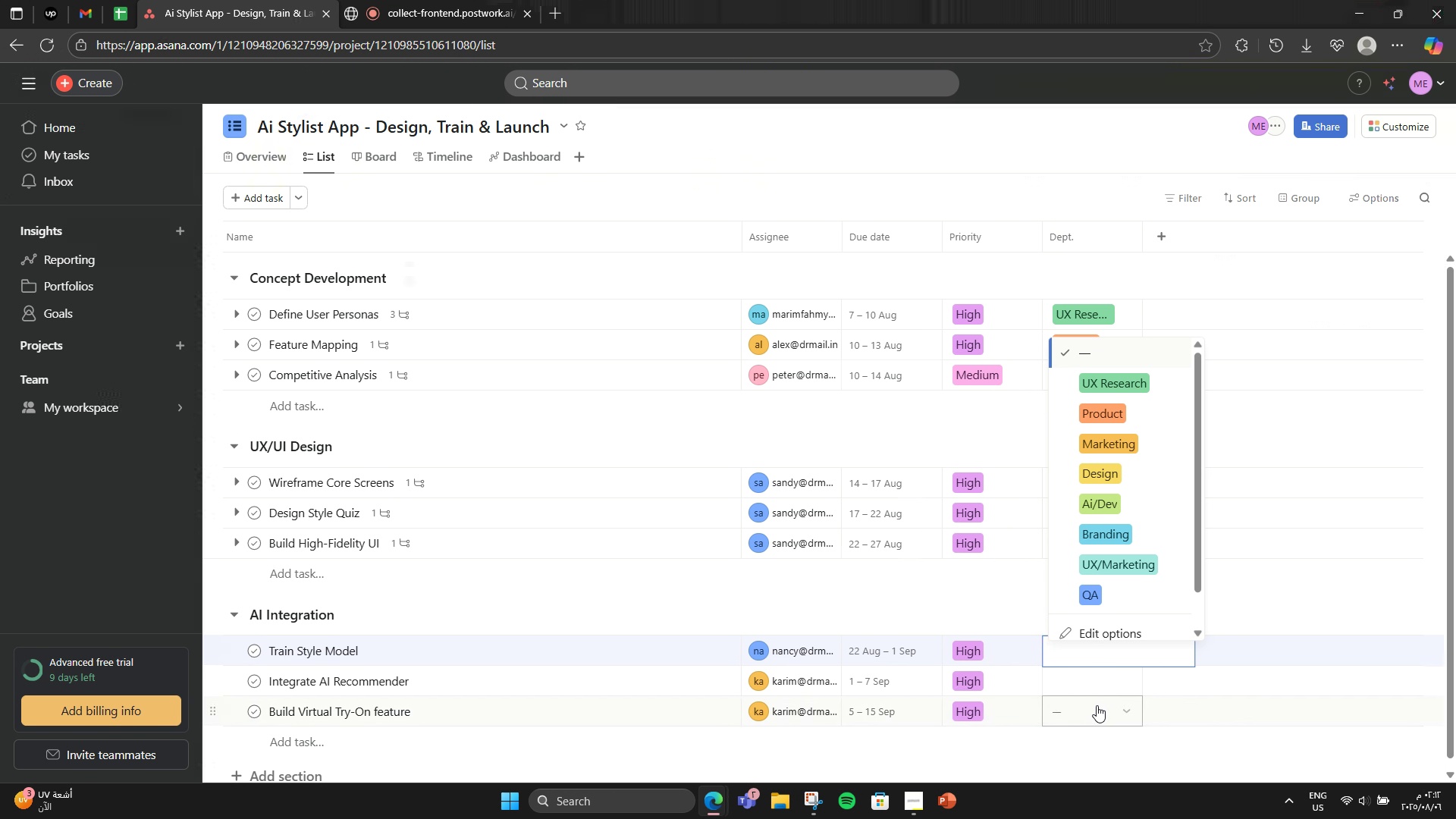 
wait(11.72)
 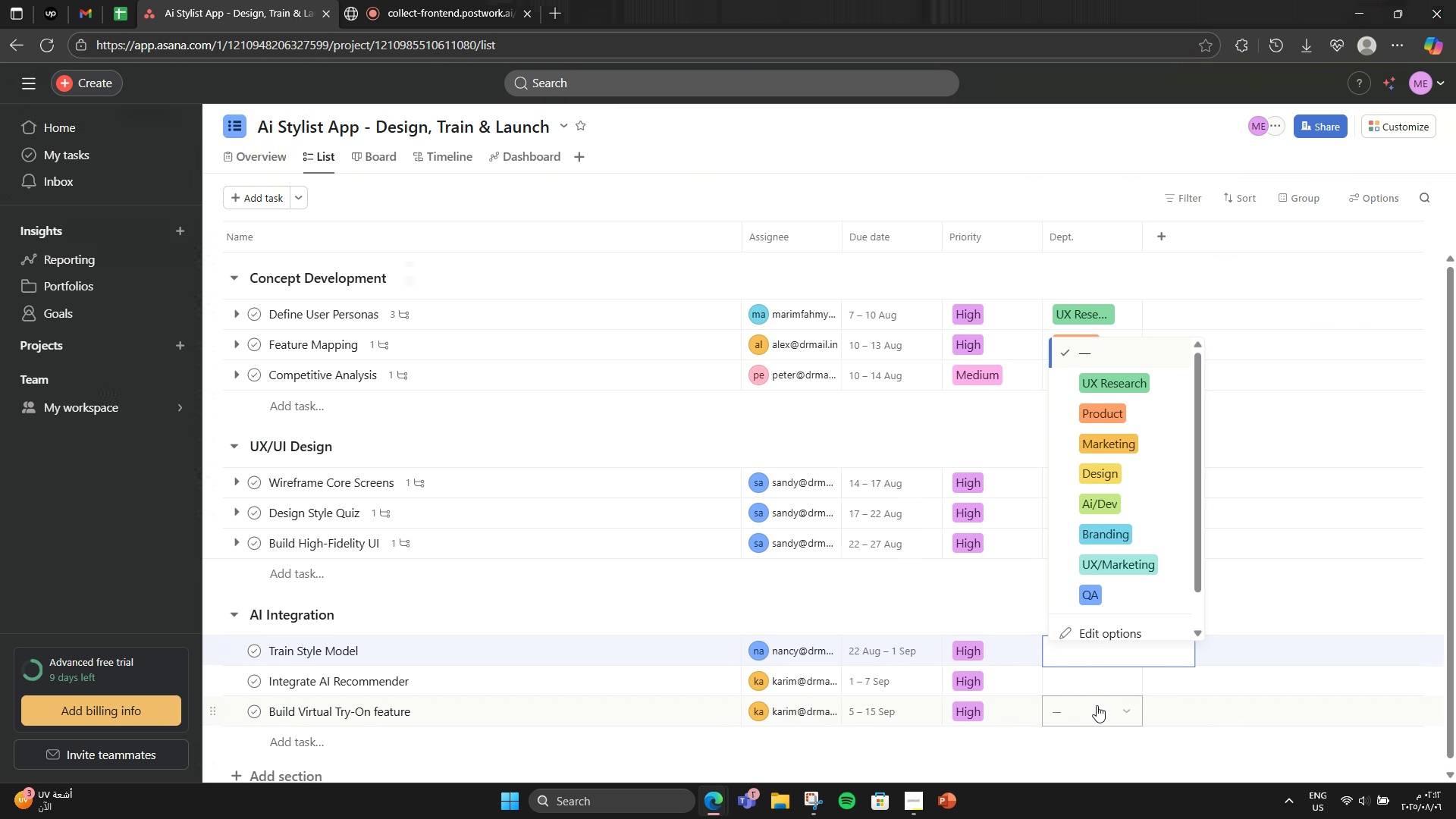 
left_click([1020, 610])
 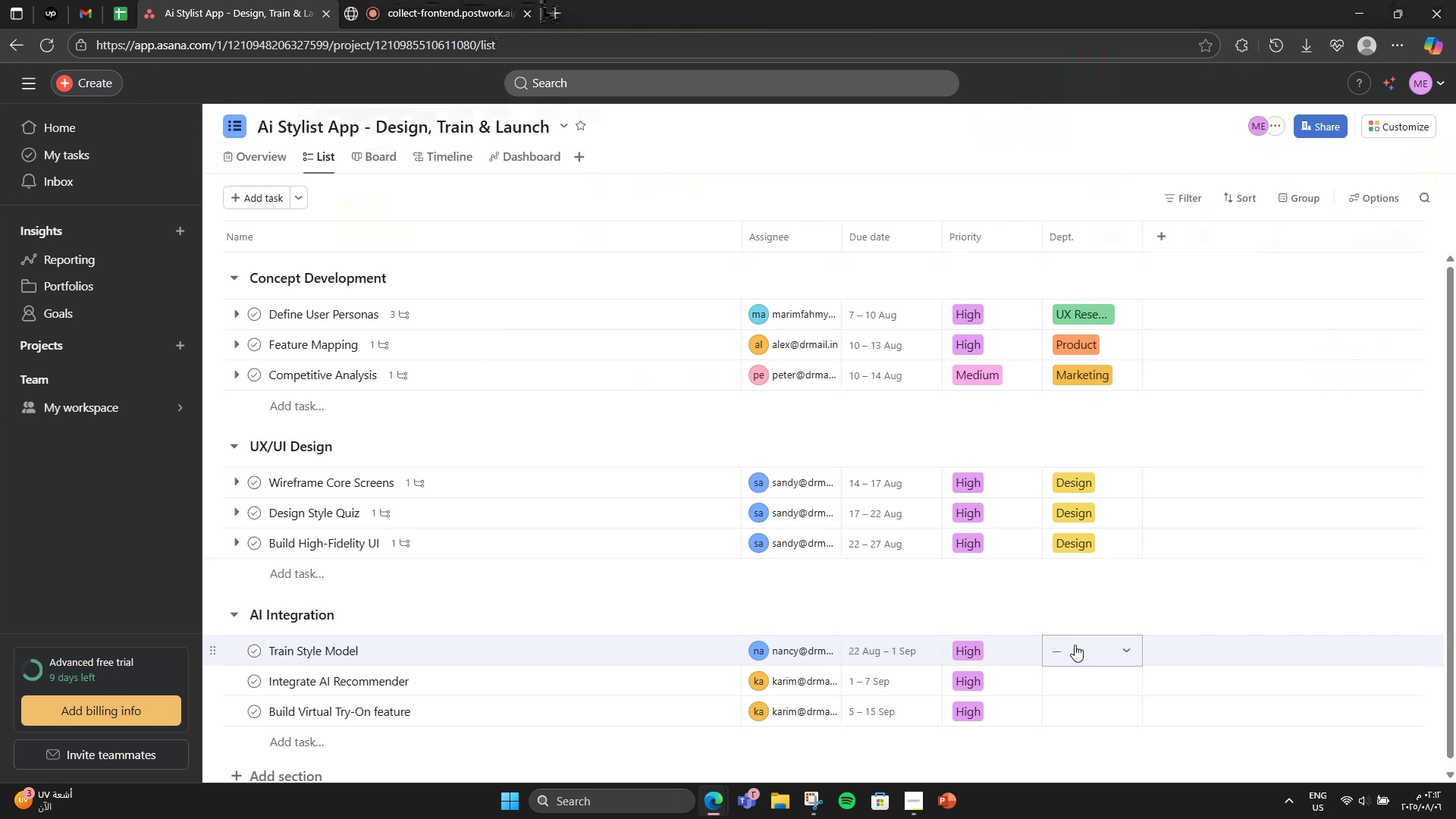 
left_click([1075, 645])
 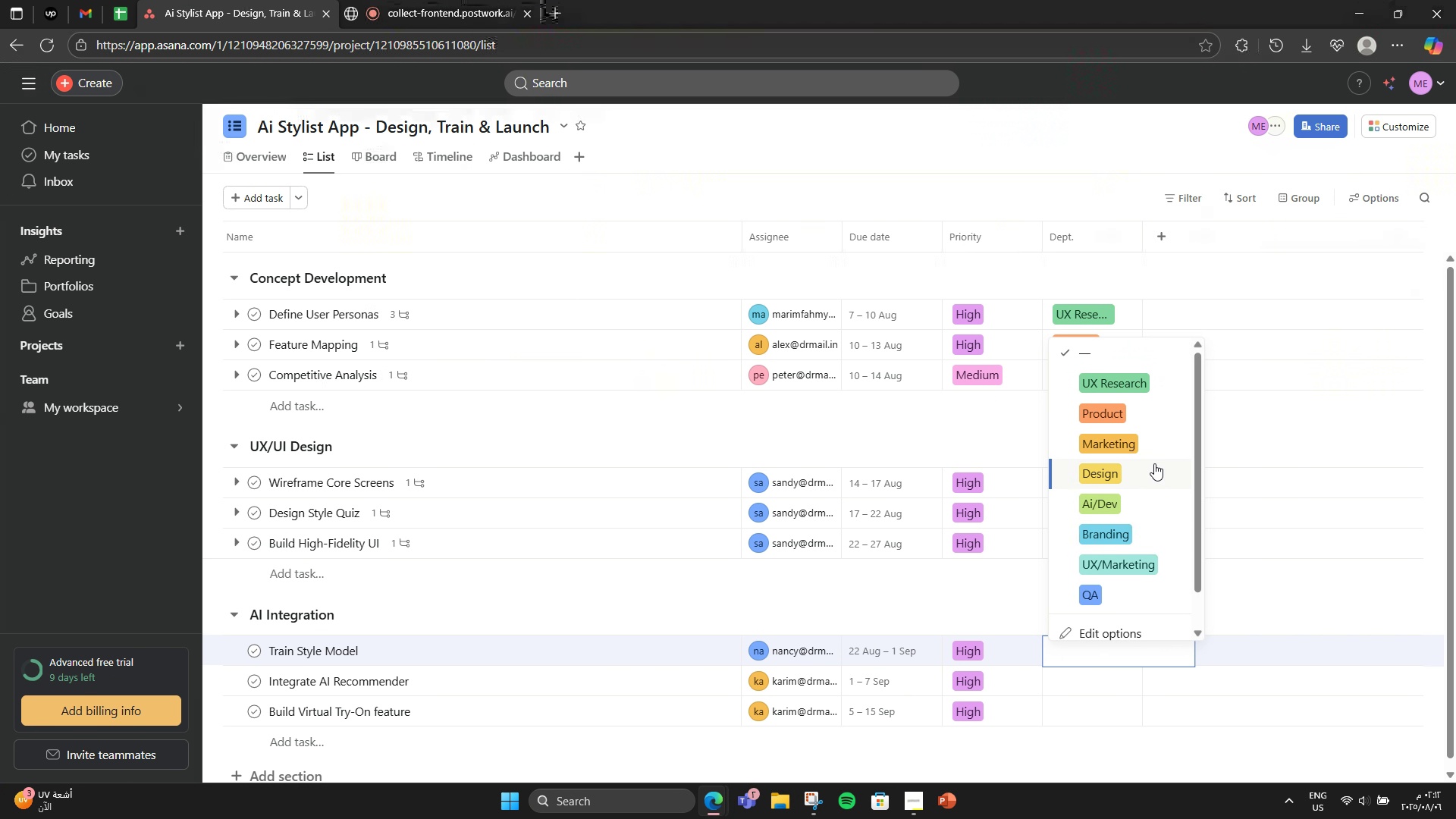 
scroll: coordinate [1181, 457], scroll_direction: down, amount: 1.0
 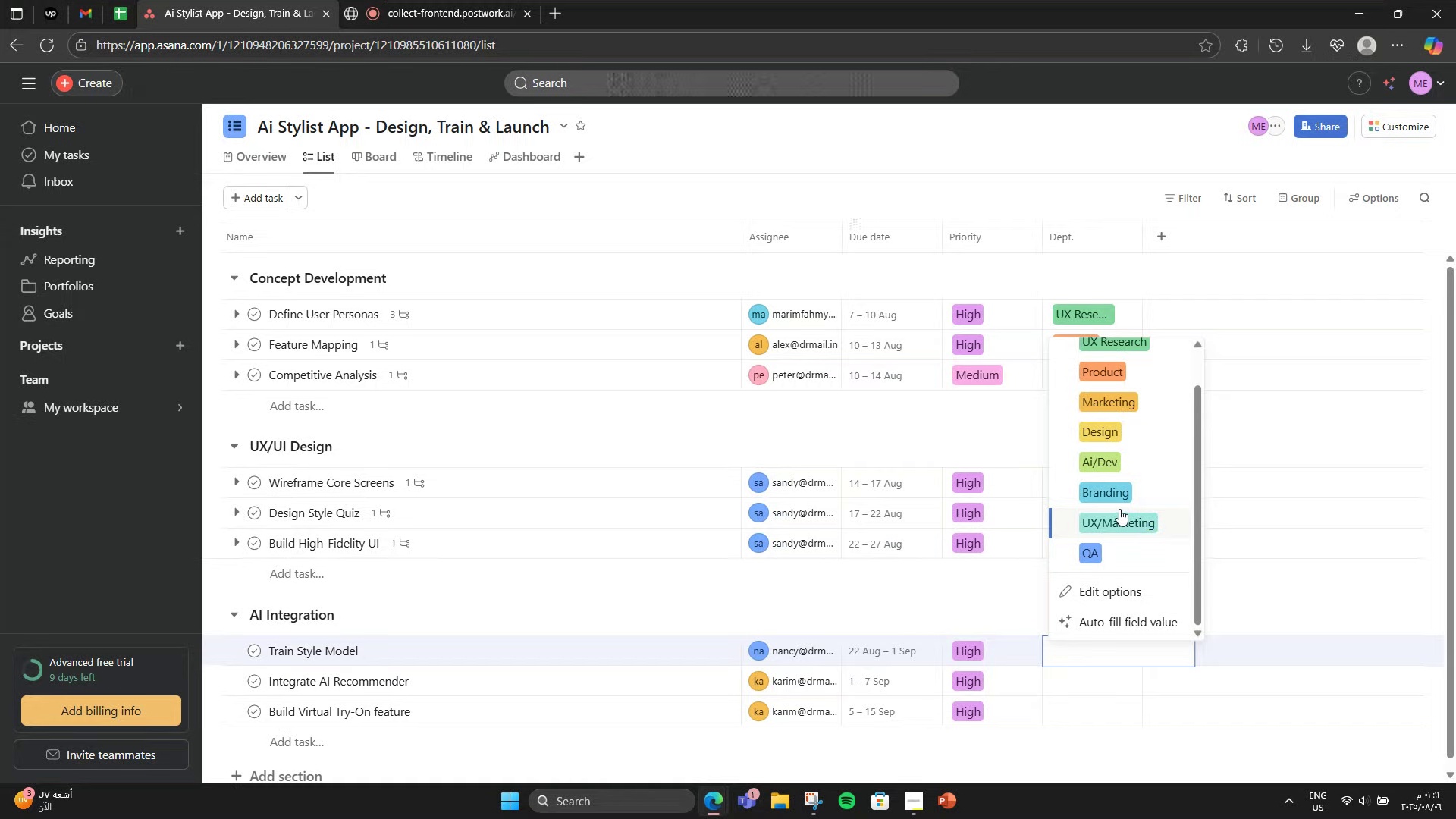 
left_click([1120, 463])
 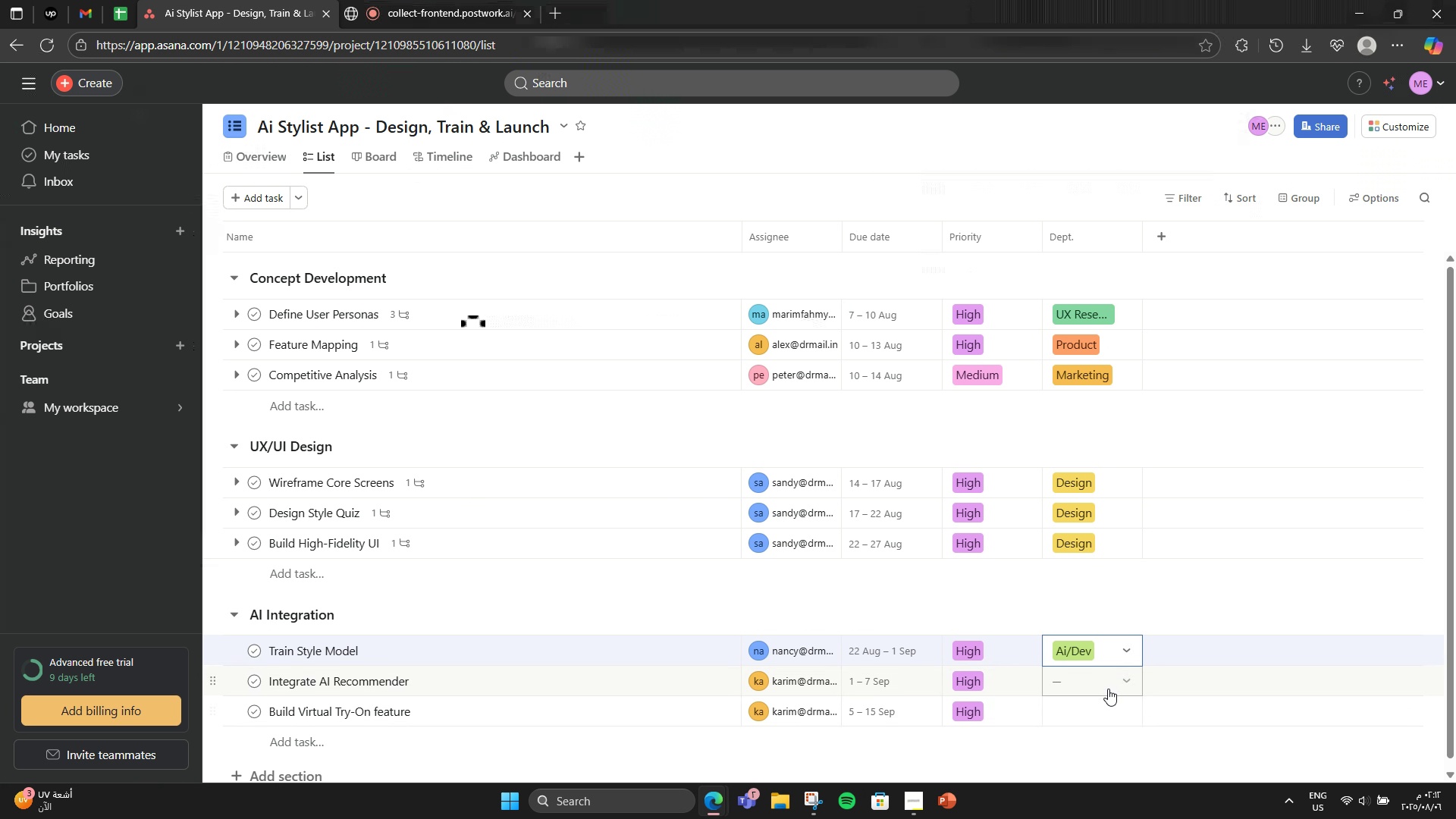 
left_click([1108, 689])
 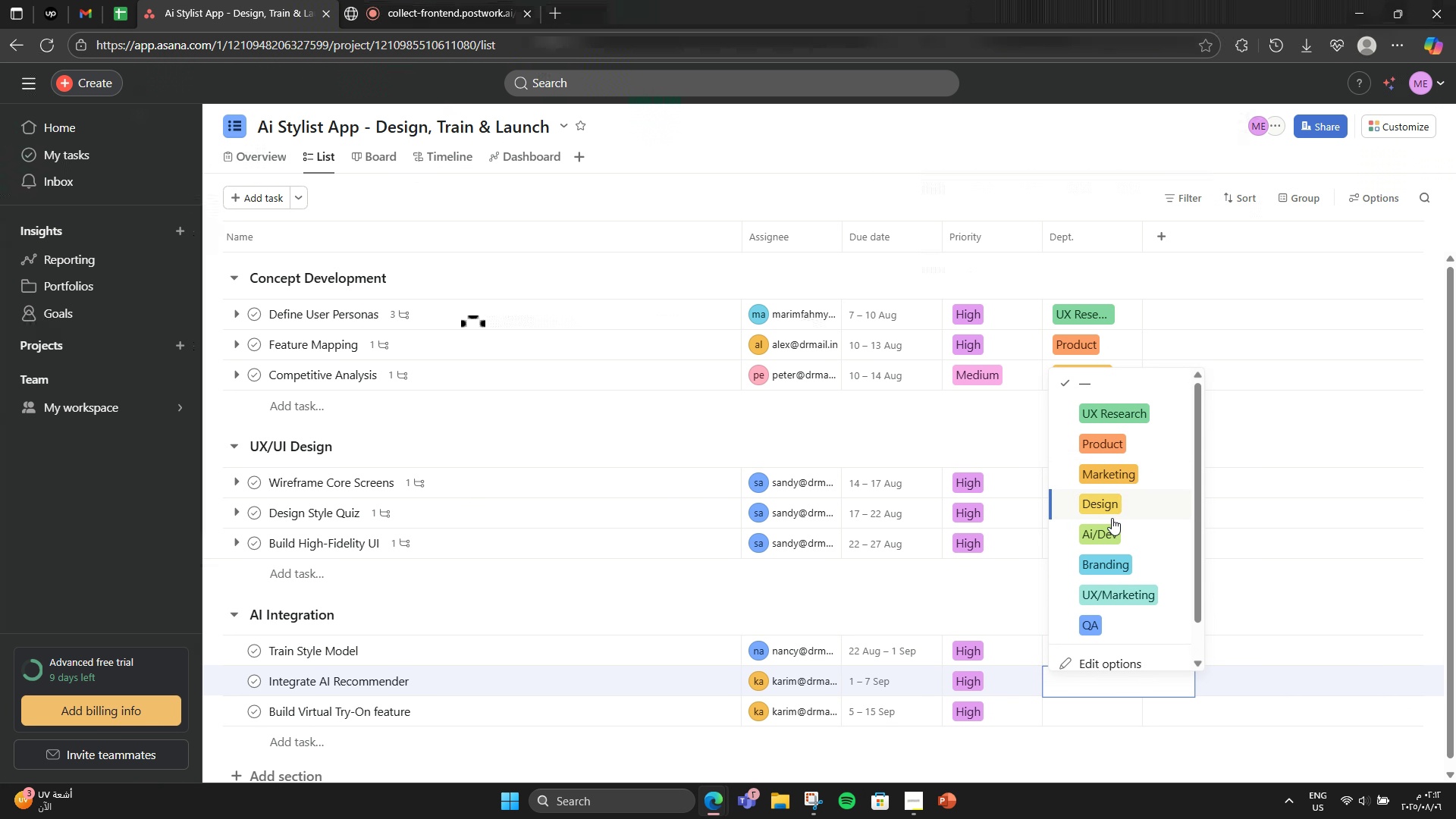 
left_click([1112, 519])
 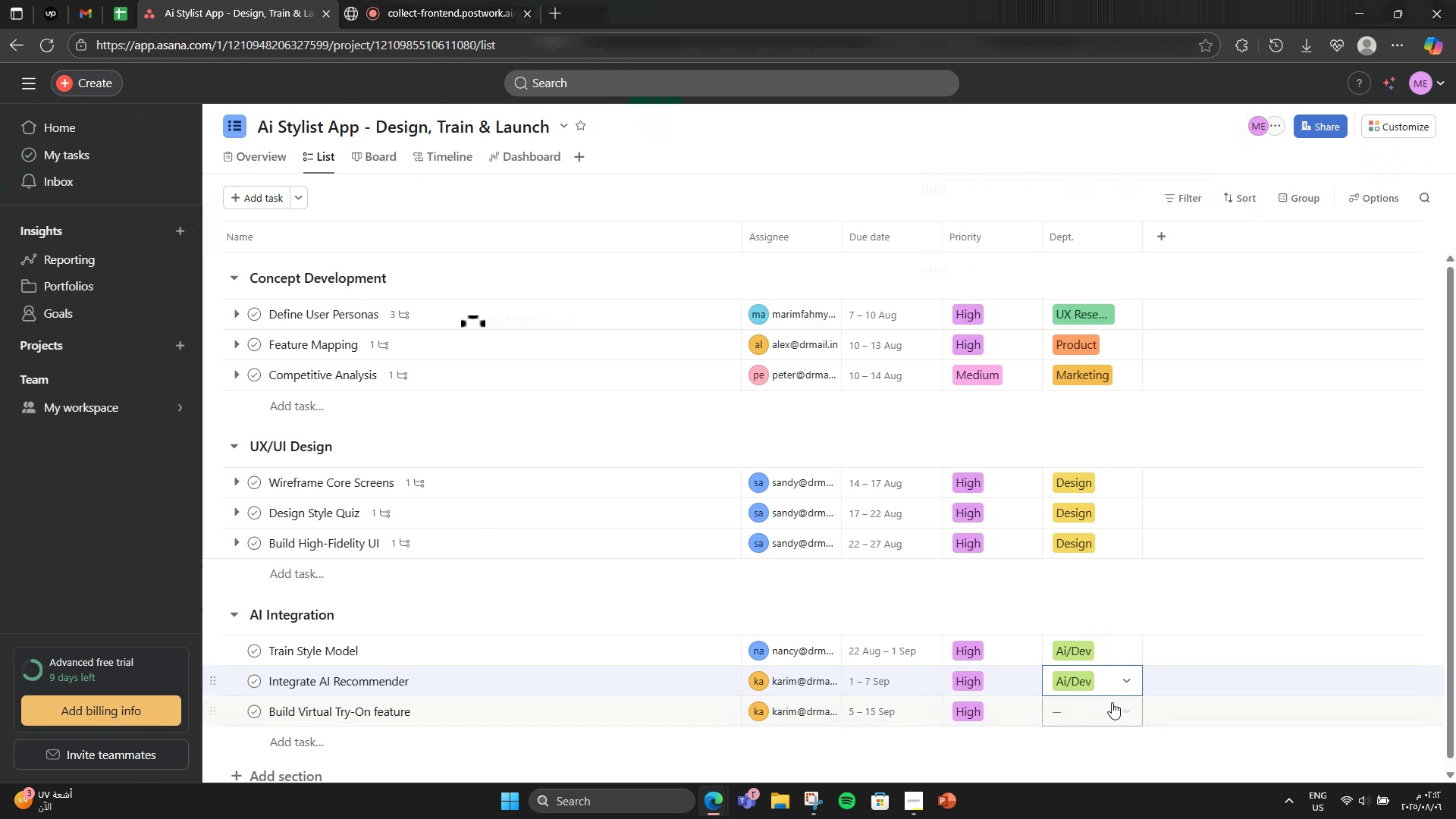 
left_click([1112, 705])
 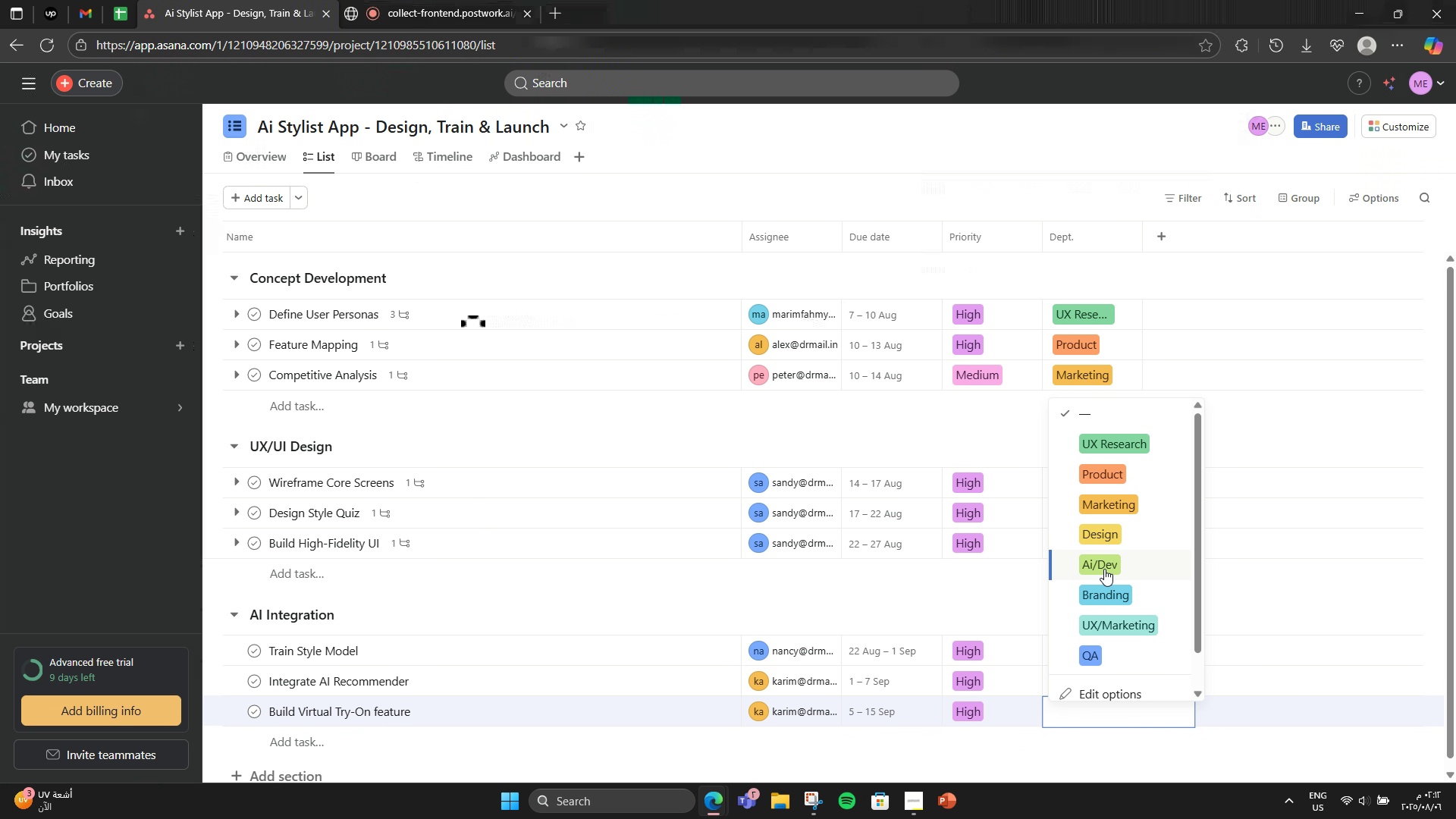 
left_click([1104, 564])
 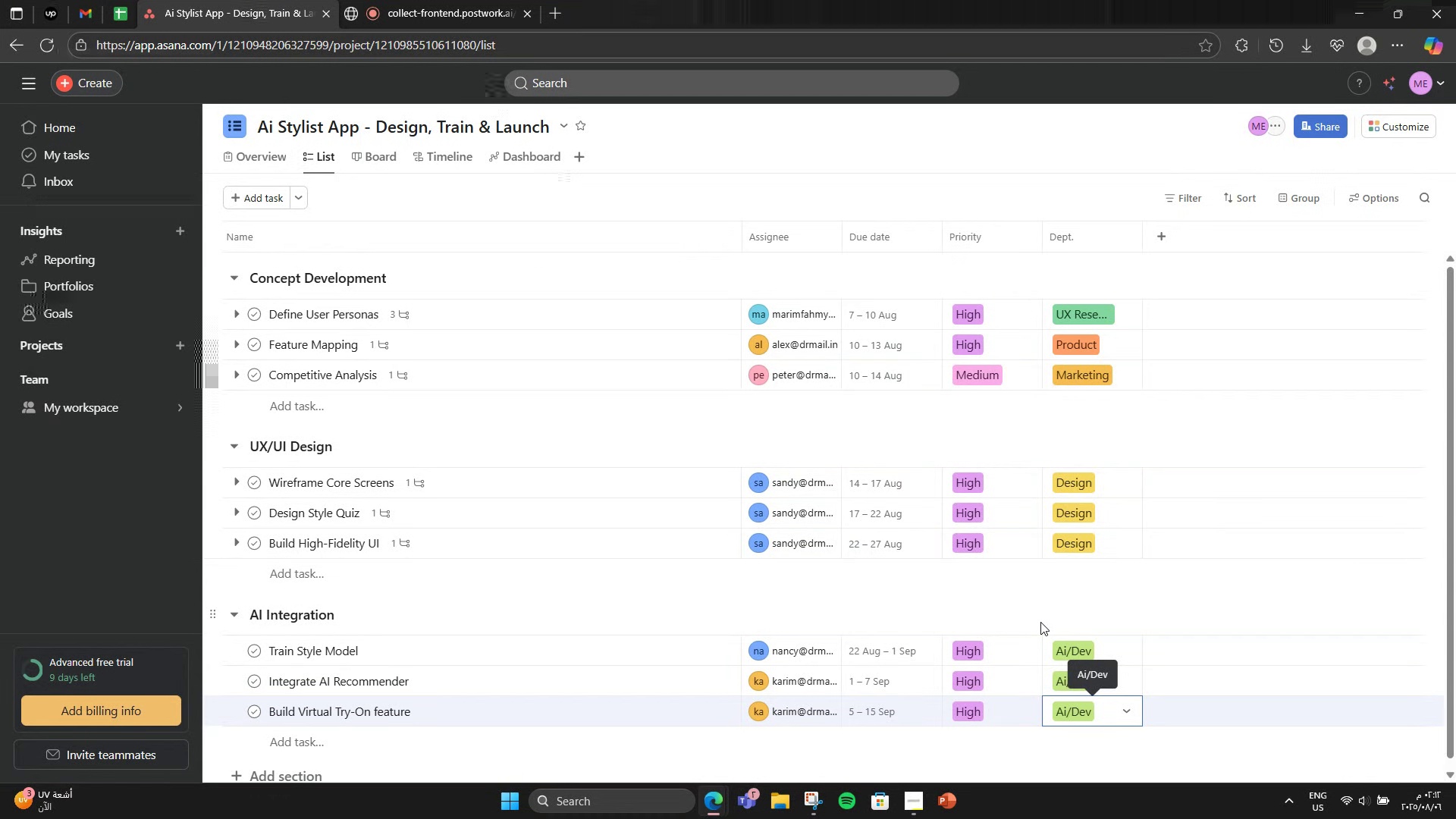 
left_click([1025, 644])
 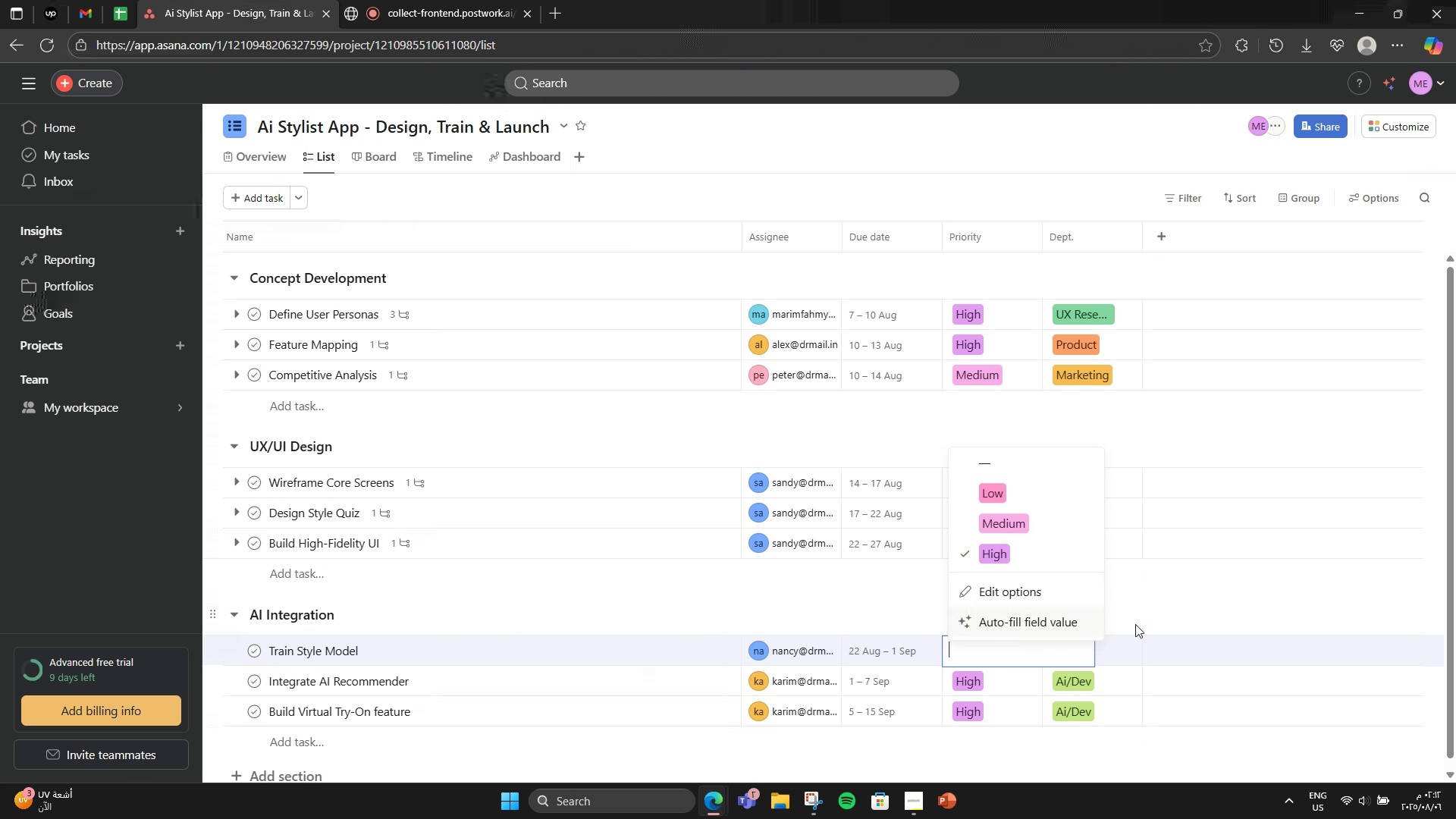 
left_click([1189, 610])
 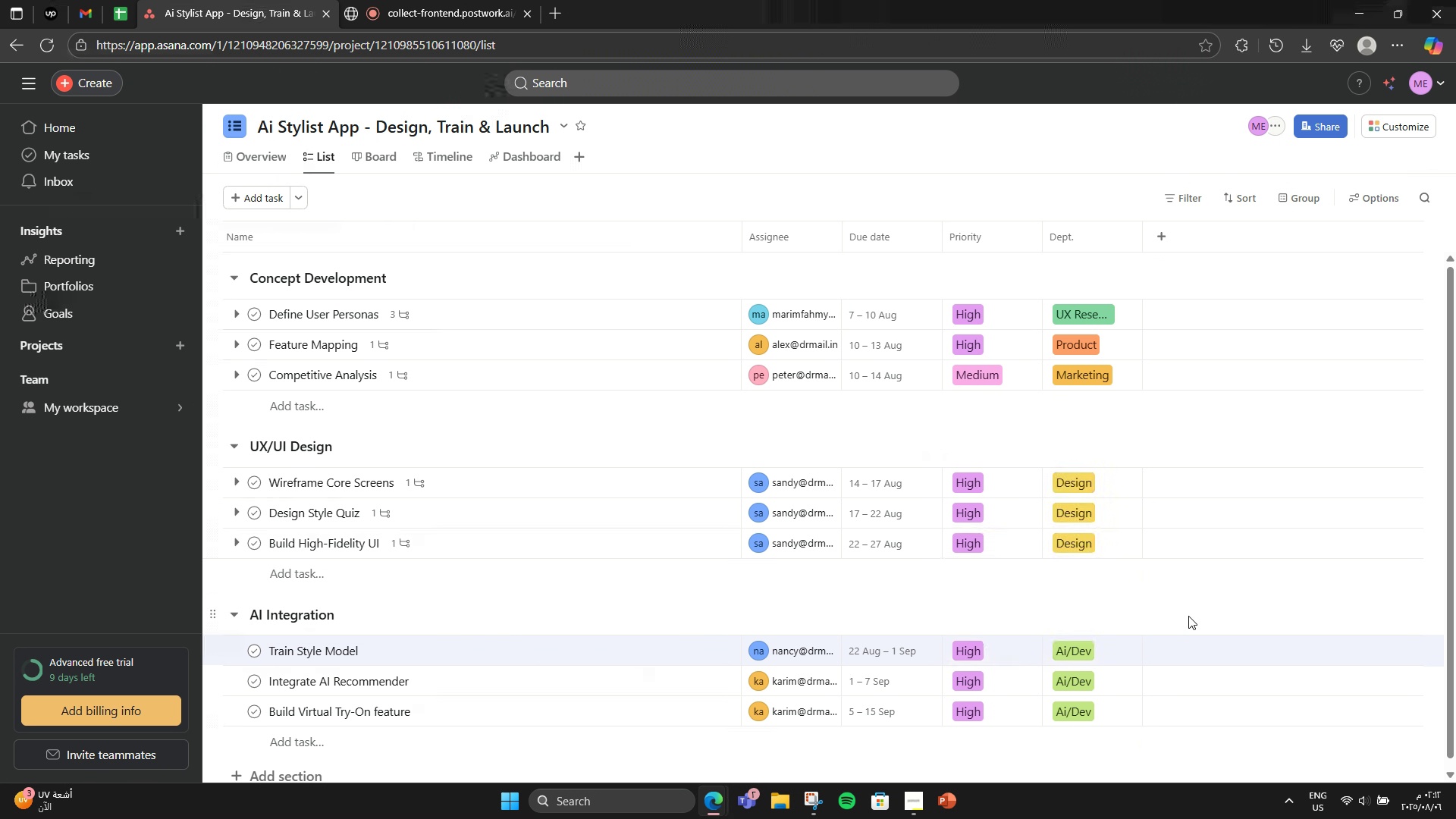 
scroll: coordinate [561, 623], scroll_direction: down, amount: 4.0
 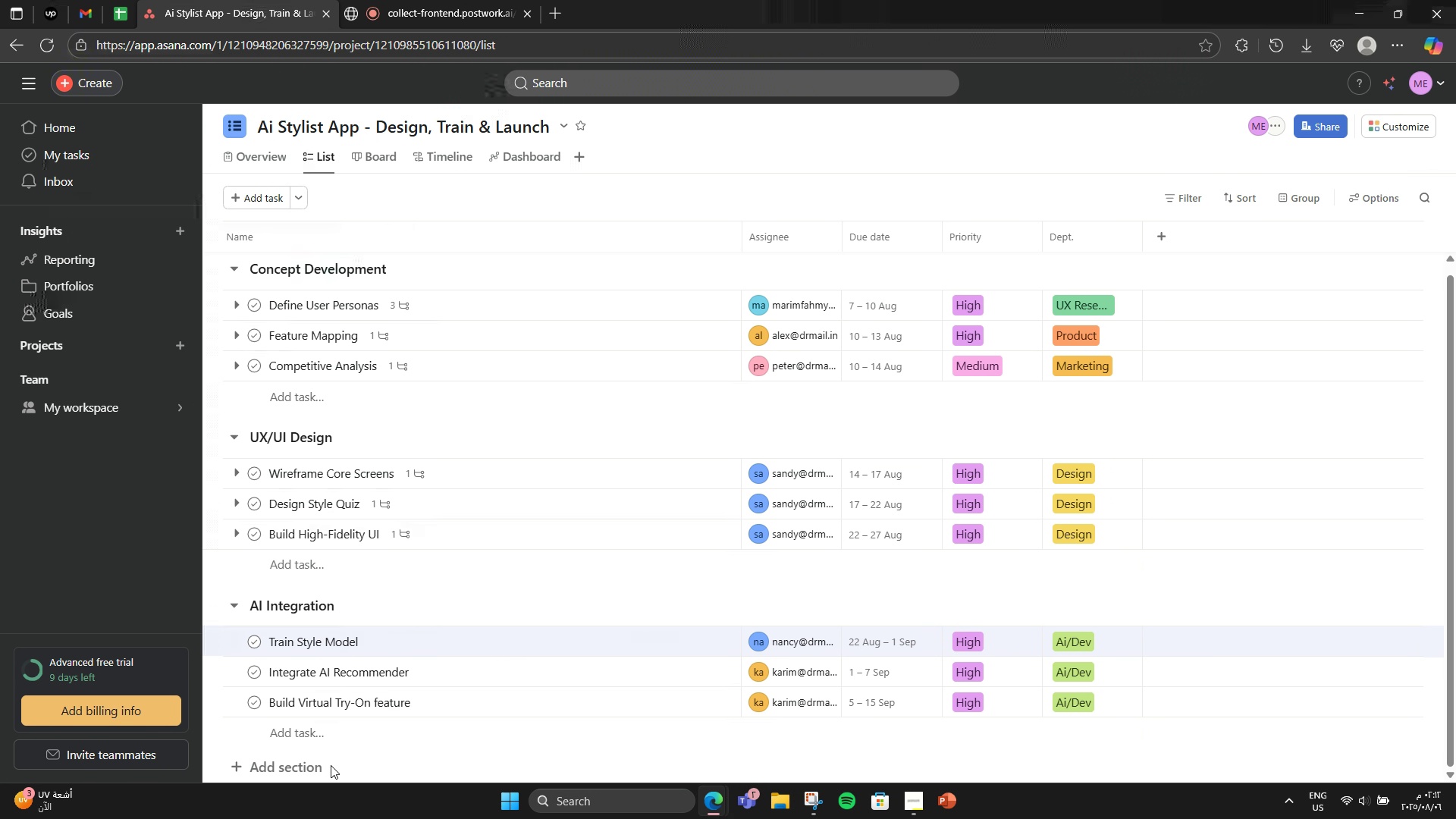 
left_click([299, 769])
 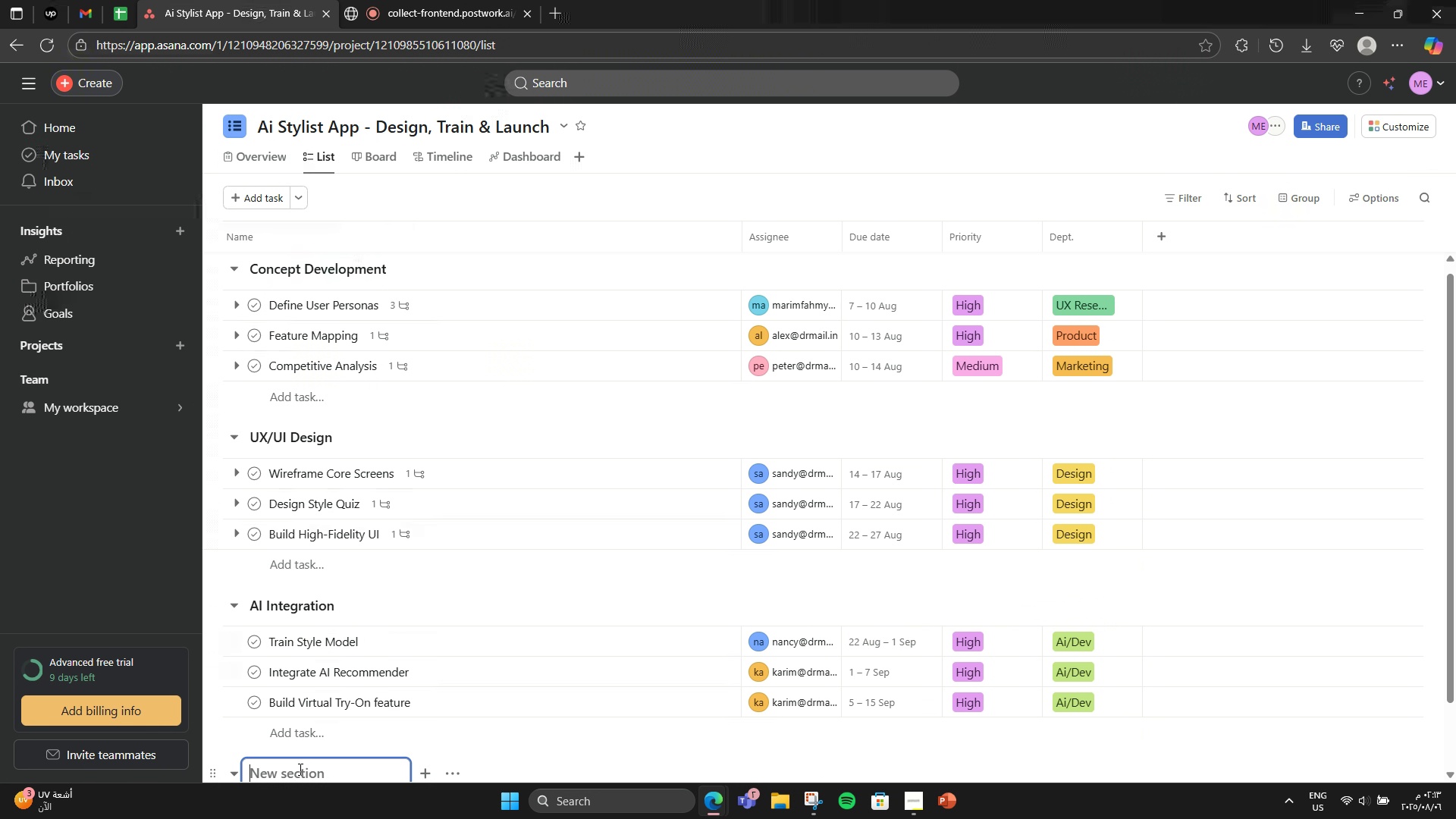 
scroll: coordinate [302, 696], scroll_direction: down, amount: 3.0
 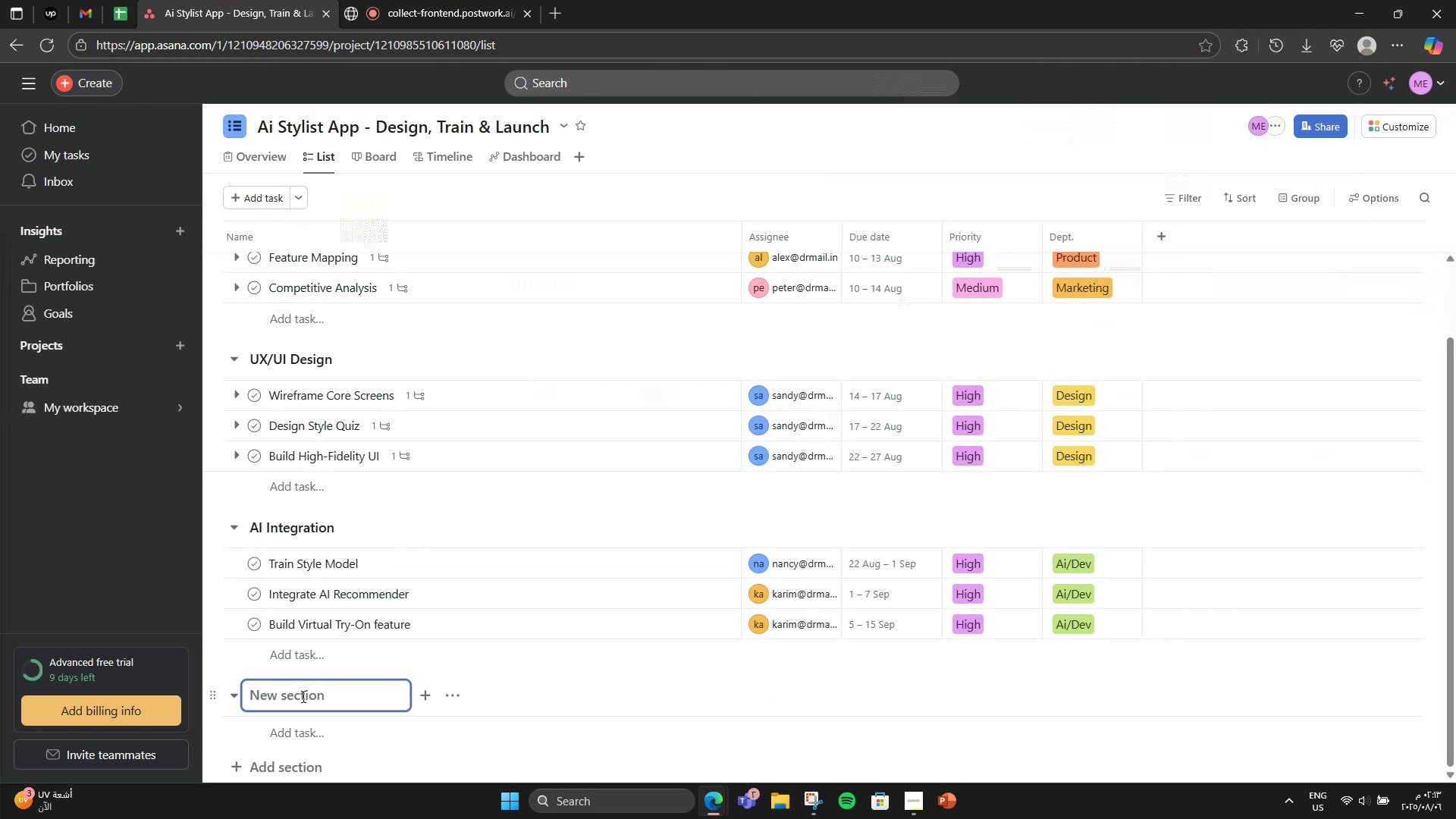 
type(Brand )
 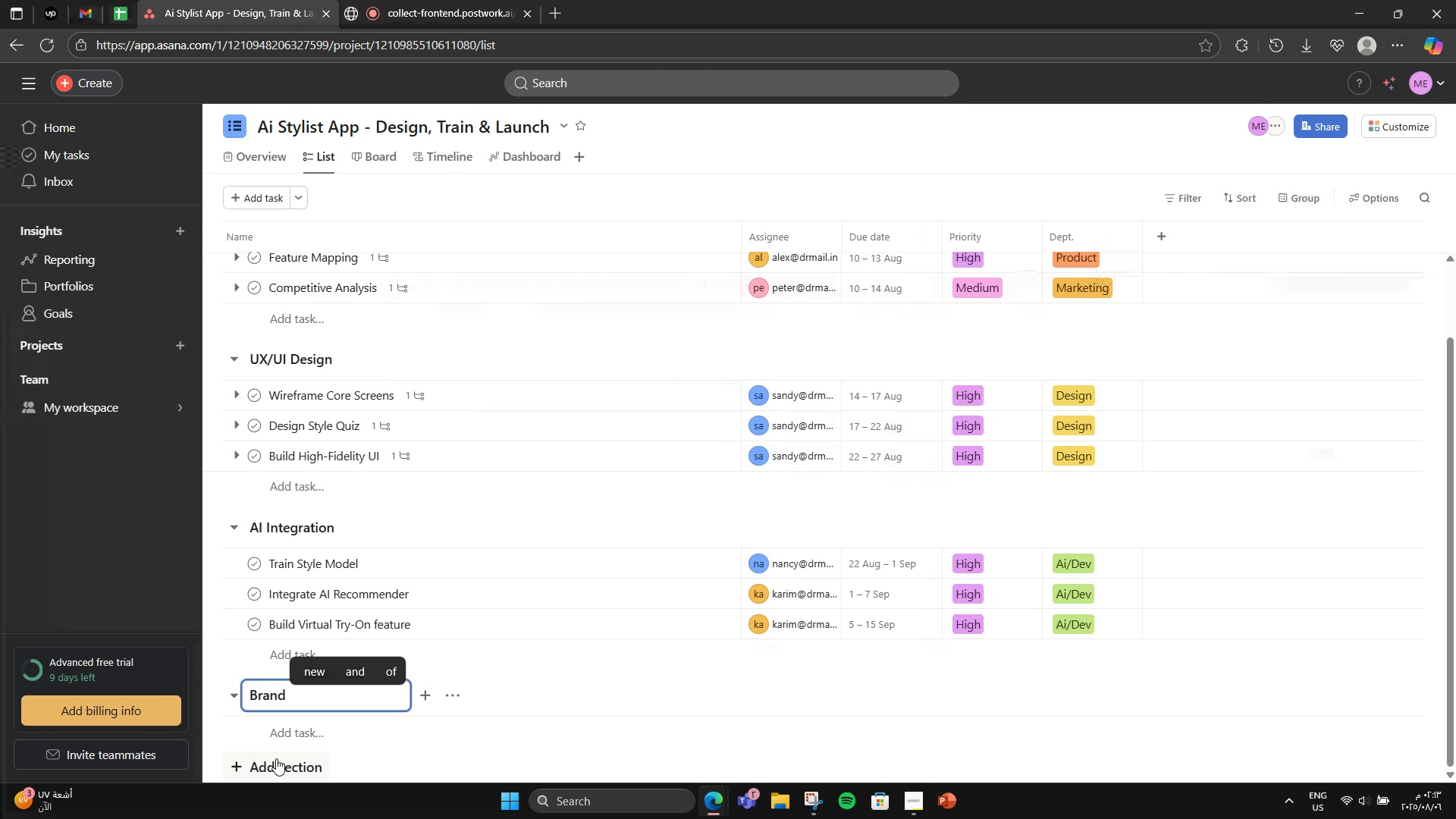 
key(Shift+7)
 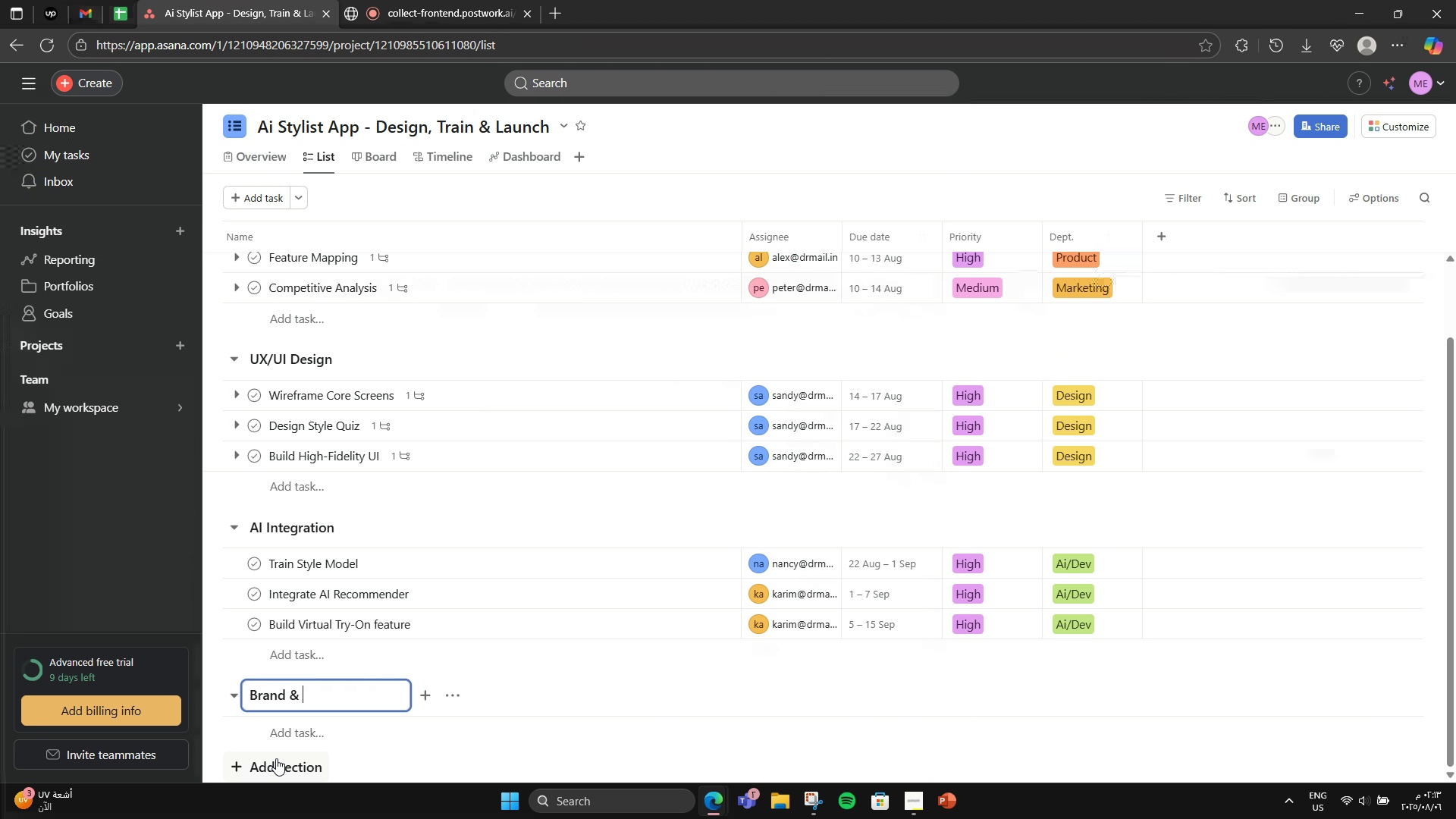 
key(Space)
 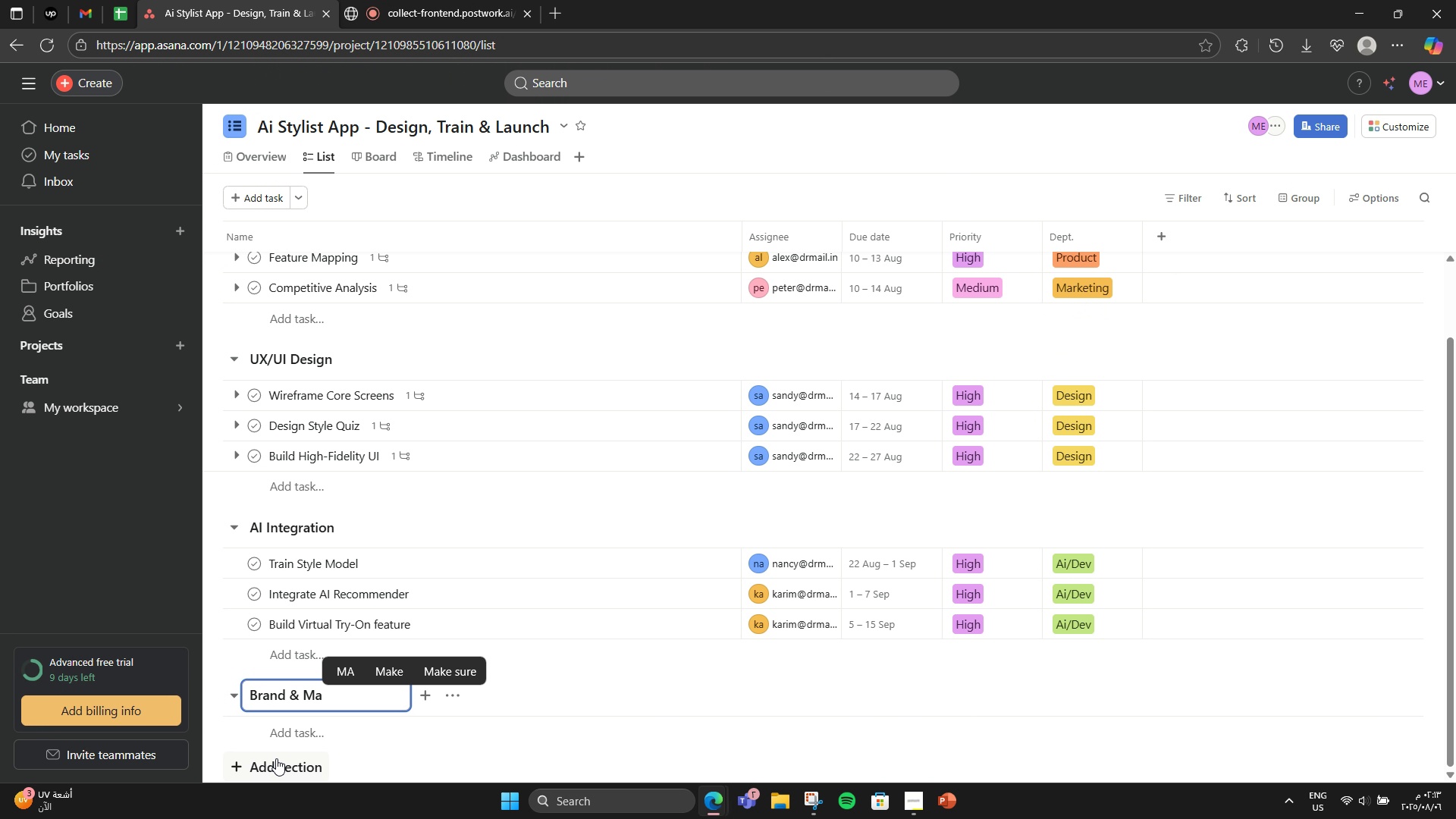 
key(CapsLock)
 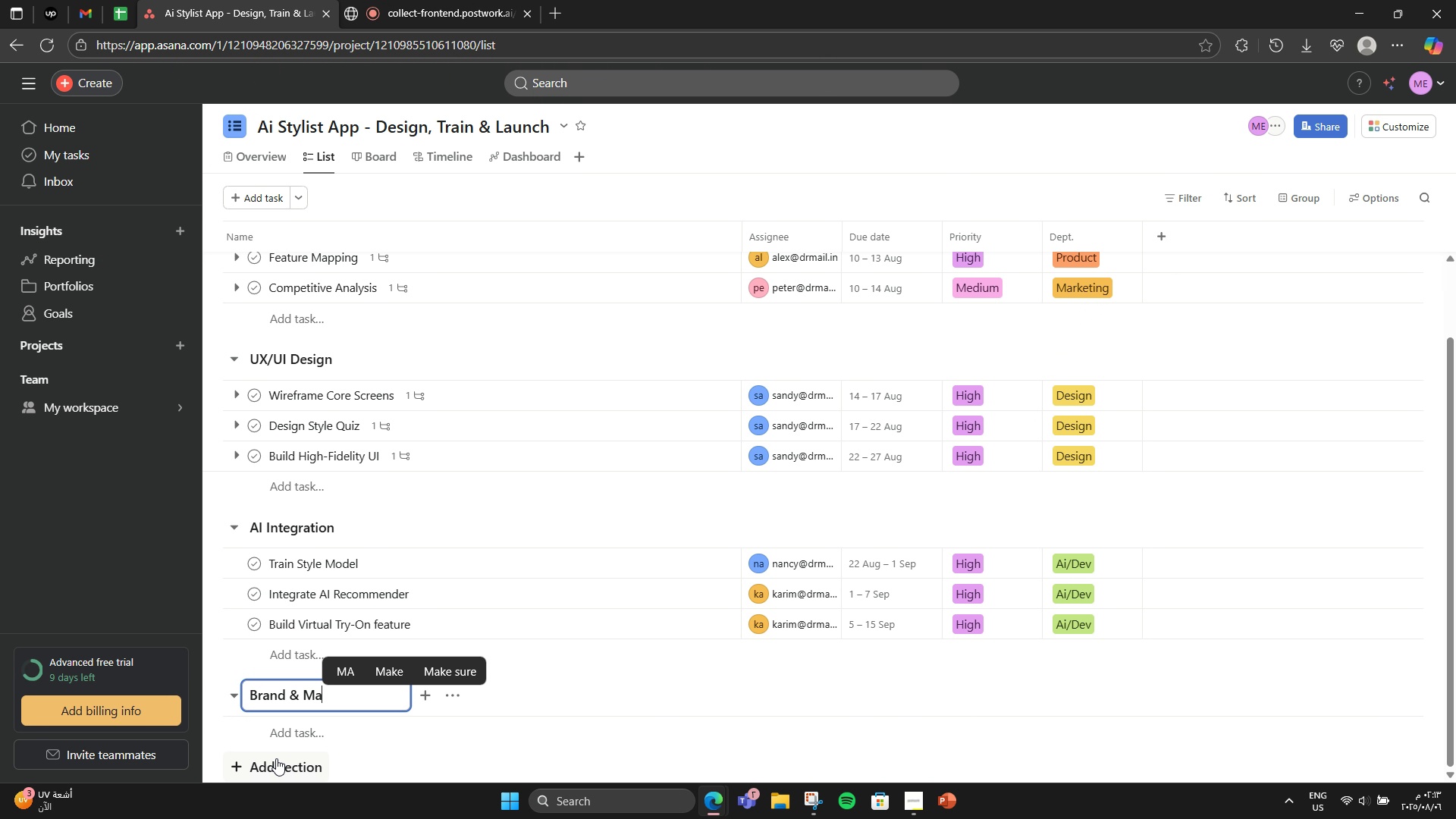 
key(M)
 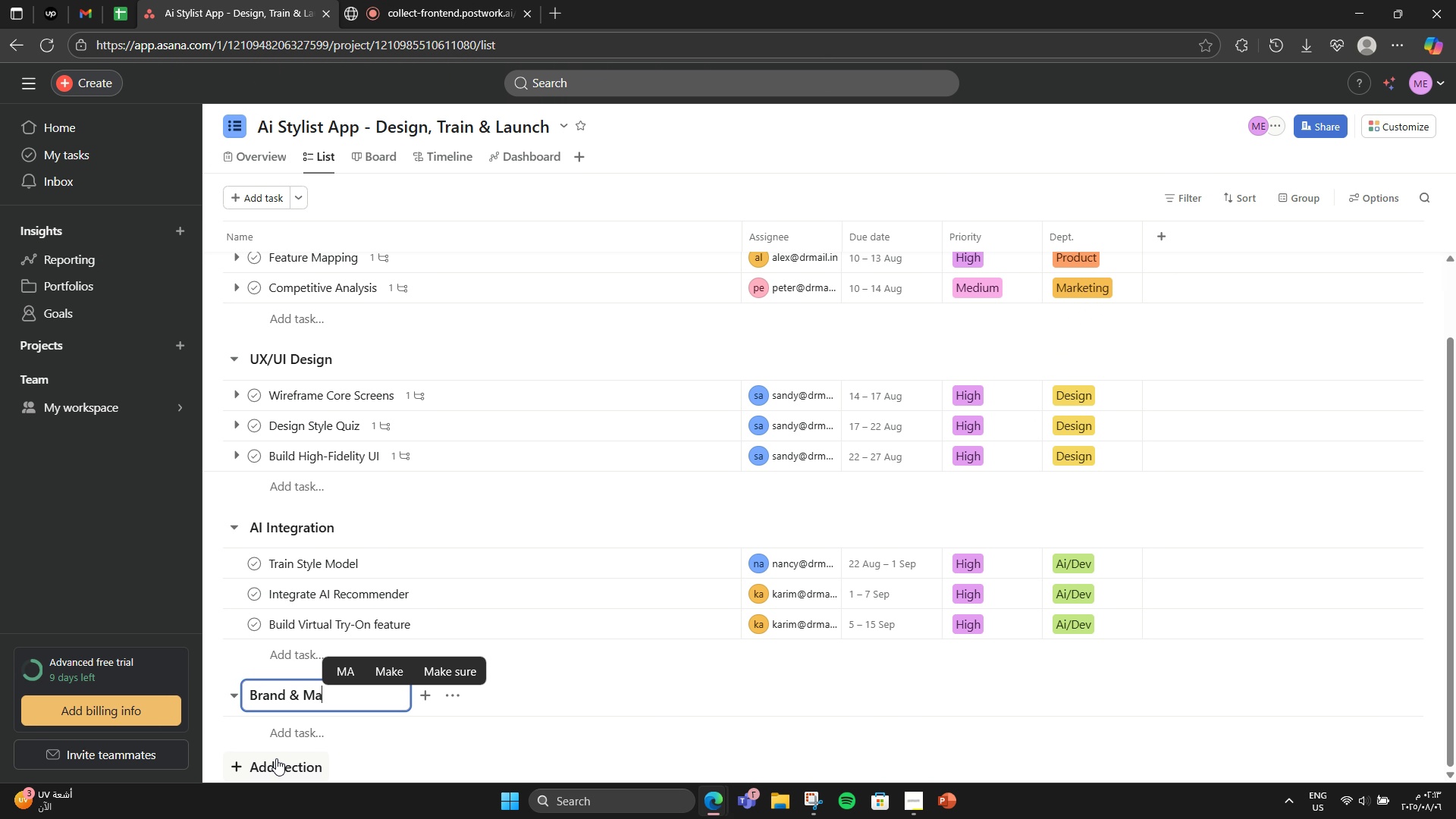 
key(CapsLock)
 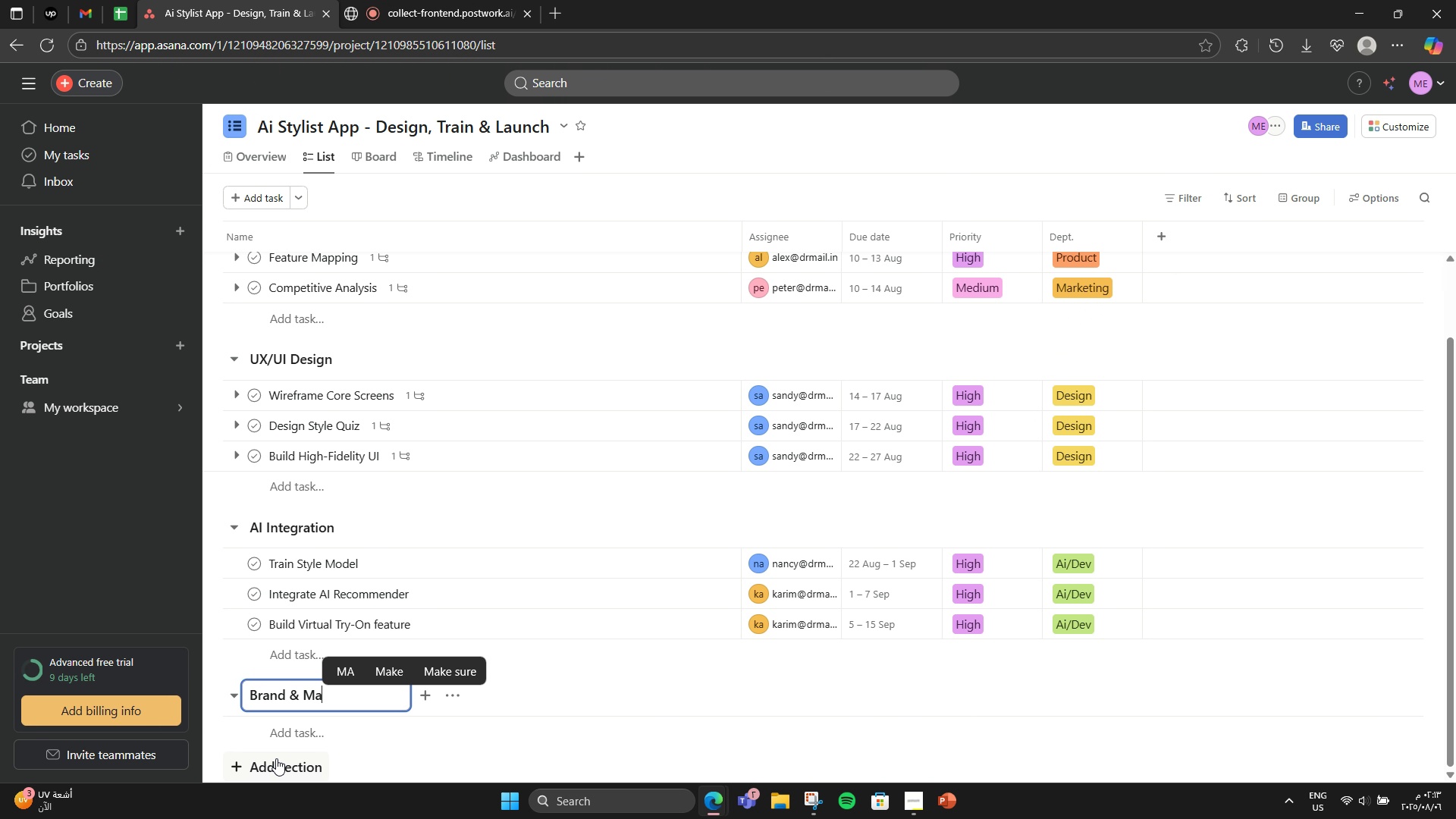 
key(A)
 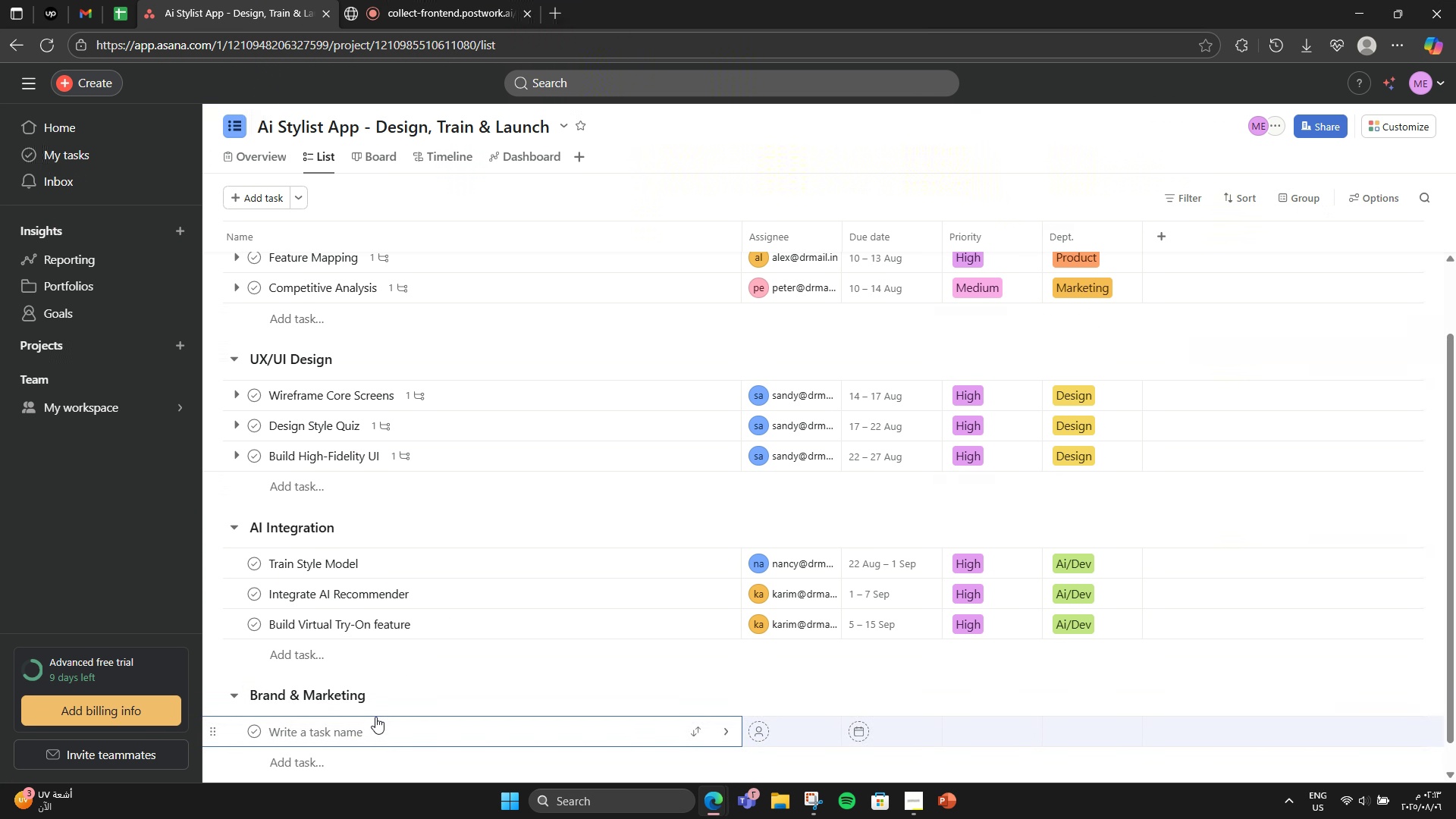 
wait(15.67)
 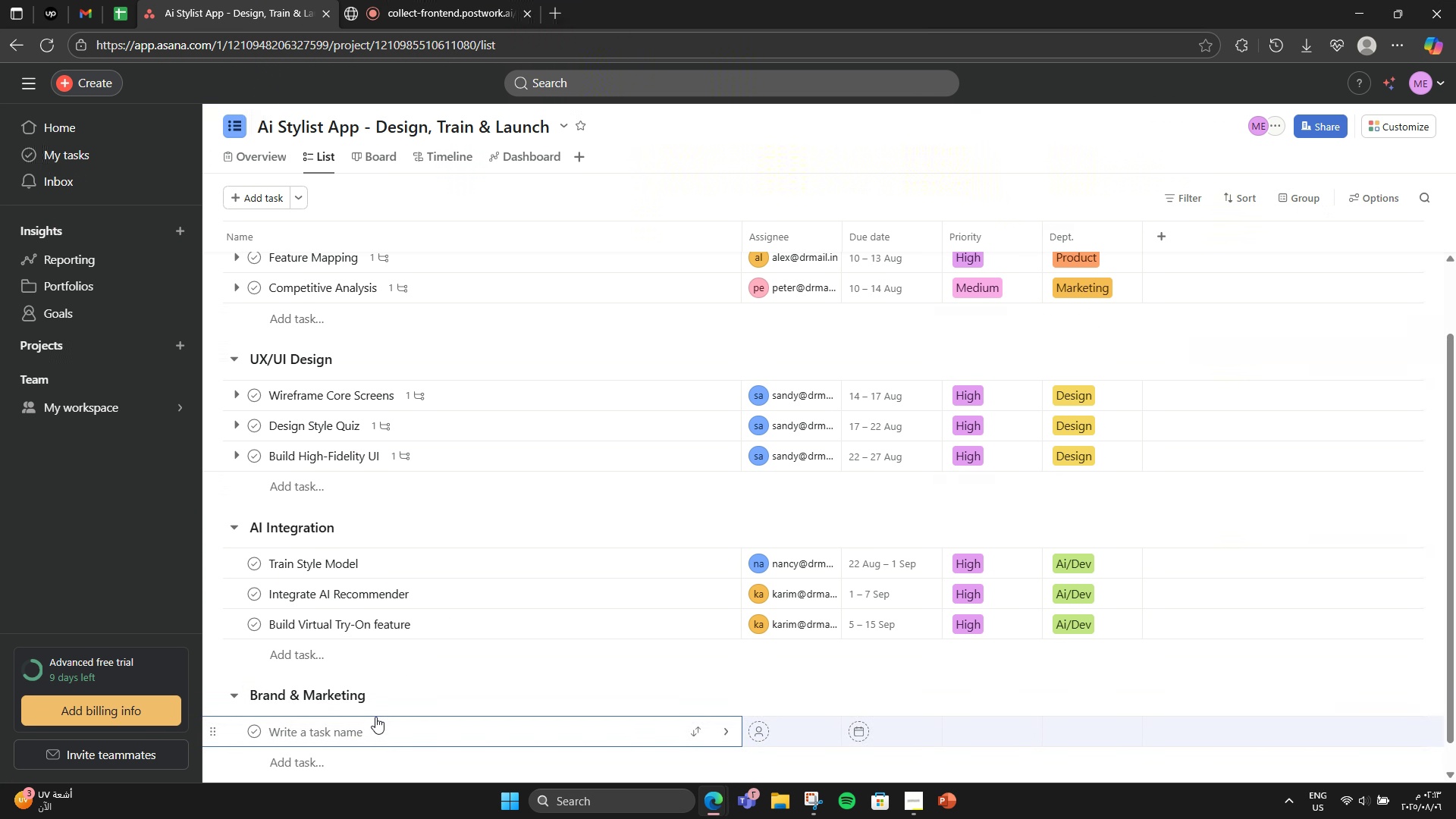 
type(rketing)
 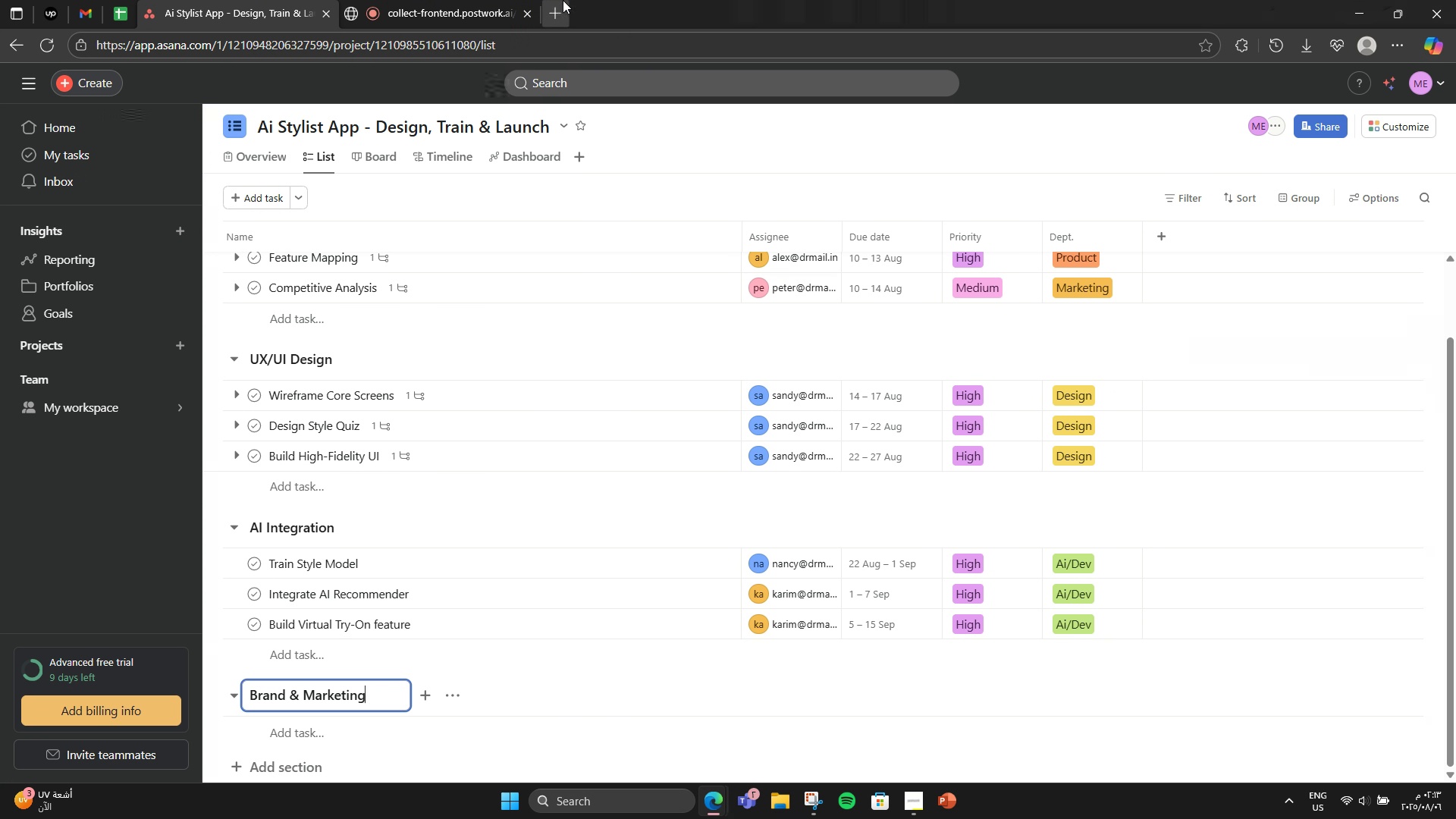 
left_click([375, 717])
 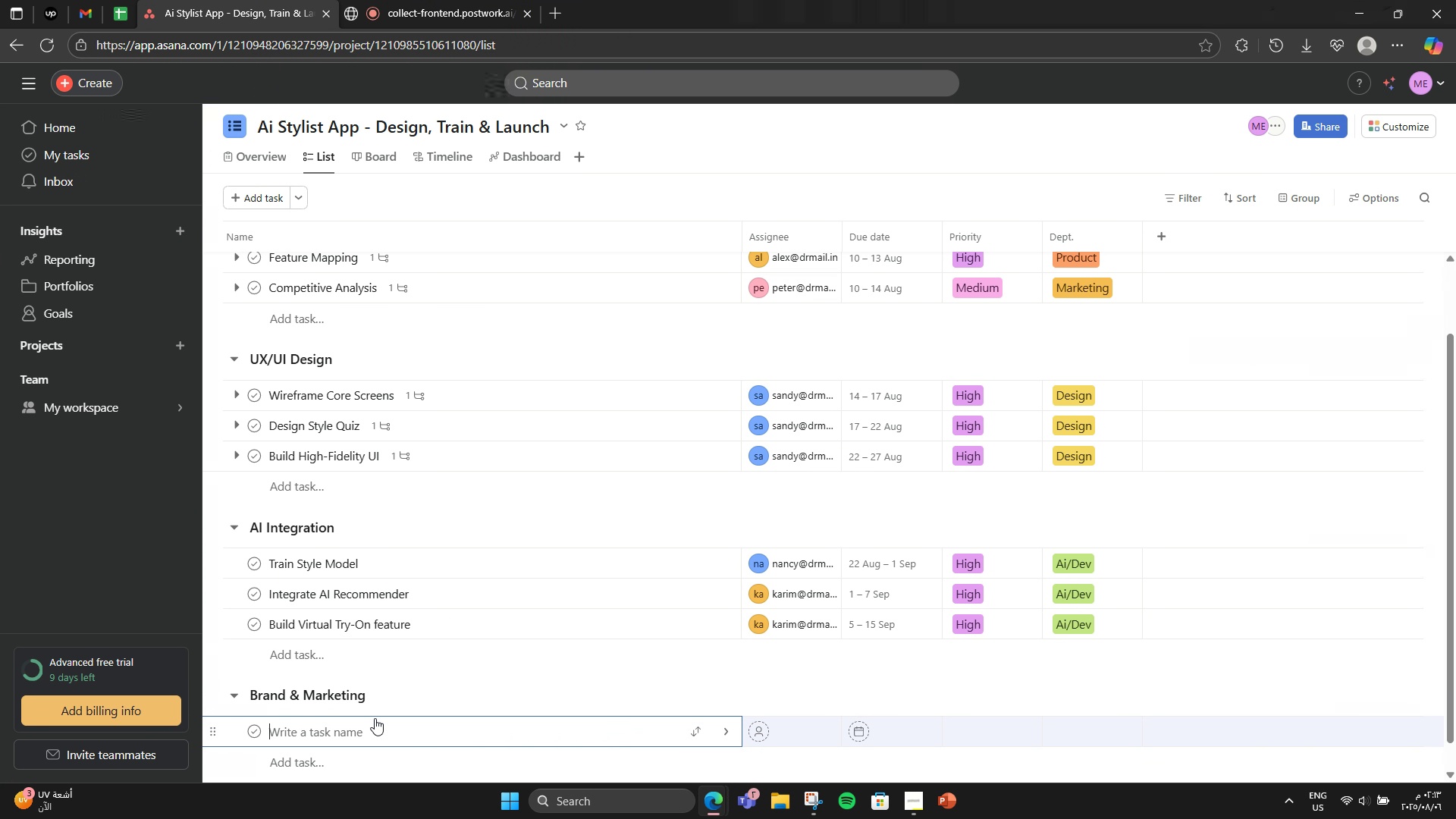 
type(Design Branding )
 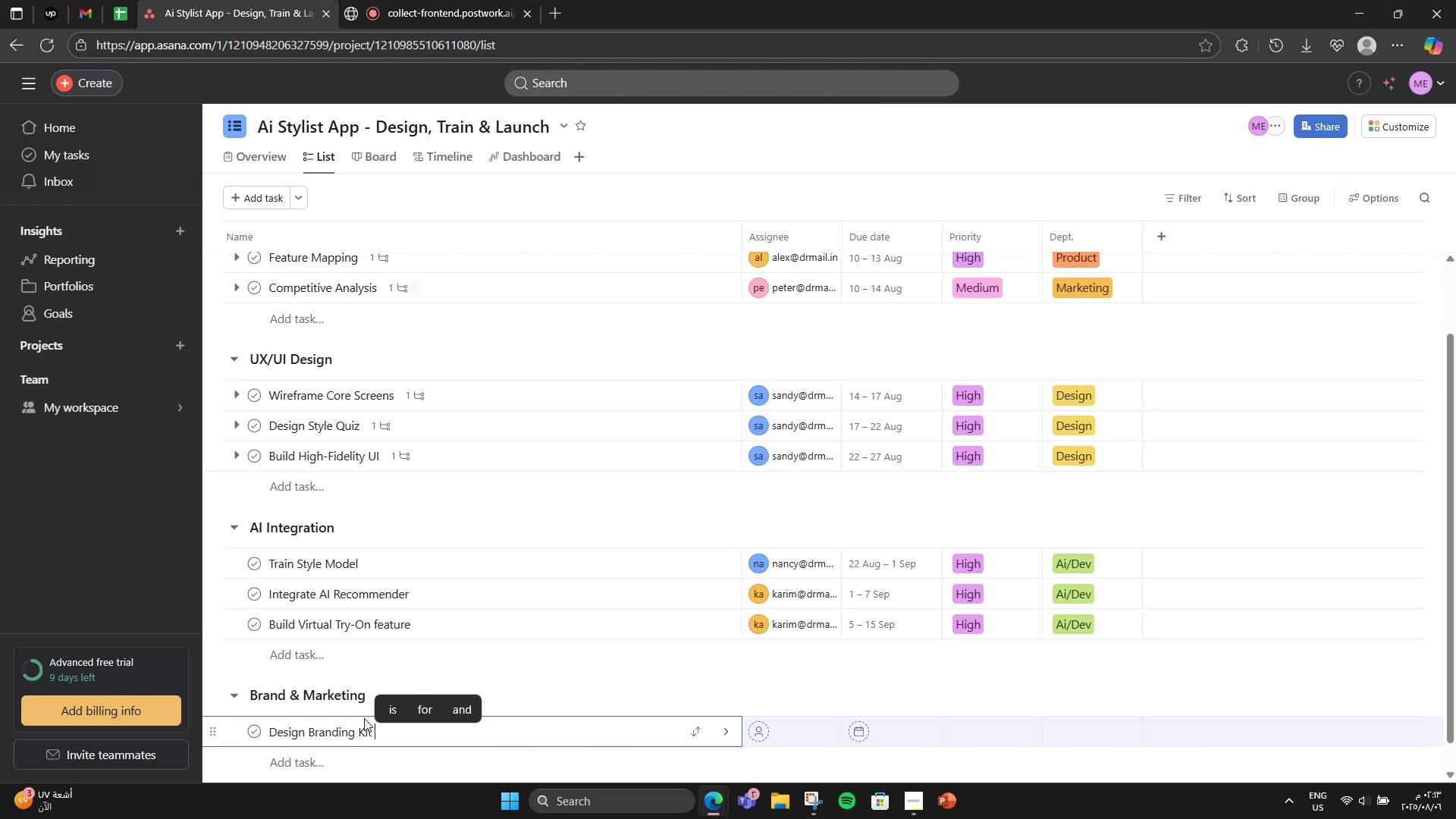 
wait(12.84)
 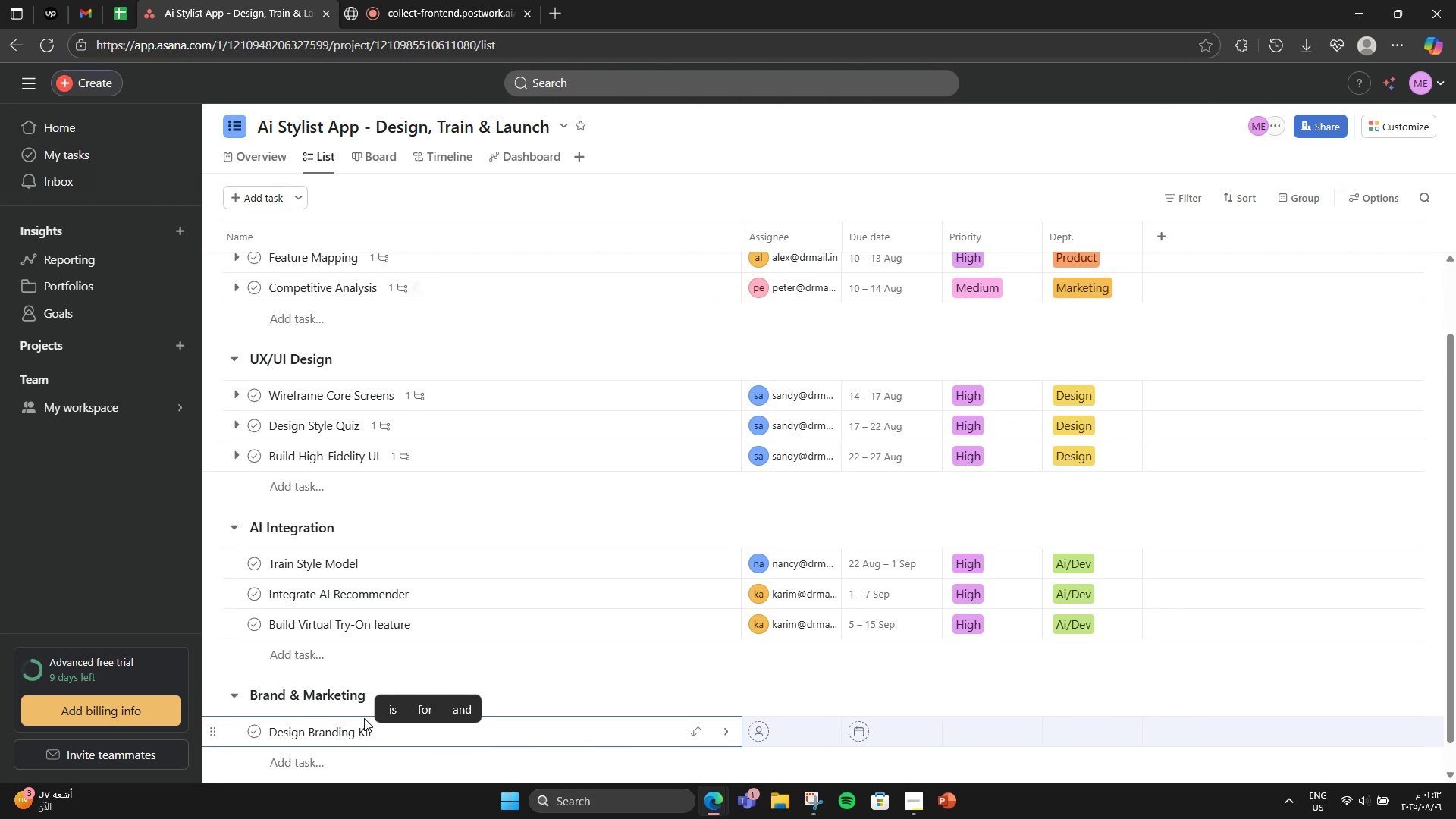 
type(Kit )
key(Backspace)
 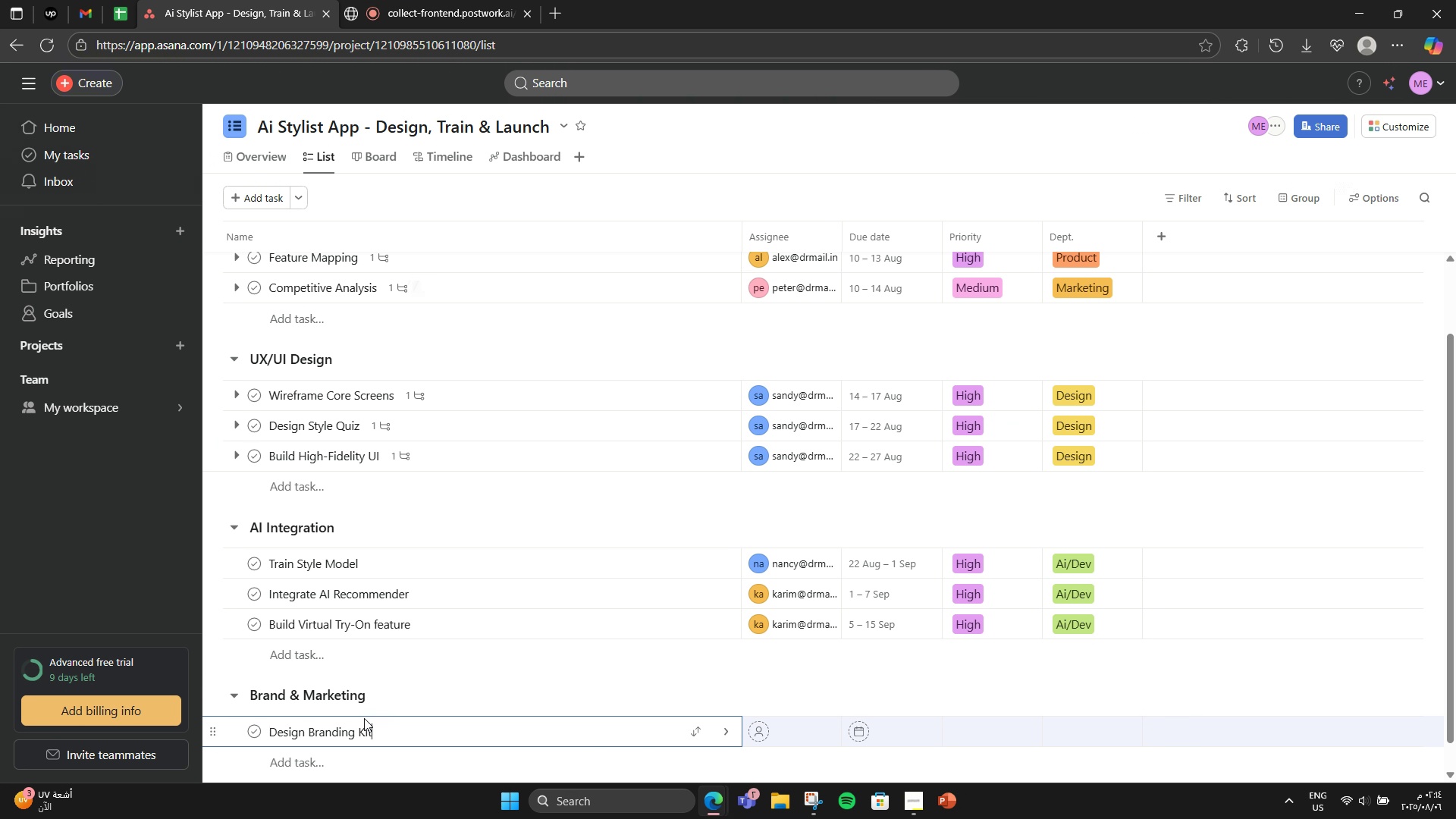 
key(Enter)
 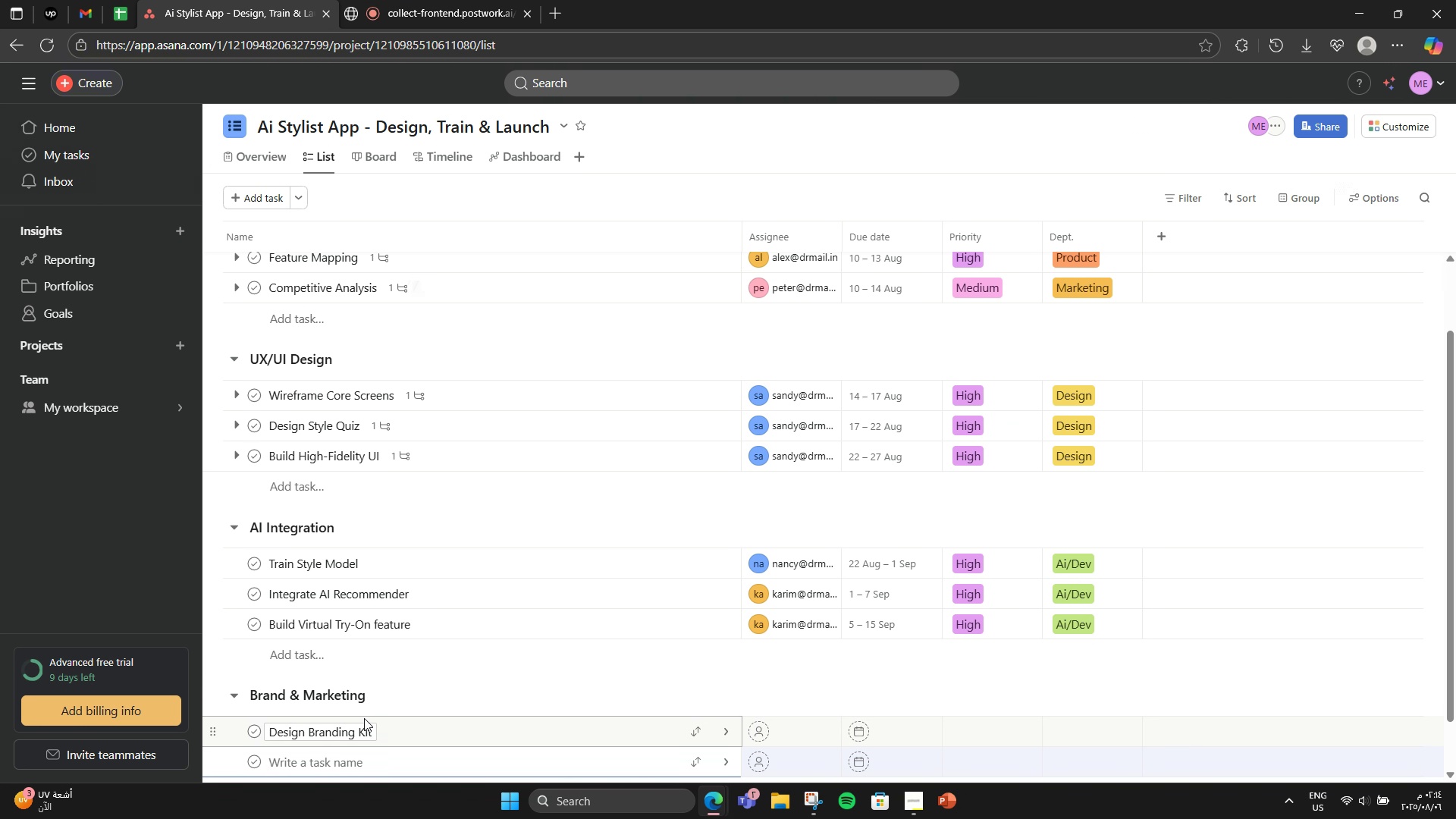 
key(Shift+ShiftLeft)
 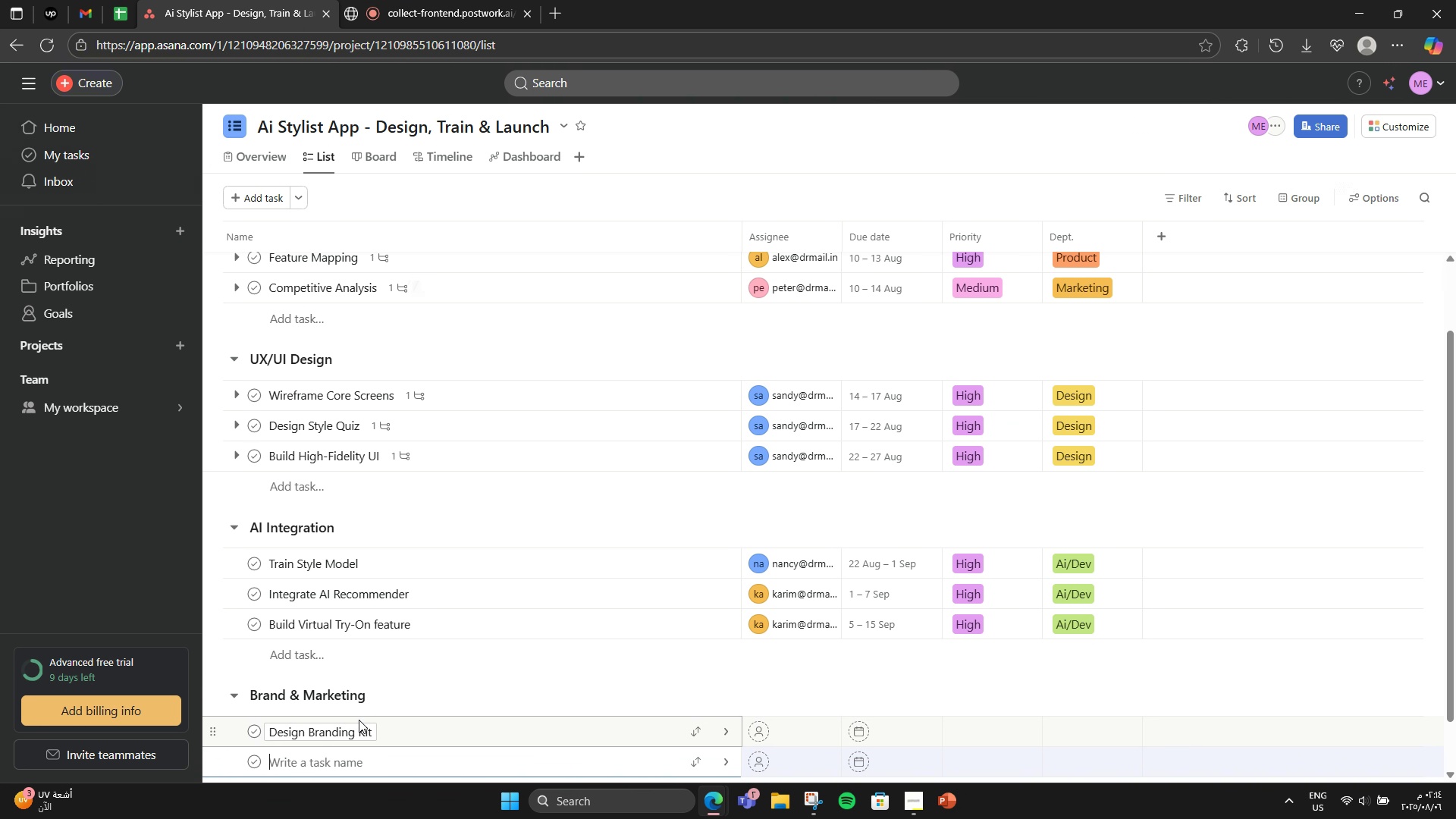 
key(CapsLock)
 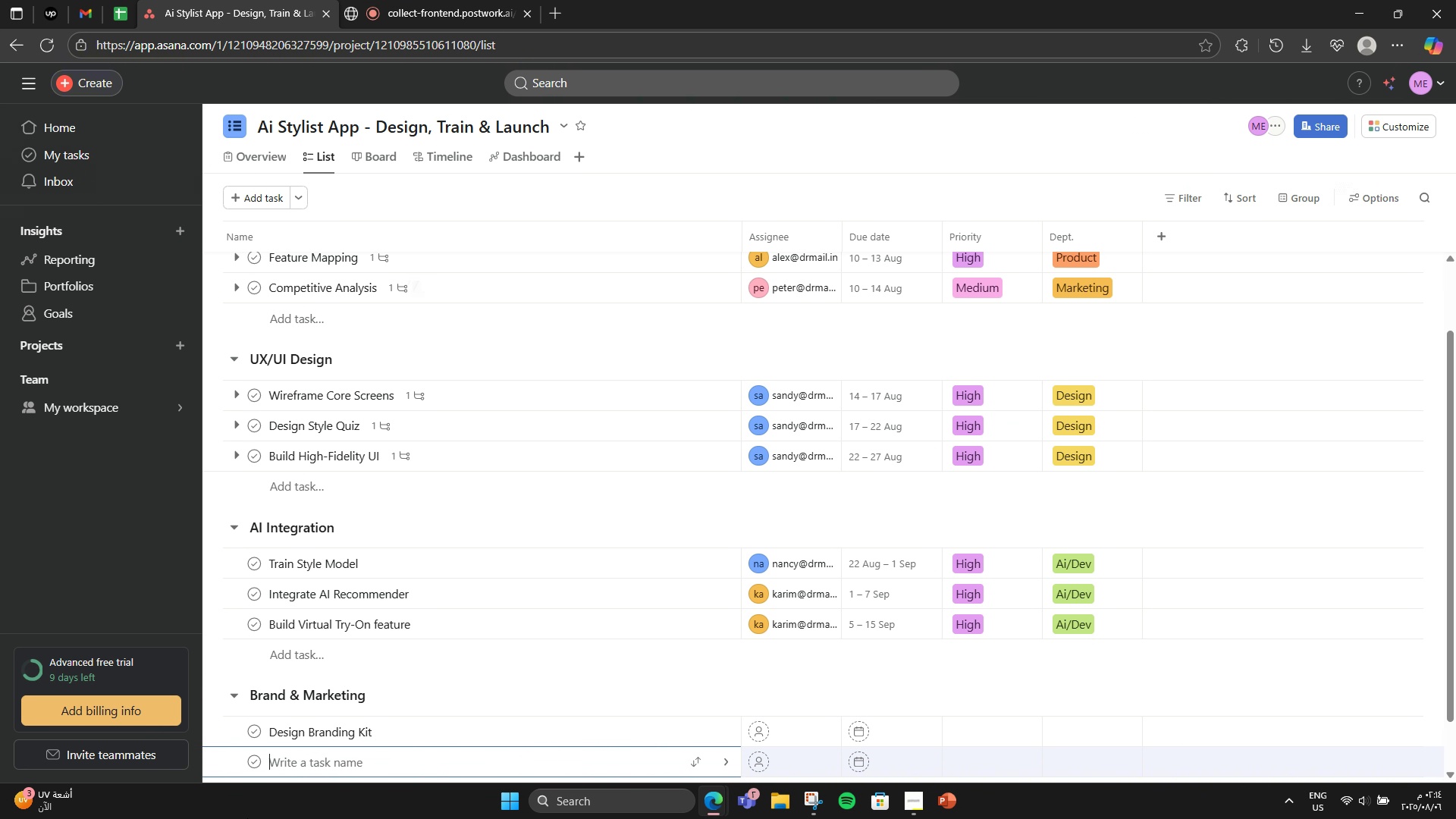 
wait(7.85)
 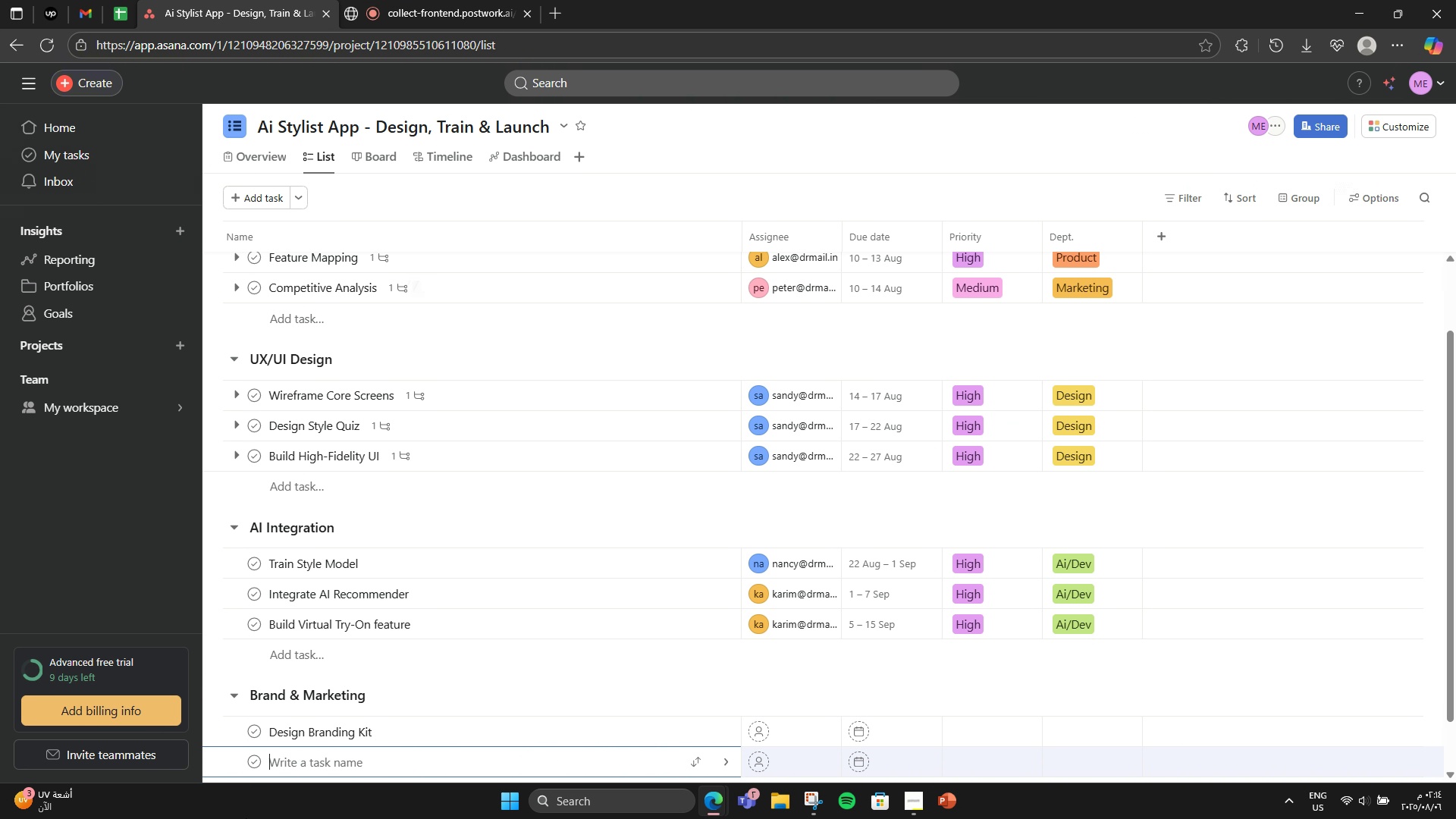 
type(LA)
key(Backspace)
type(aunch campaign Plan)
 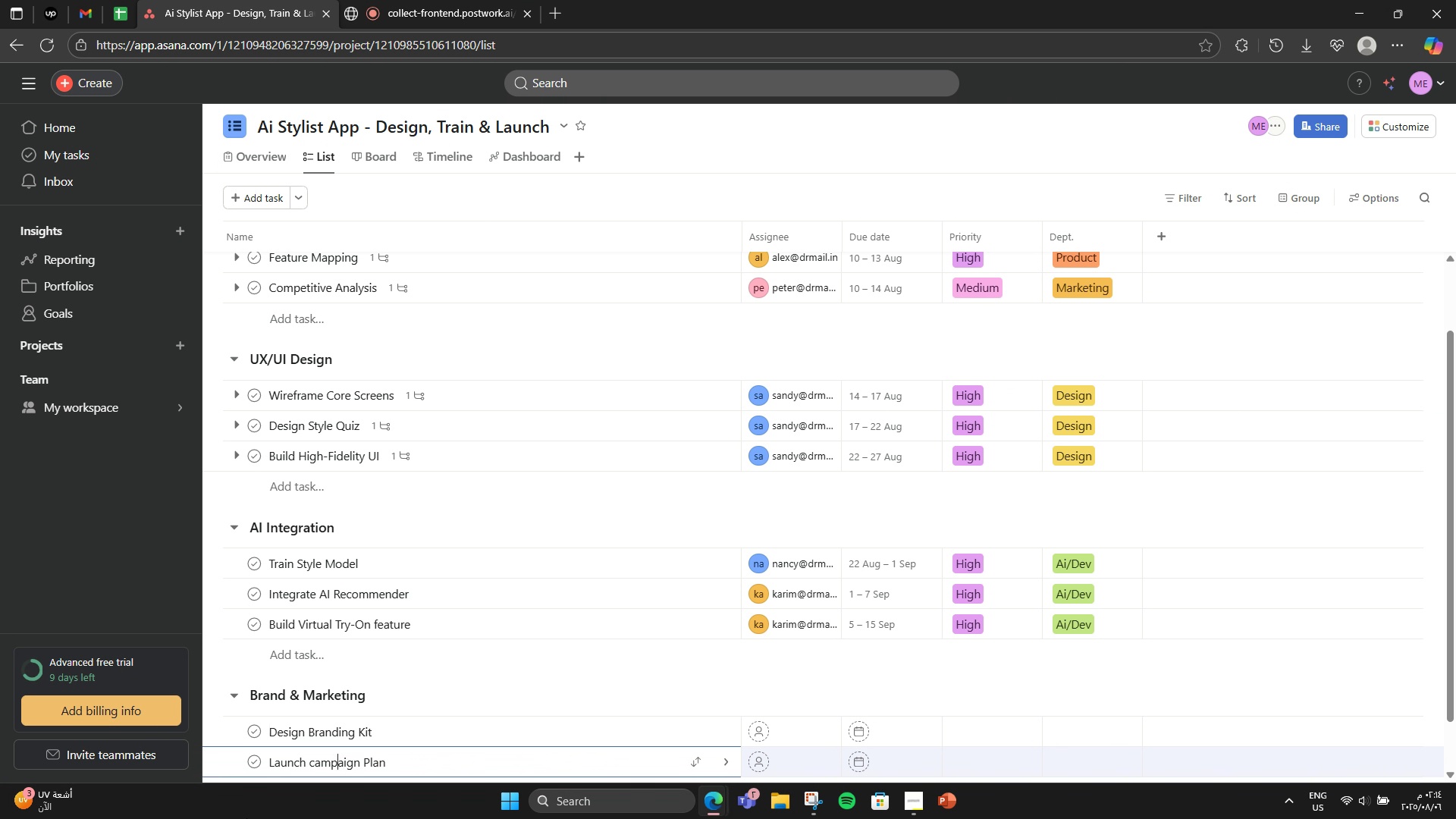 
hold_key(key=ArrowLeft, duration=0.78)
 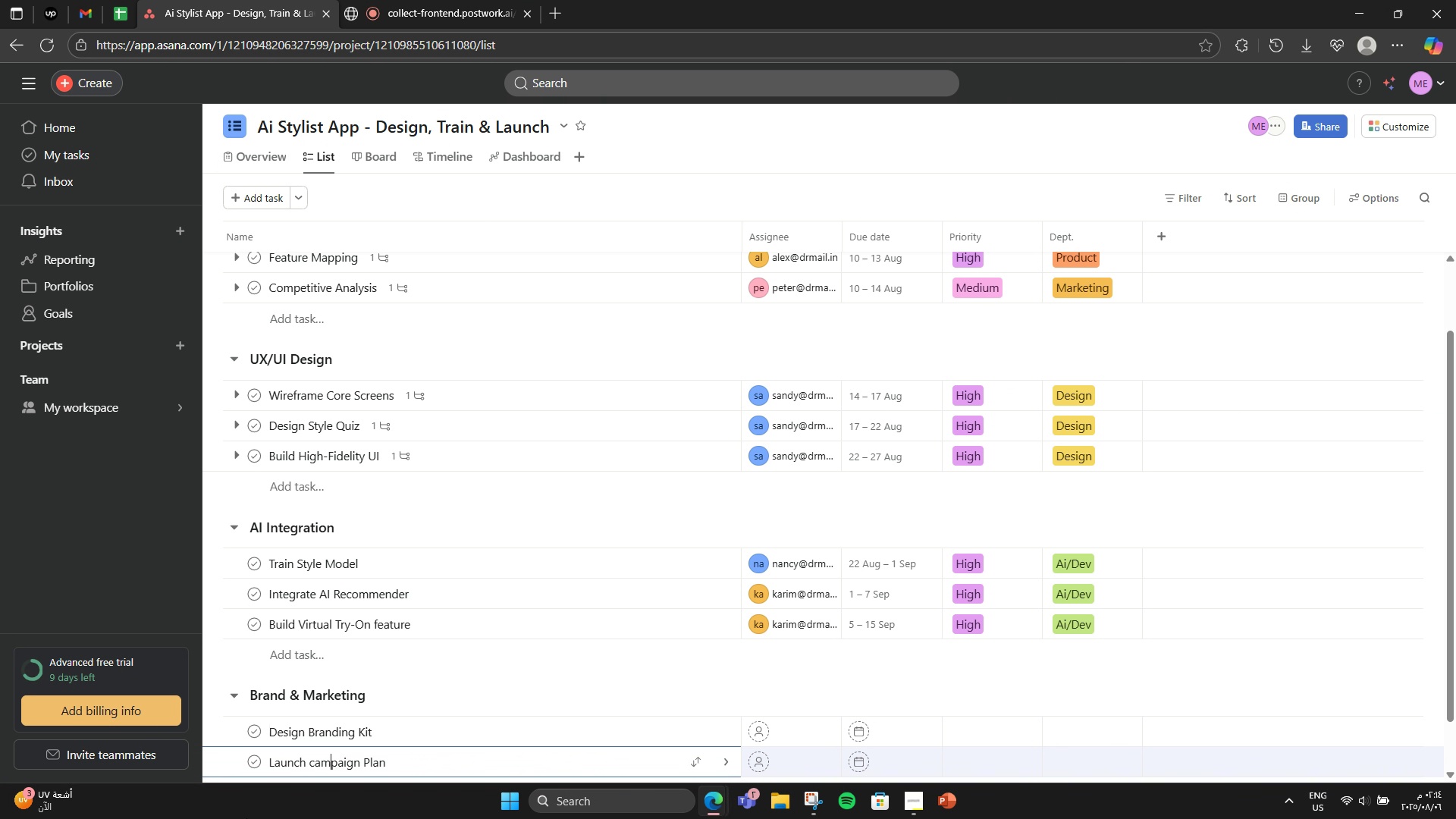 
key(ArrowLeft)
 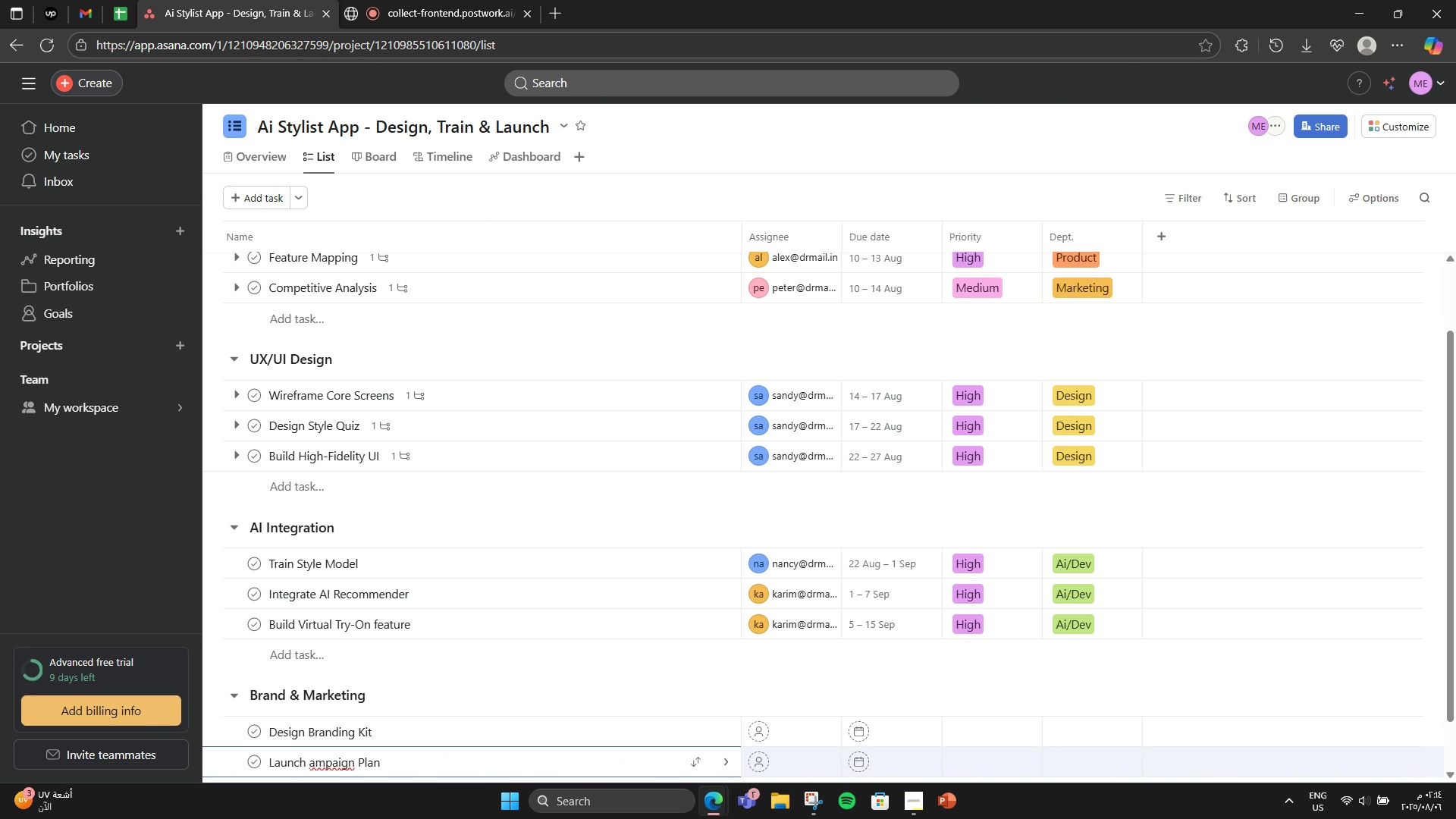 
key(ArrowLeft)
 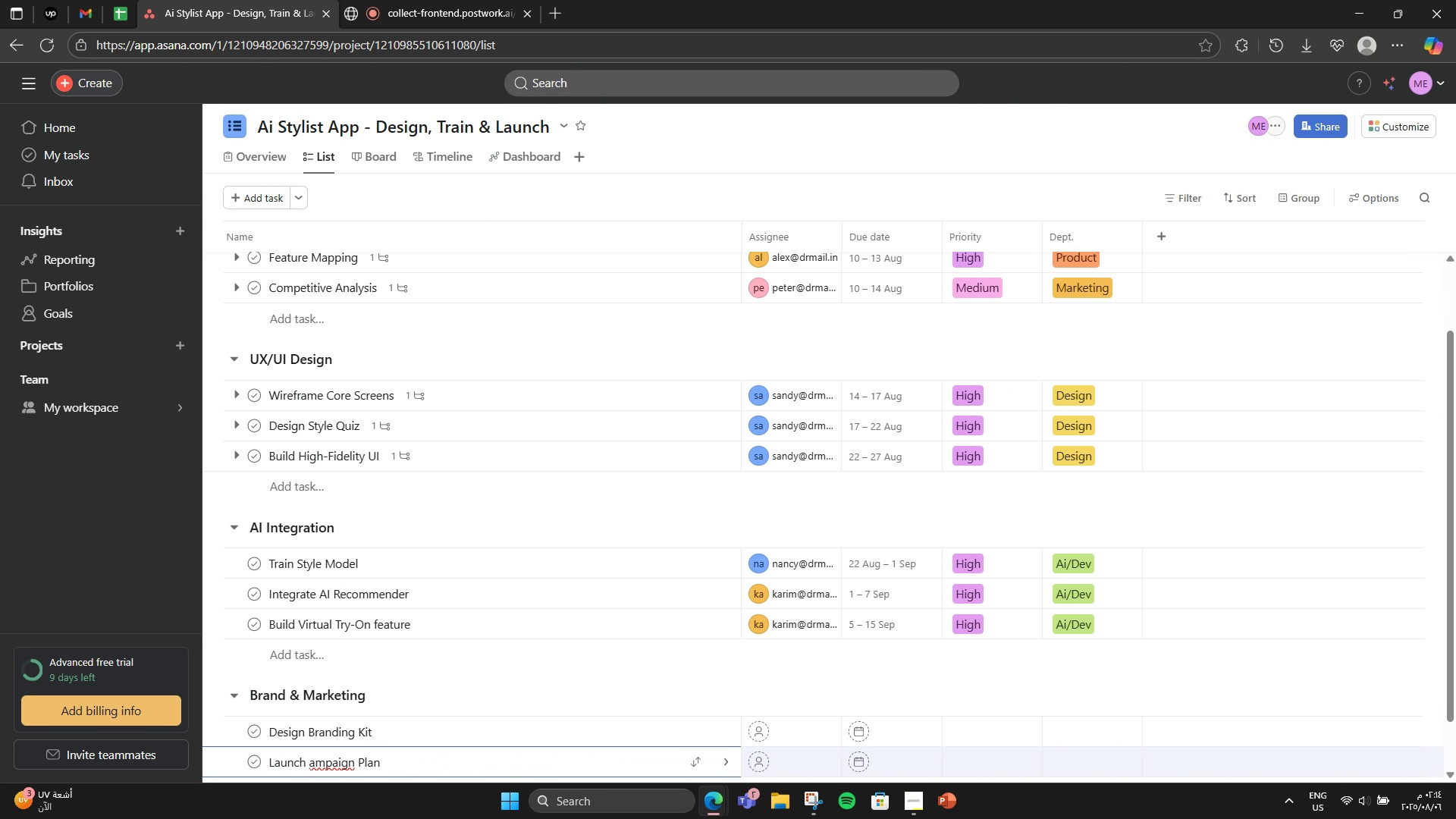 
key(ArrowLeft)
 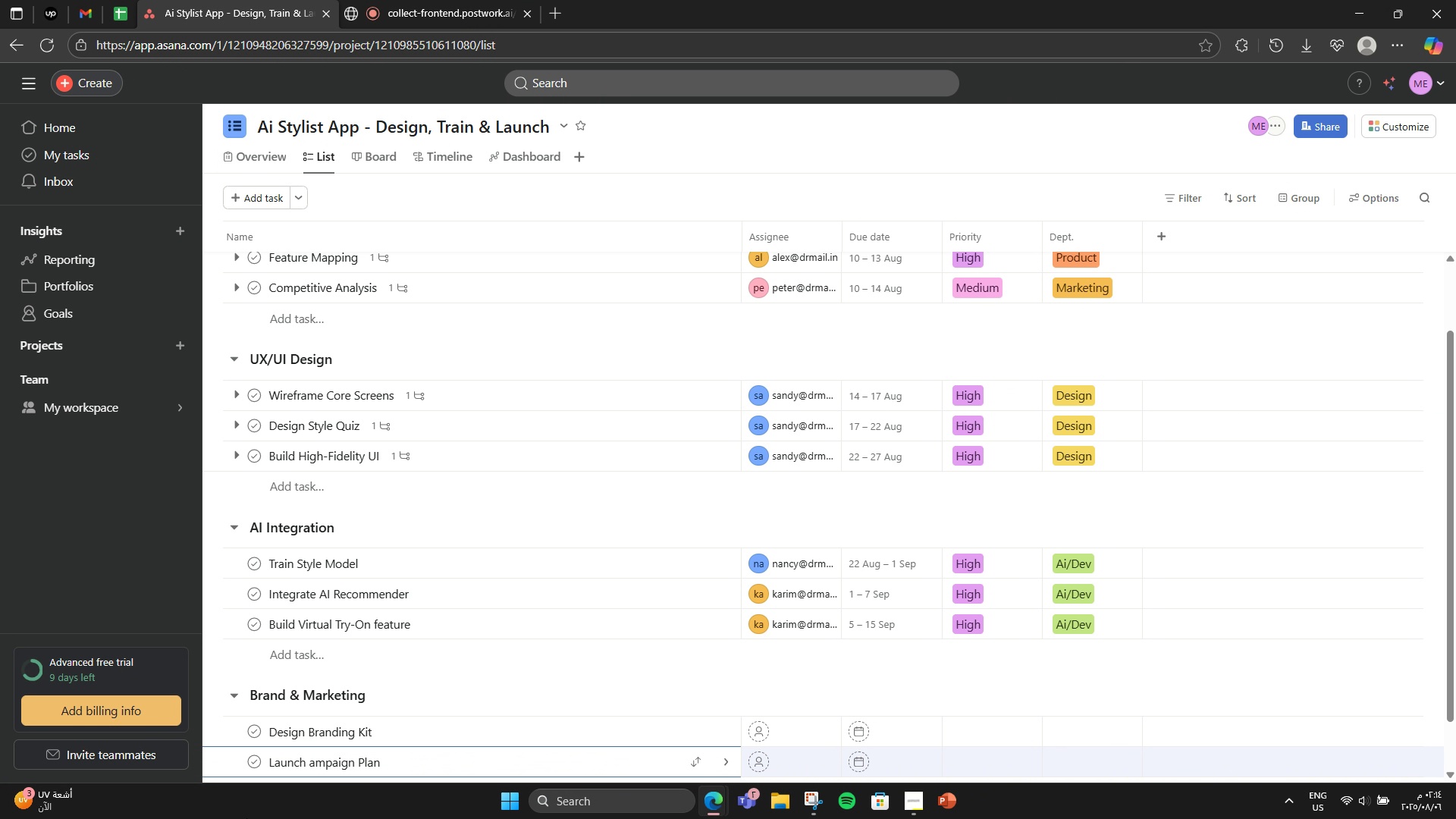 
key(Backspace)
 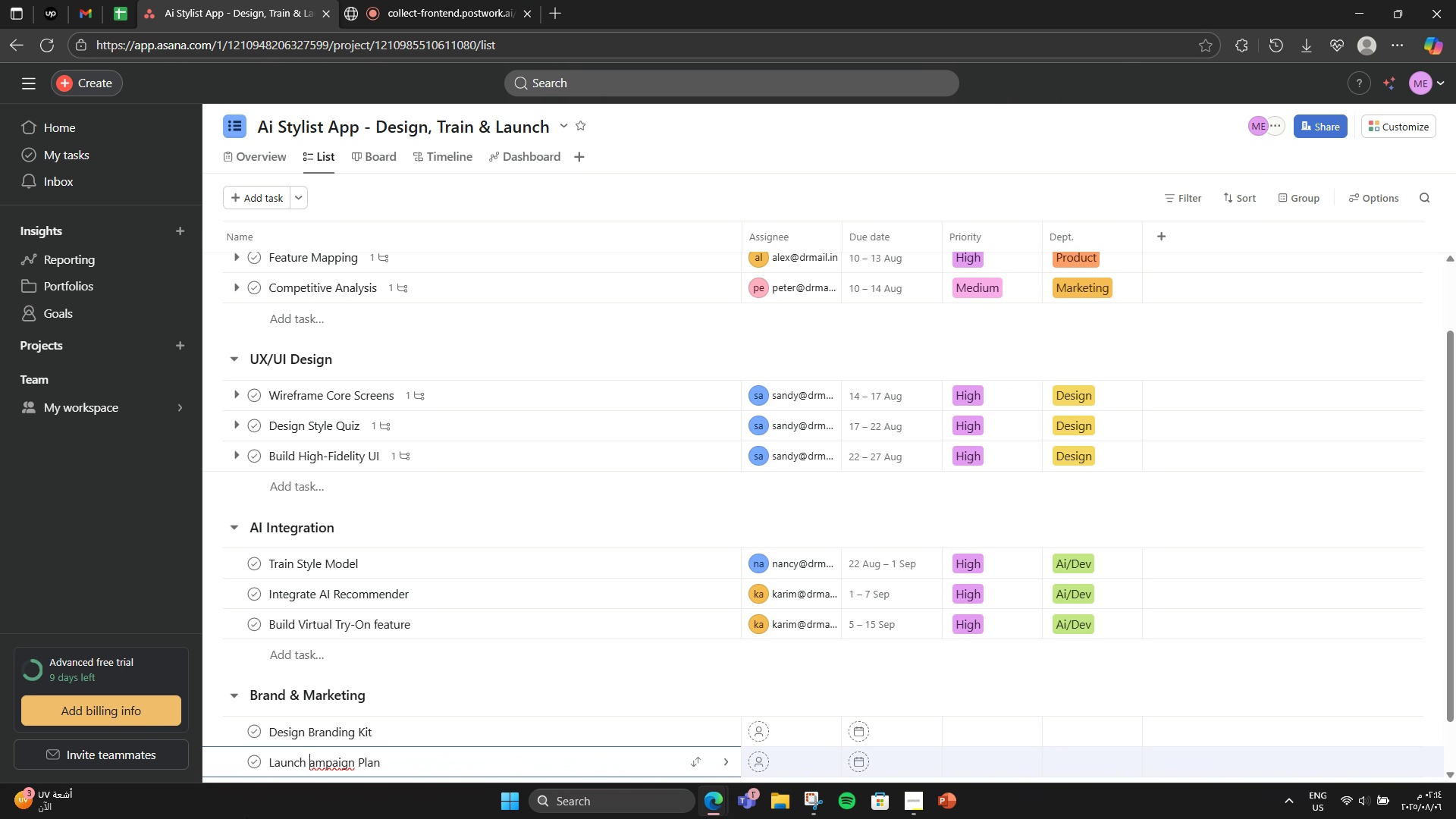 
key(CapsLock)
 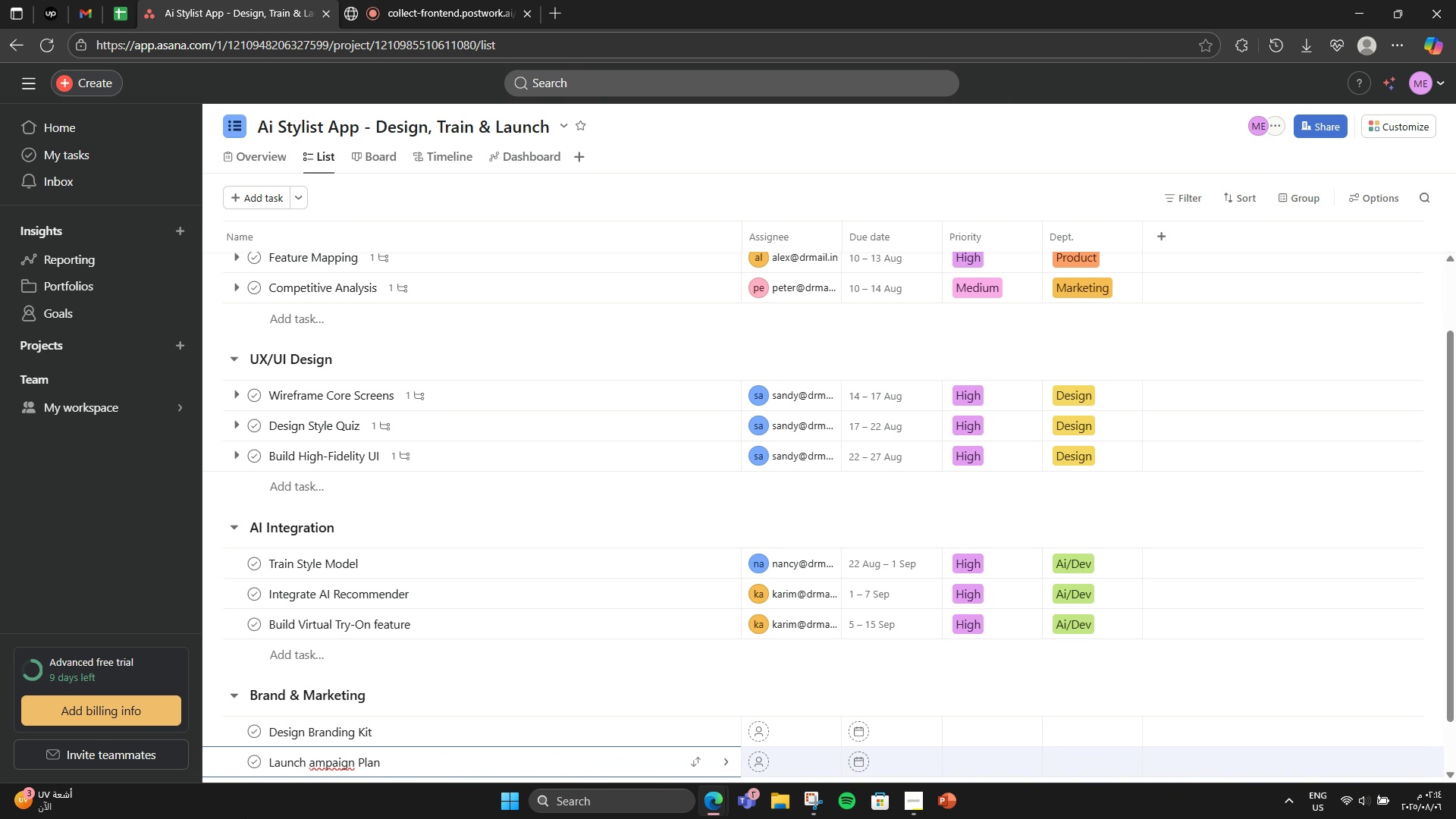 
key(C)
 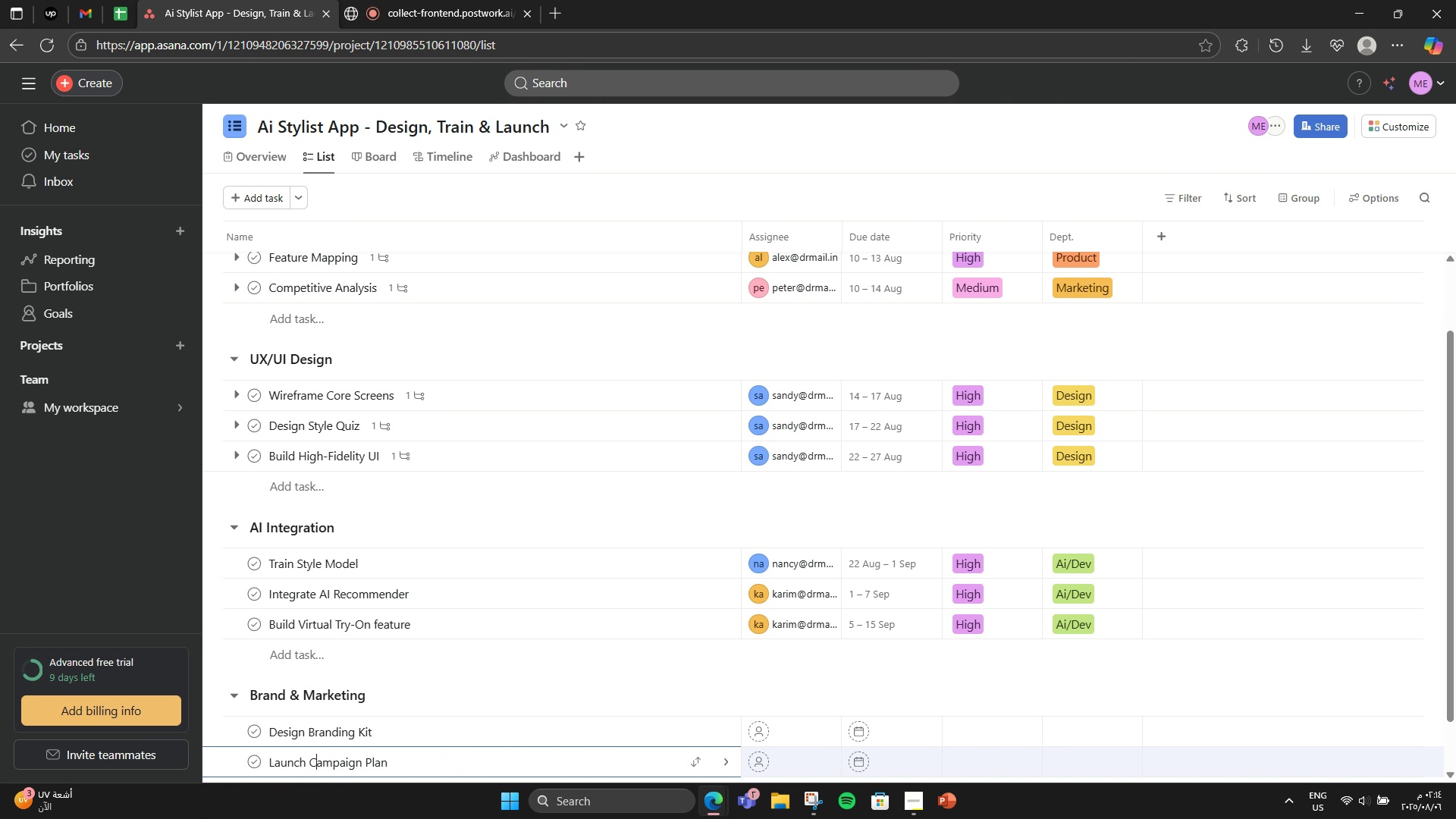 
scroll: coordinate [855, 691], scroll_direction: down, amount: 2.0
 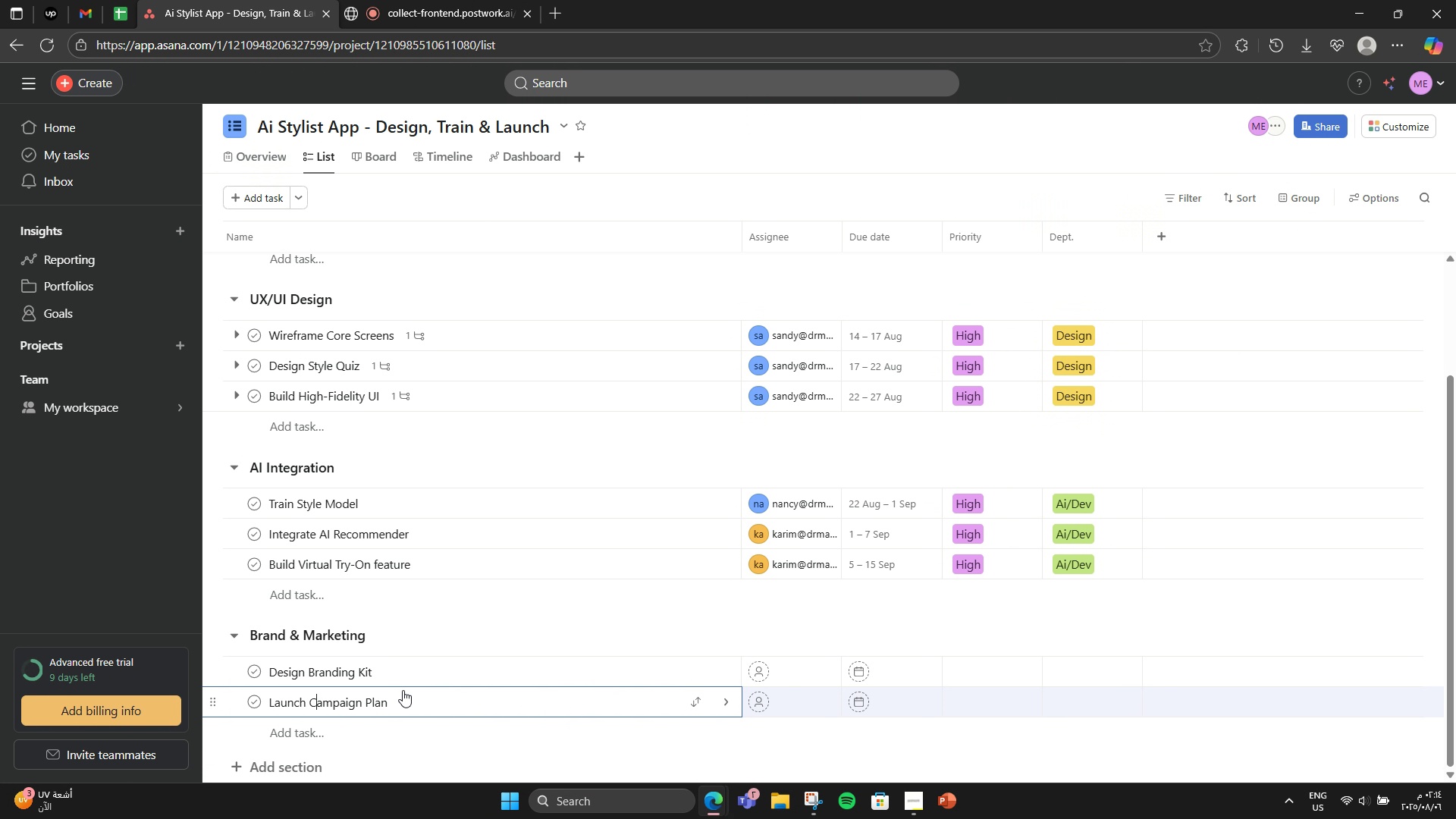 
left_click([388, 699])
 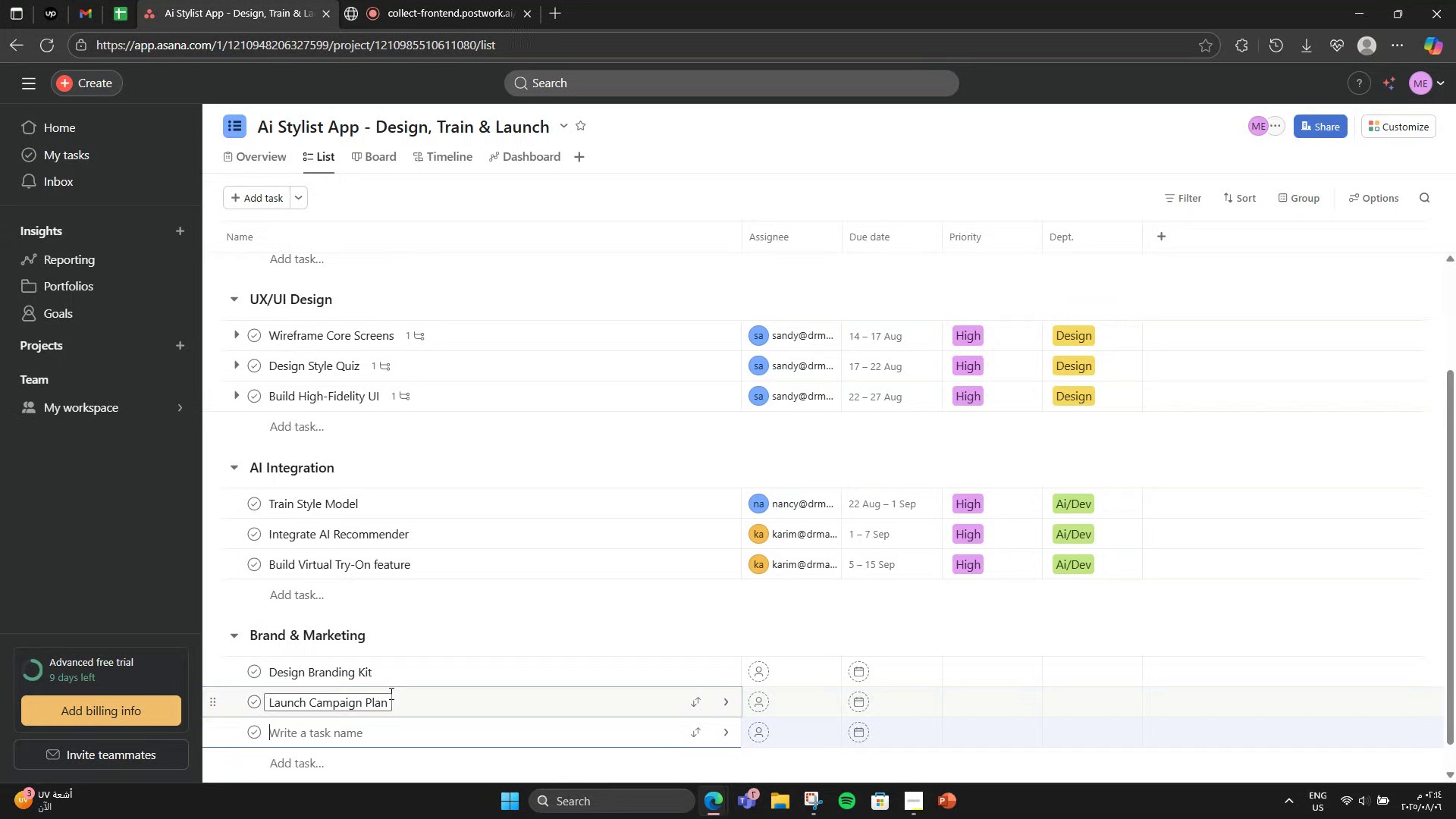 
key(Enter)
 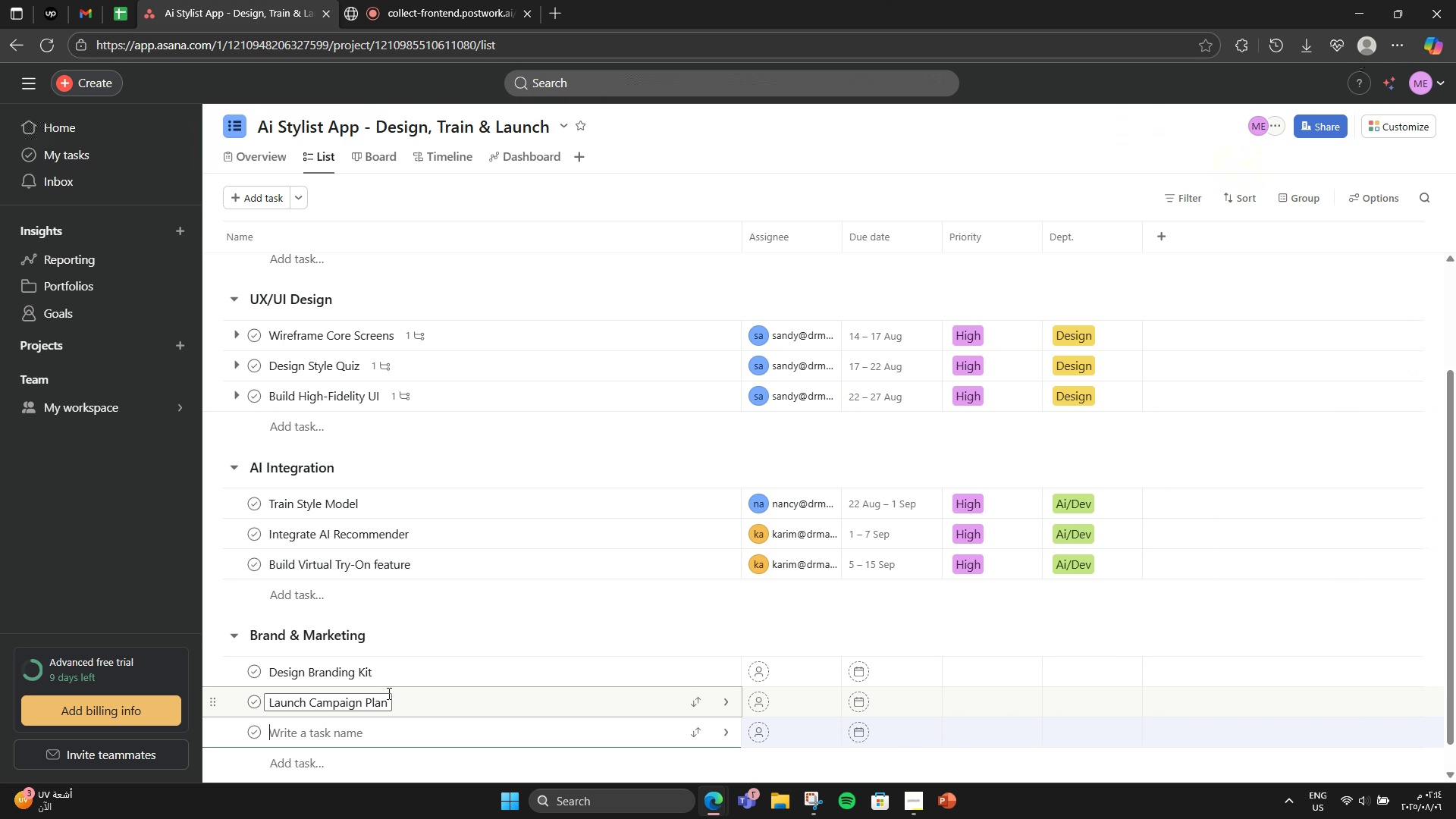 
type(Prepare App Store Assets)
 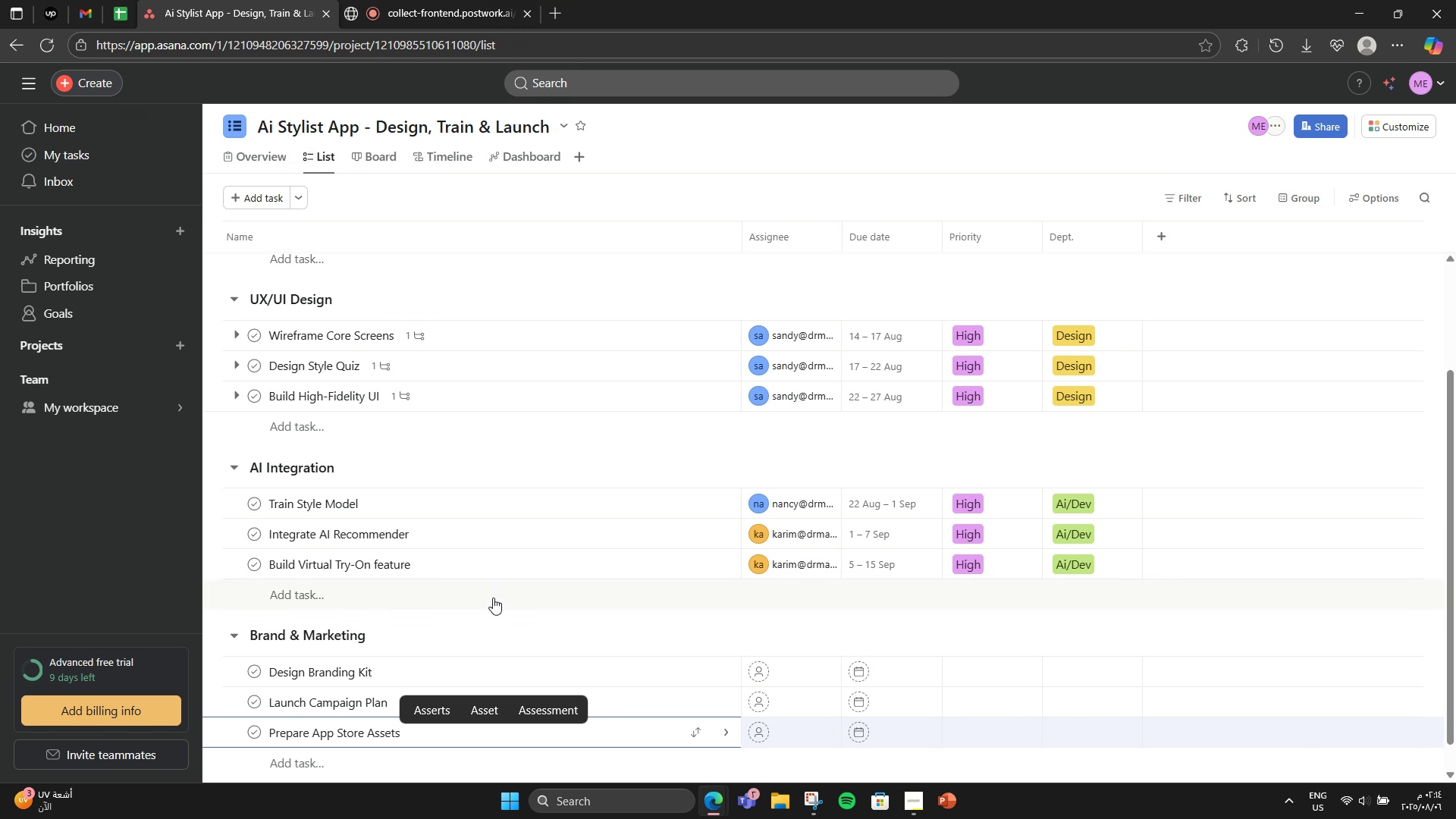 
left_click([527, 669])
 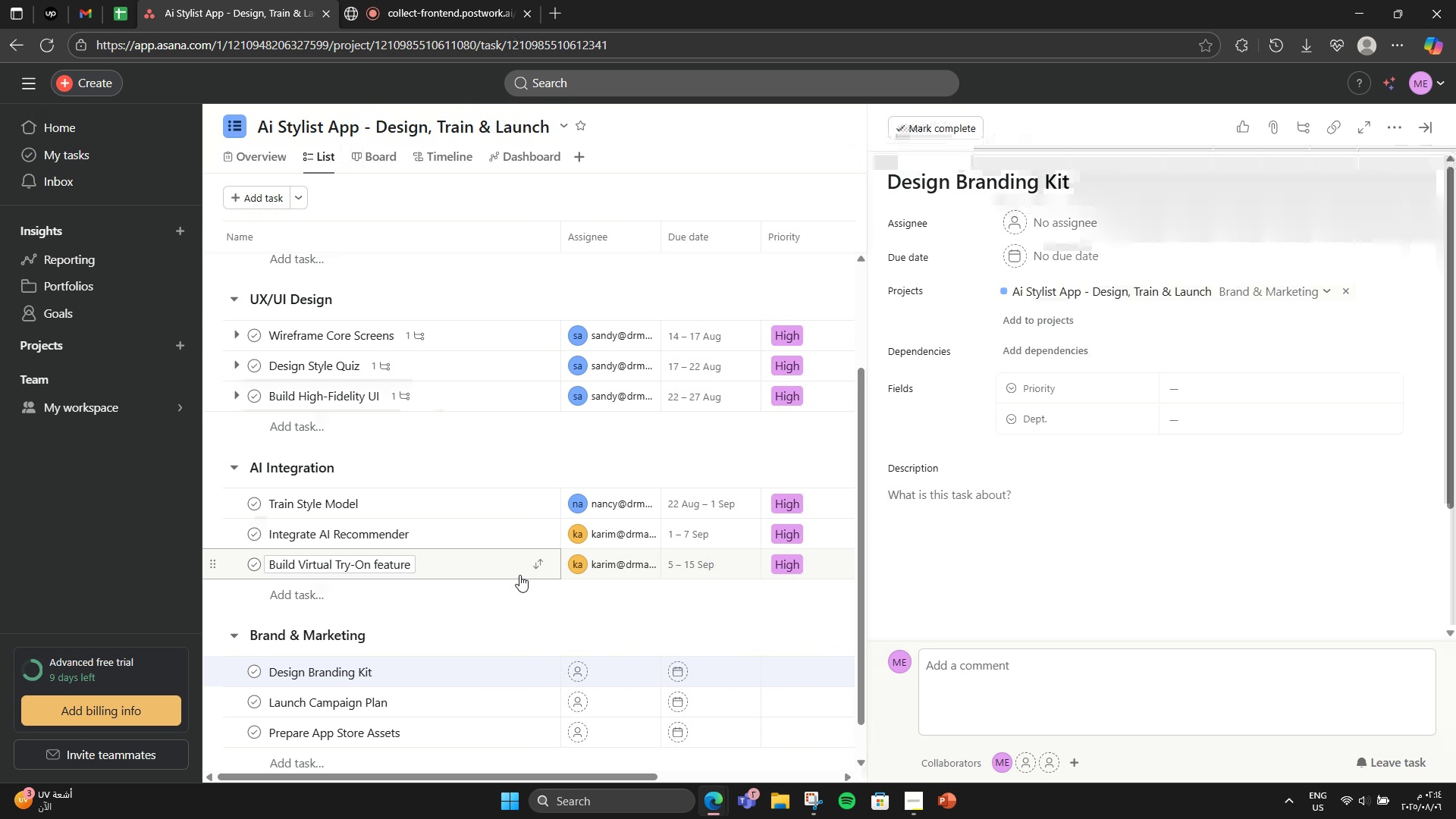 
left_click([1095, 527])
 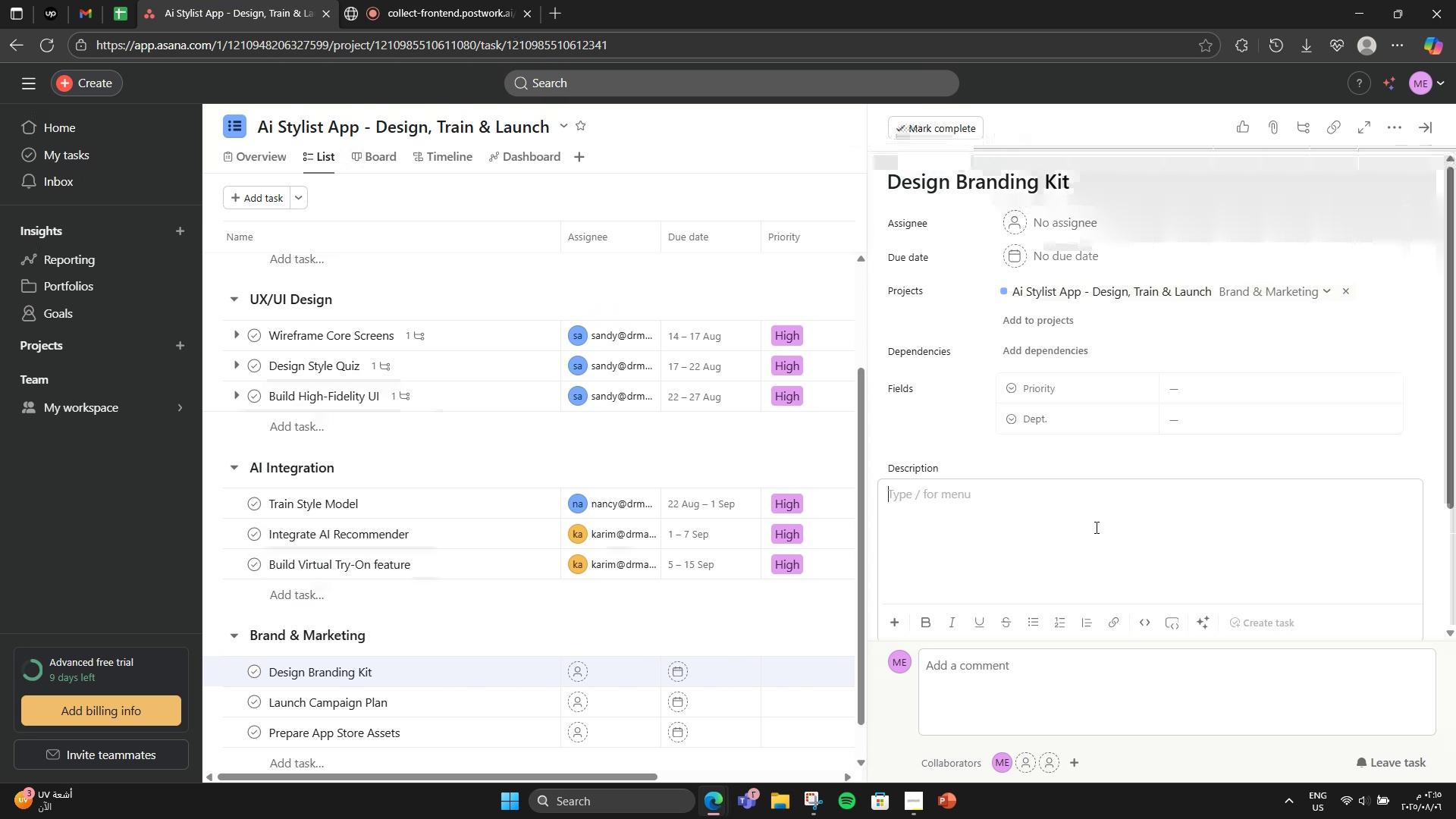 
type(Logo, App icon, )
 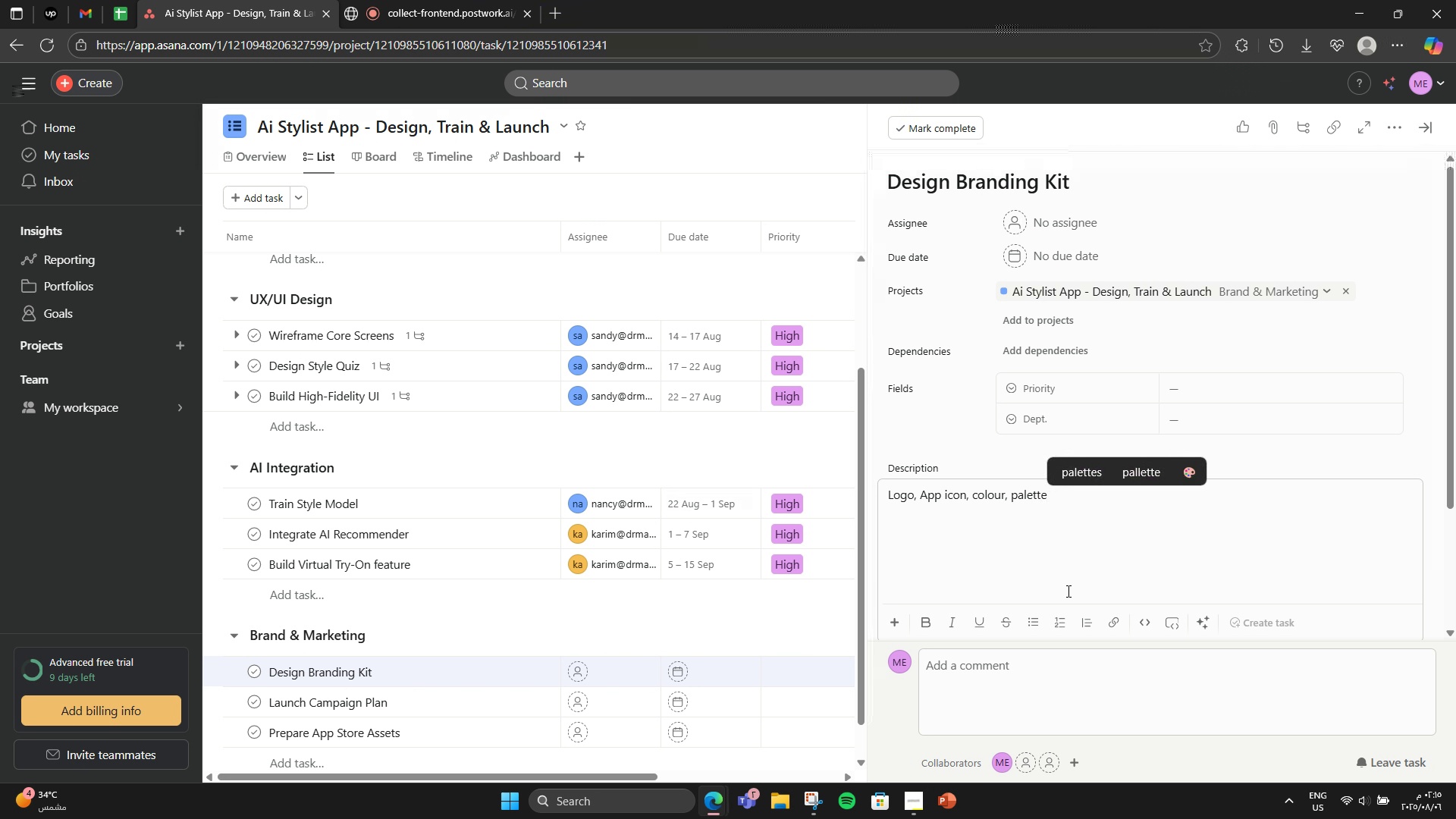 
wait(18.04)
 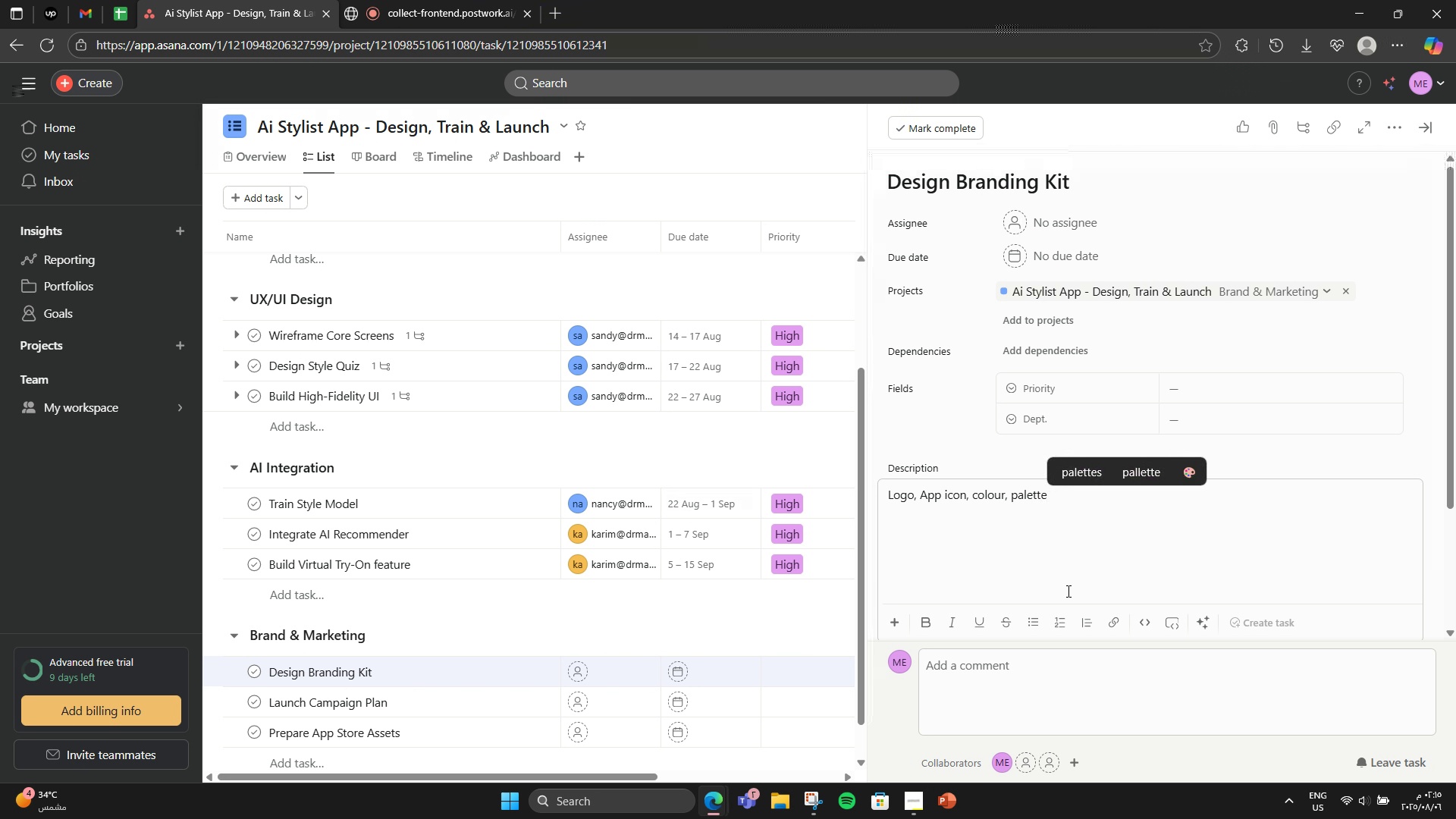 
type(color, )
 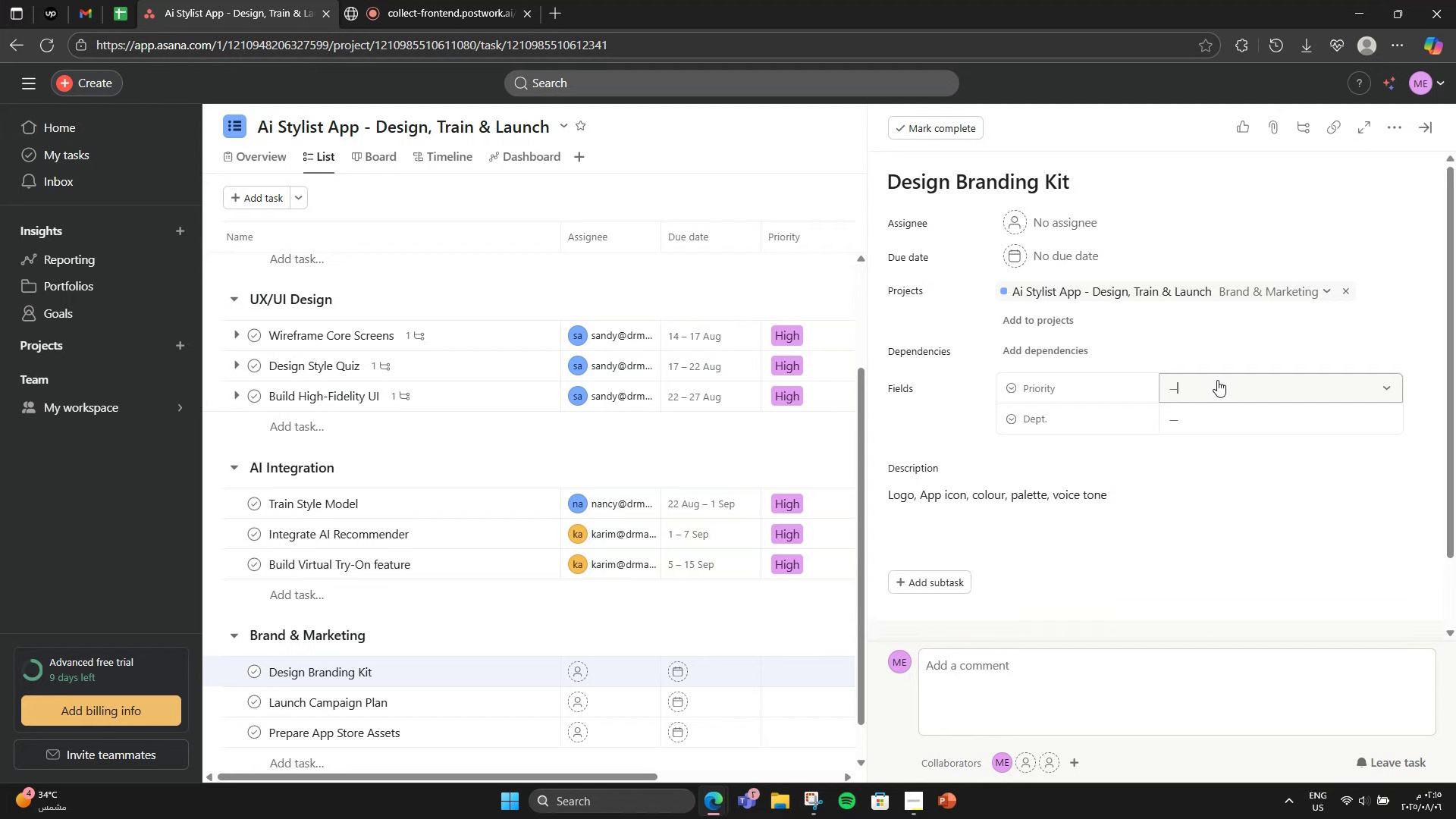 
key(ArrowLeft)
 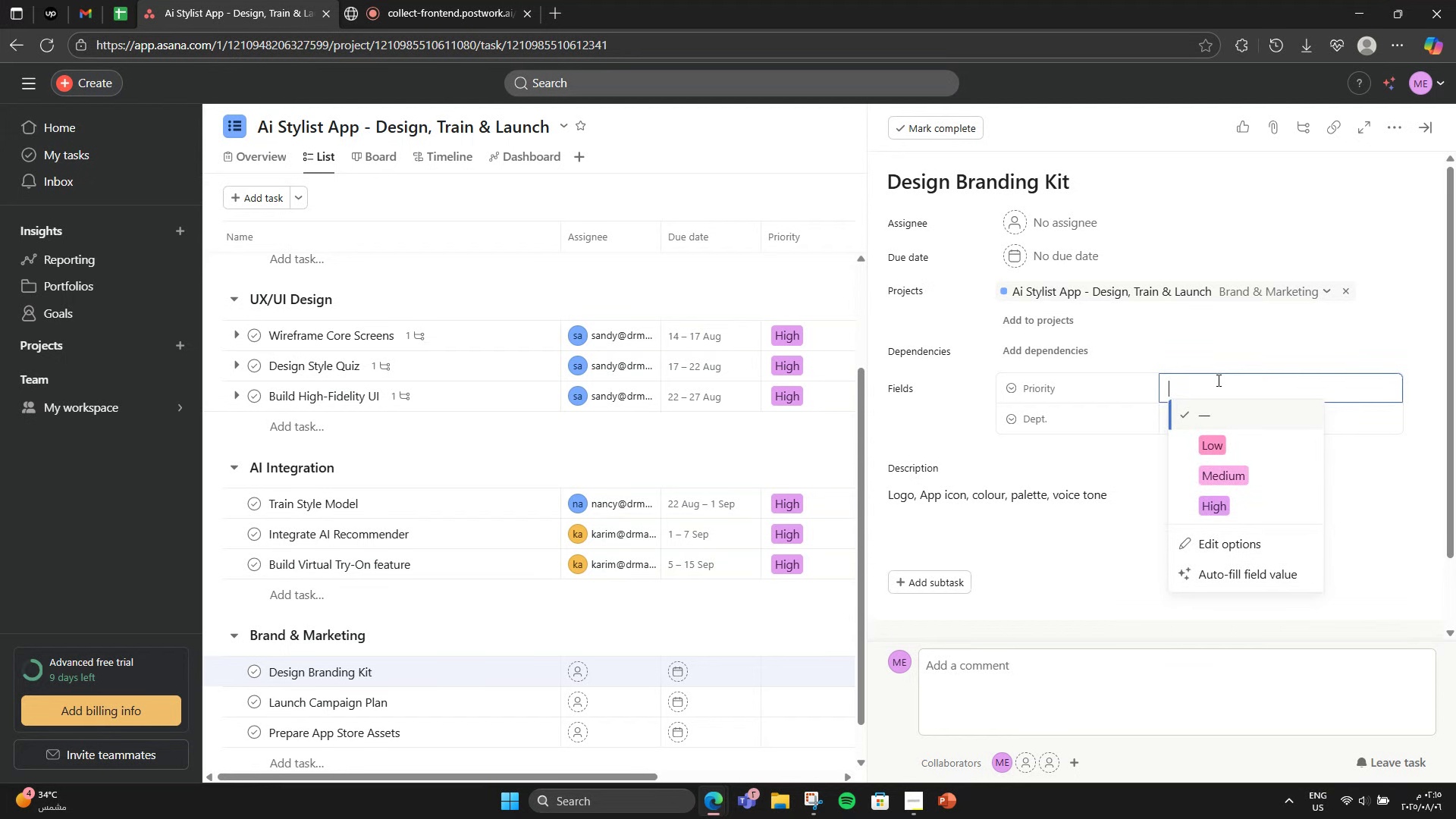 
key(ArrowLeft)
 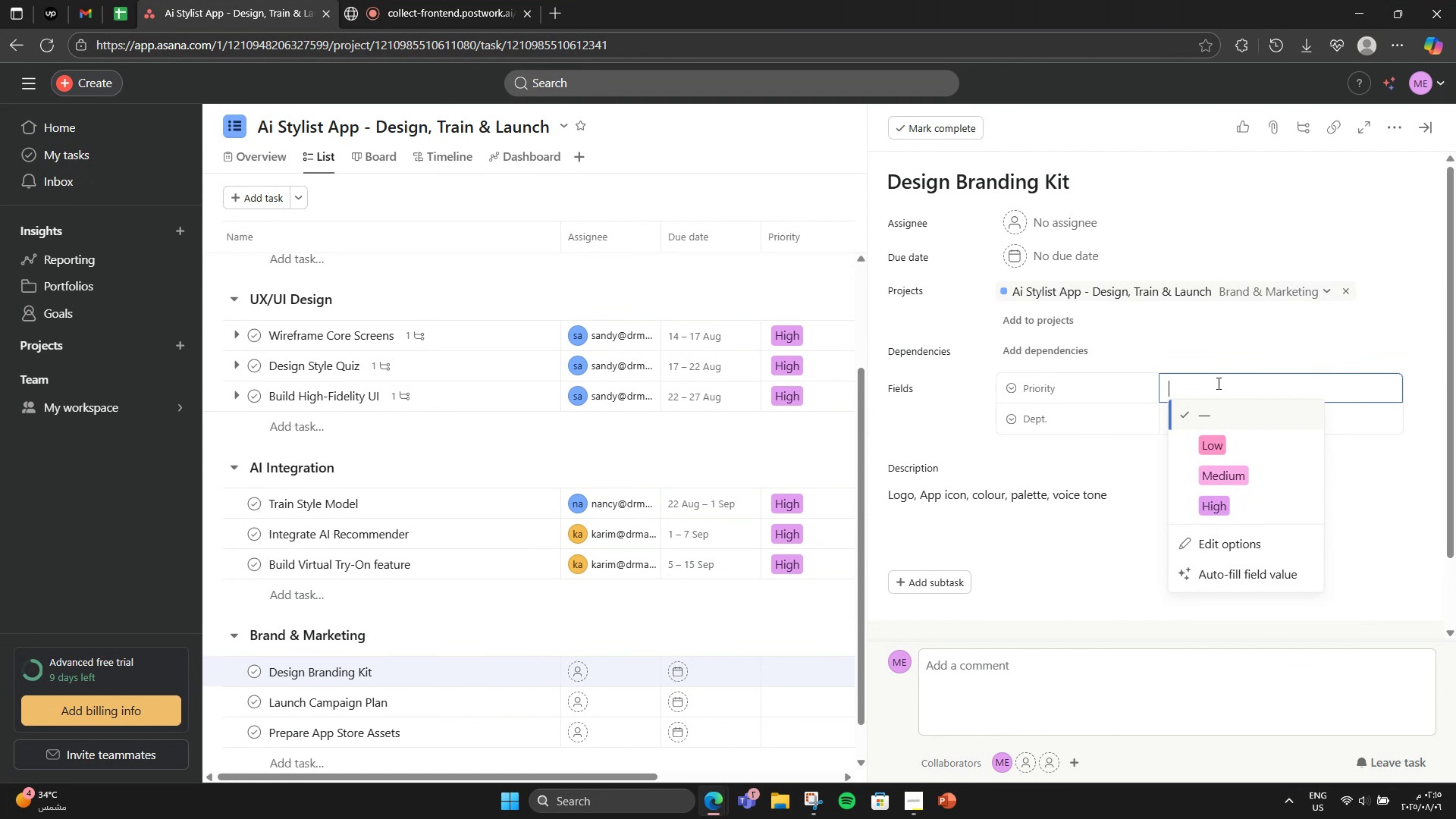 
key(ArrowLeft)
 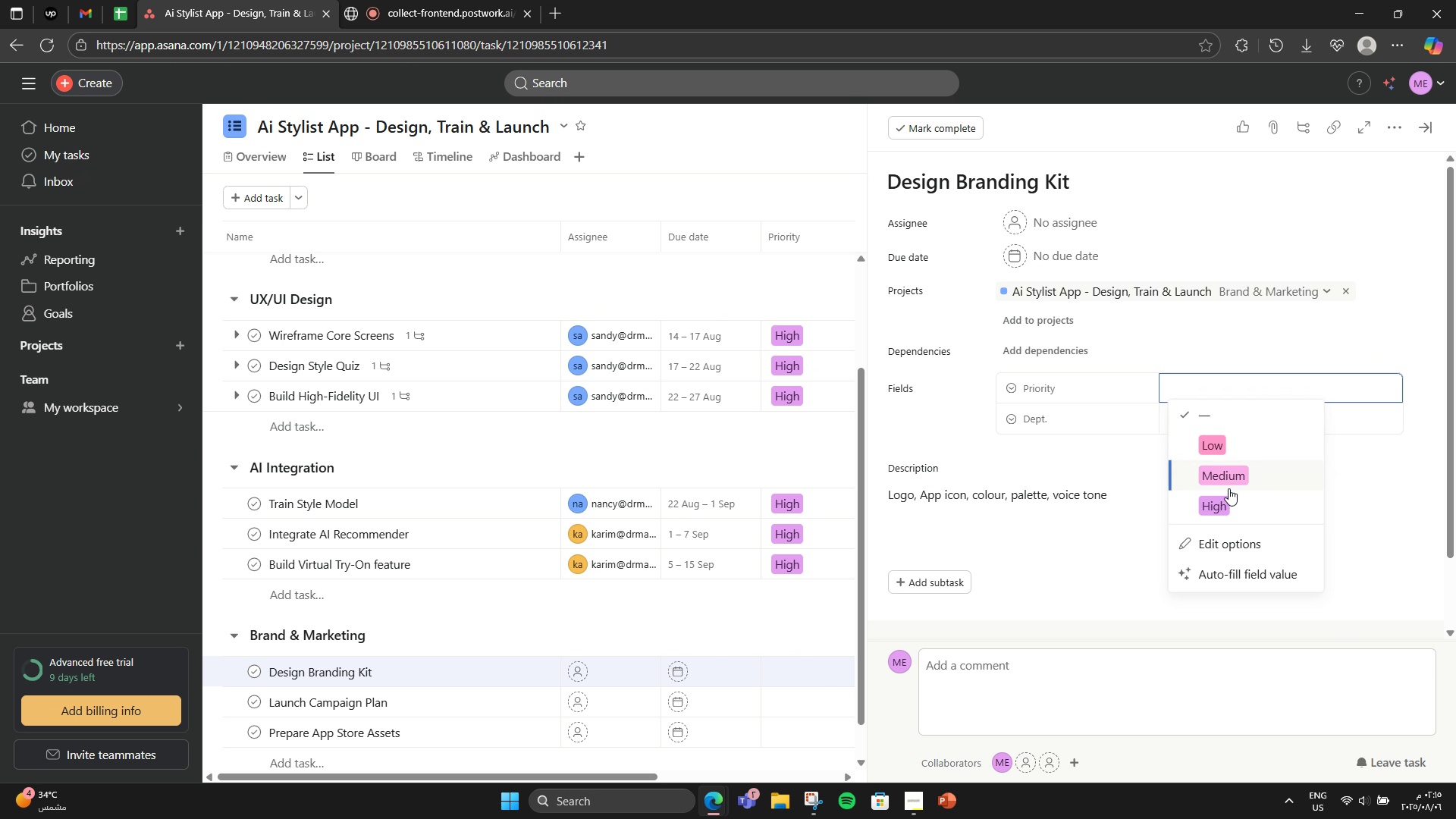 
key(U)
 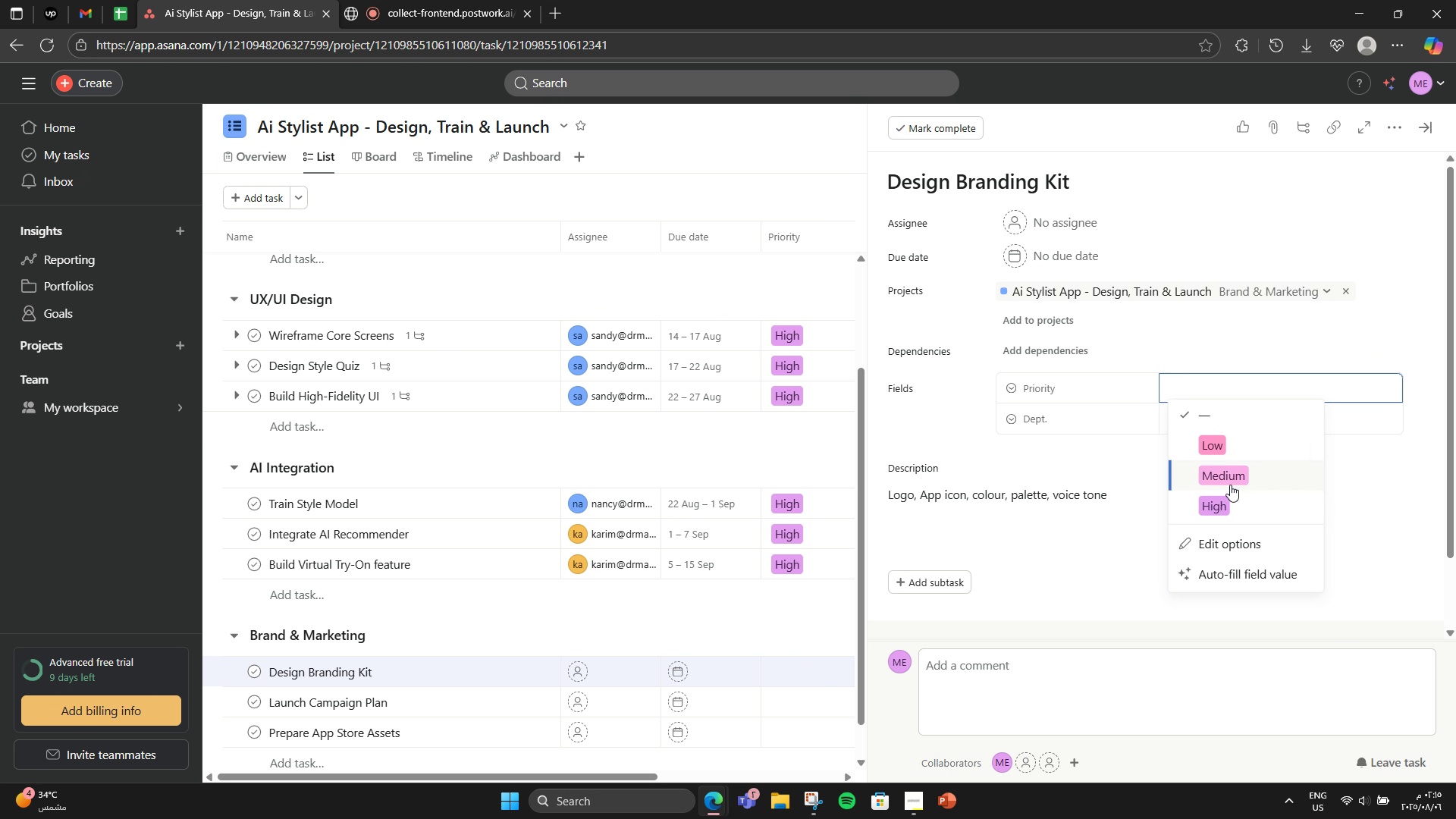 
key(ArrowDown)
 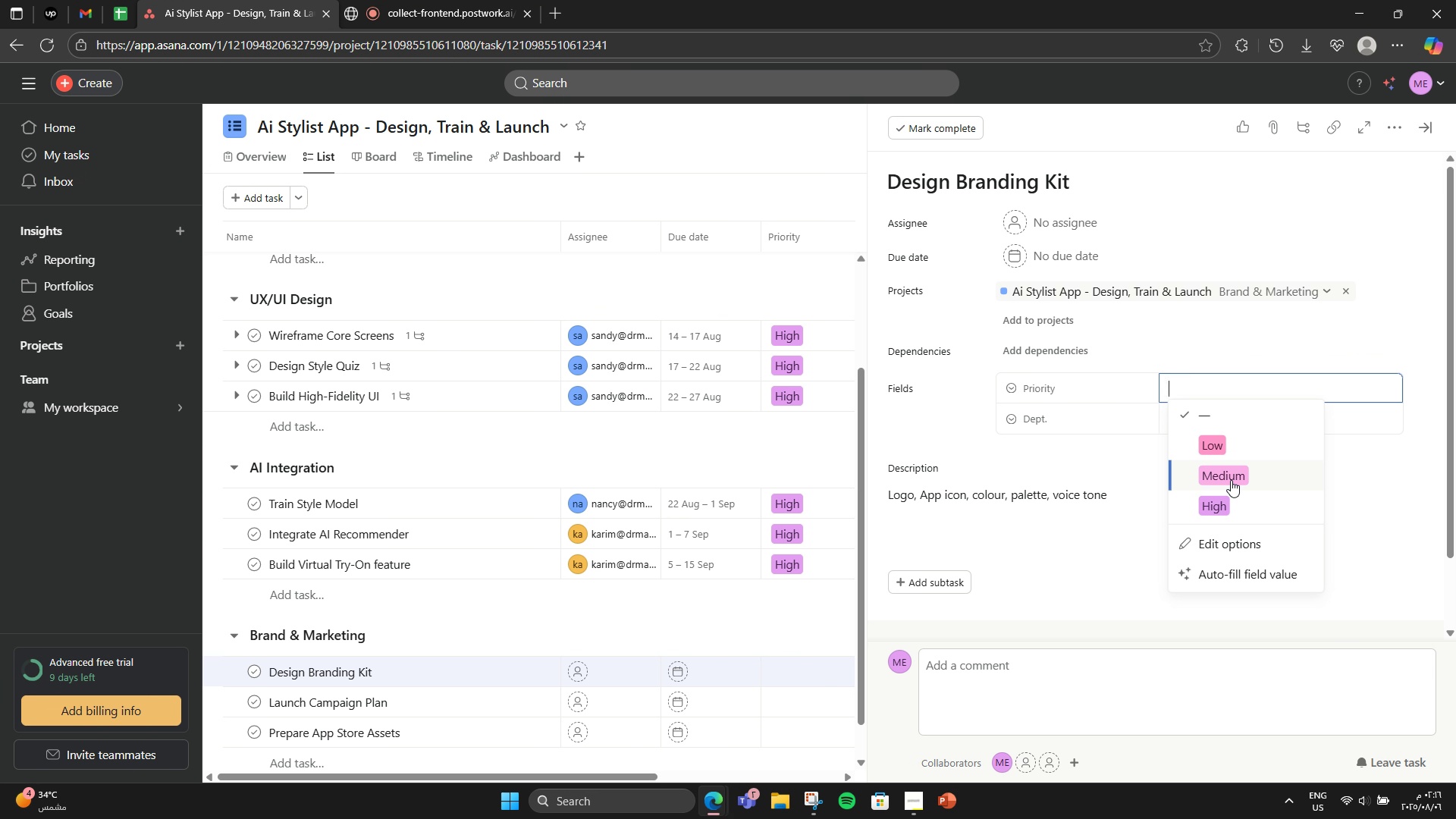 
key(ArrowRight)
 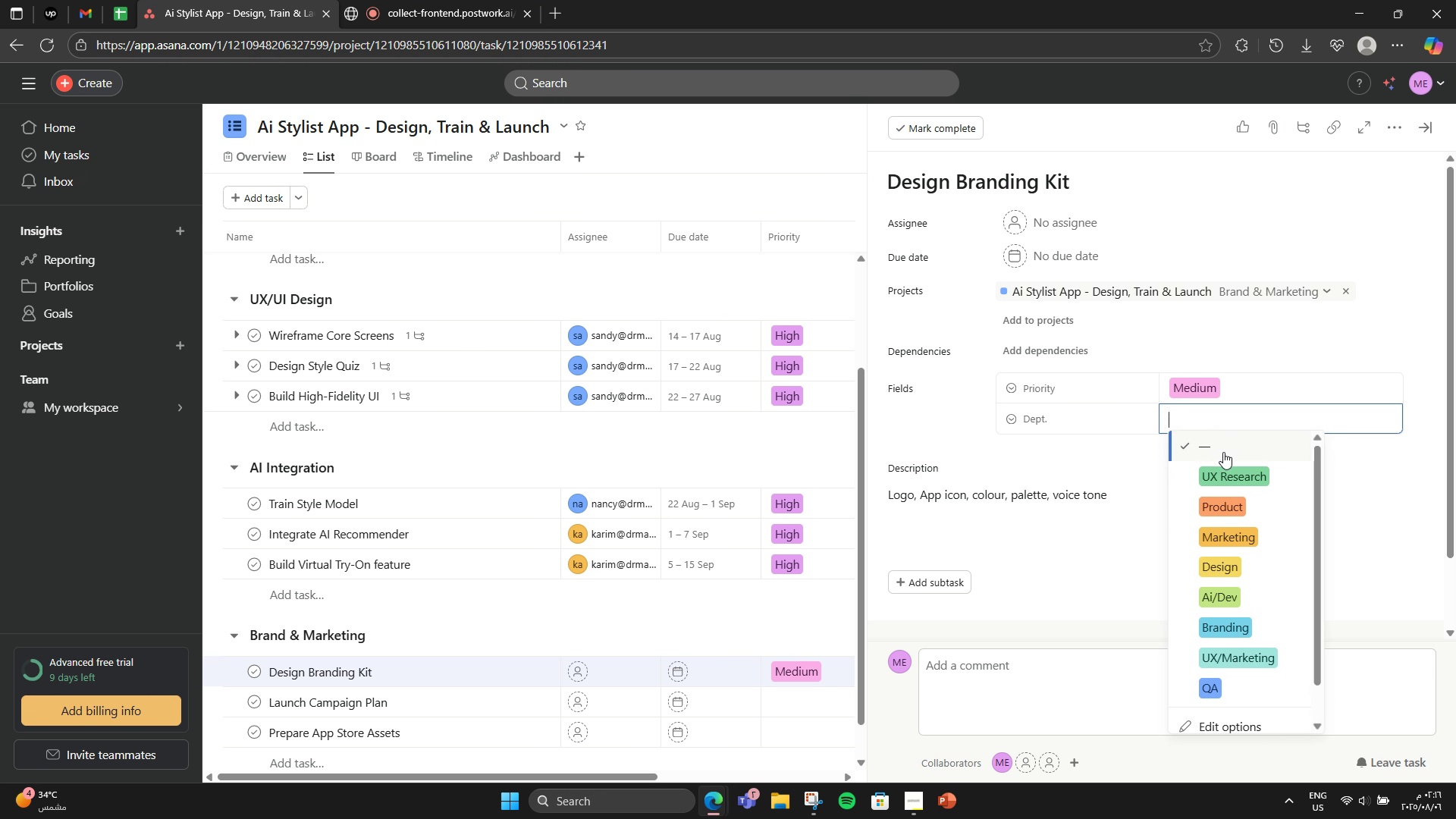 
wait(5.16)
 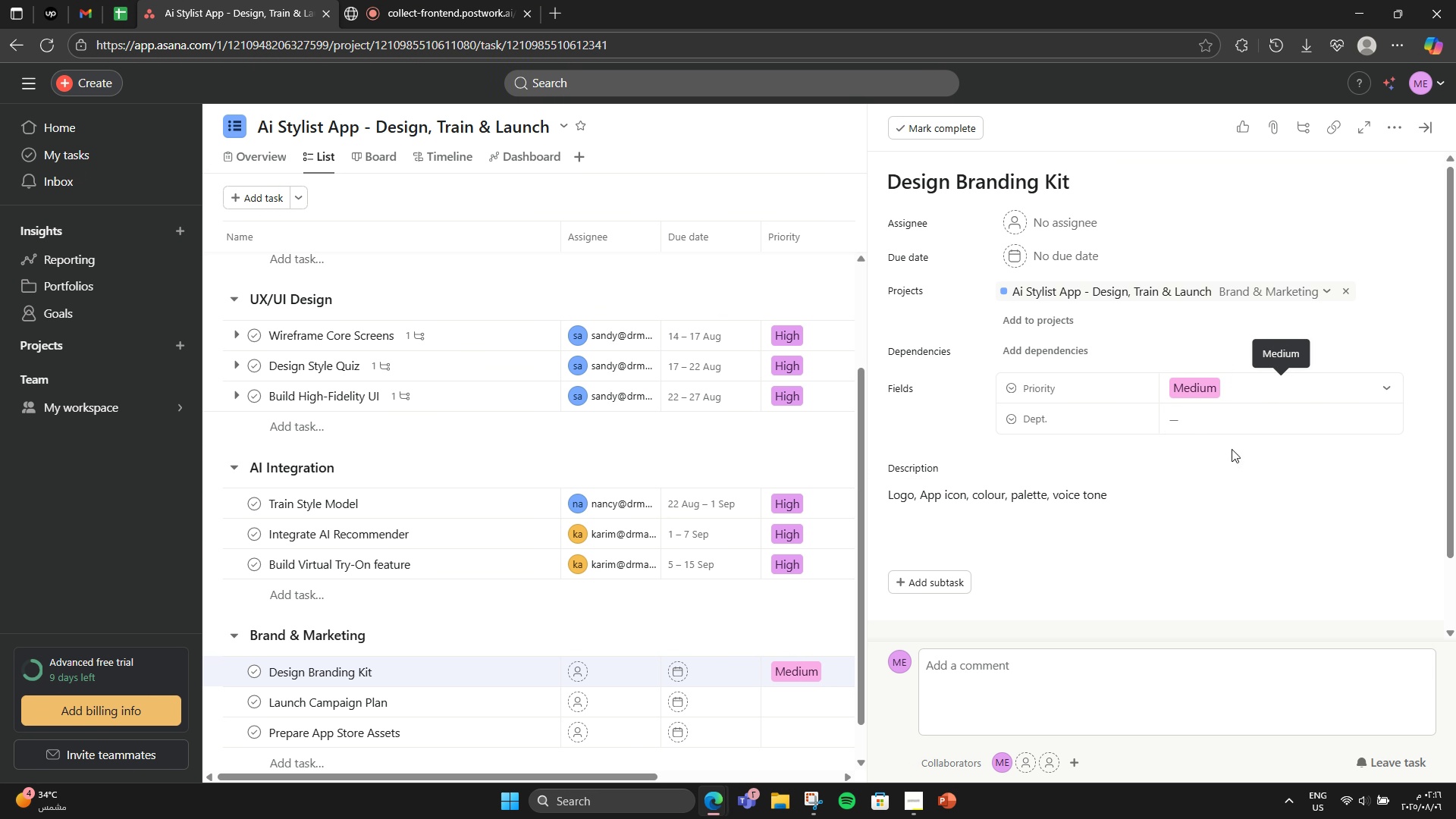 
type(pl)
key(Backspace)
type(alr)
key(Backspace)
type(ette, voice tone)
 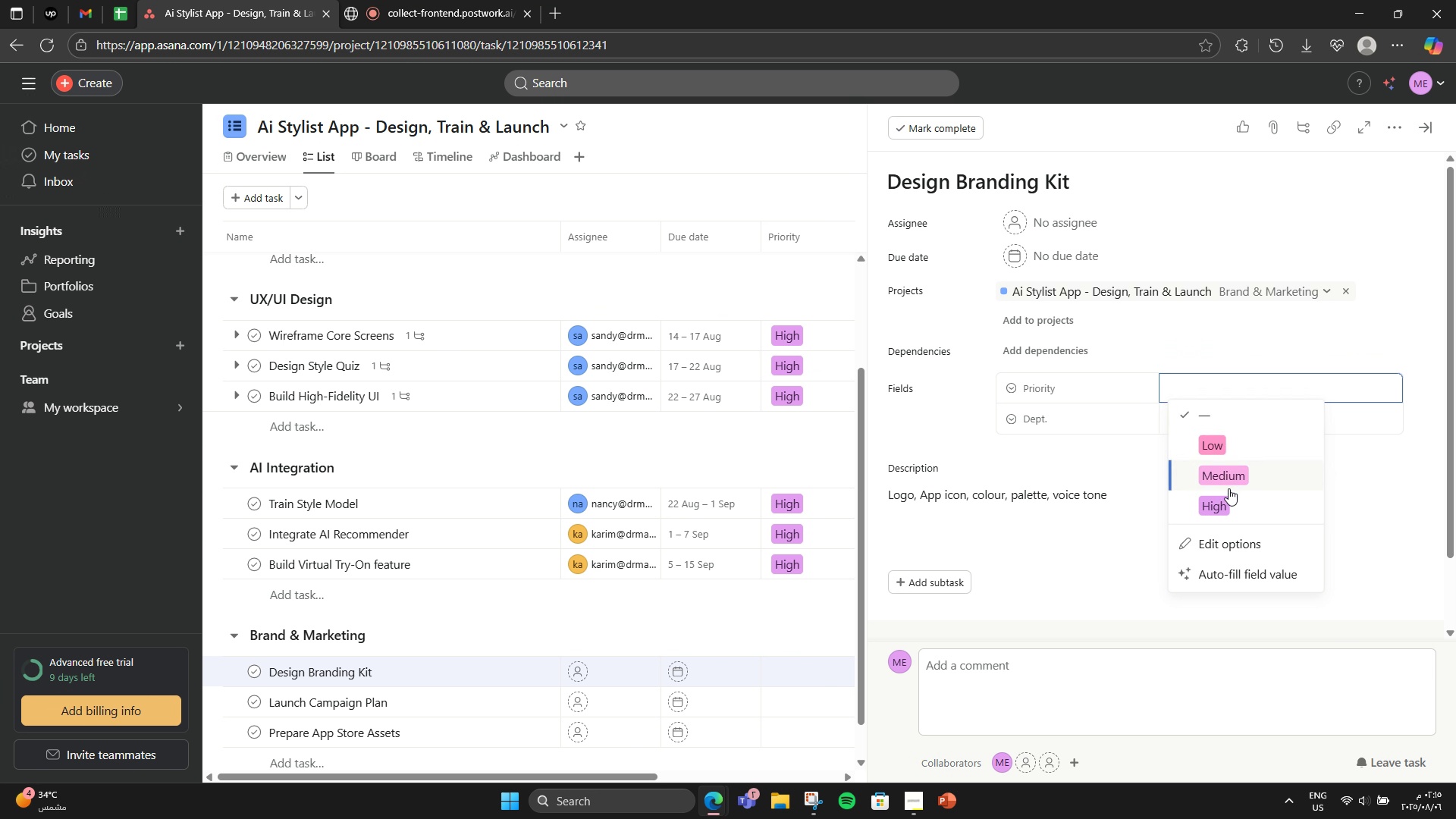 
wait(5.35)
 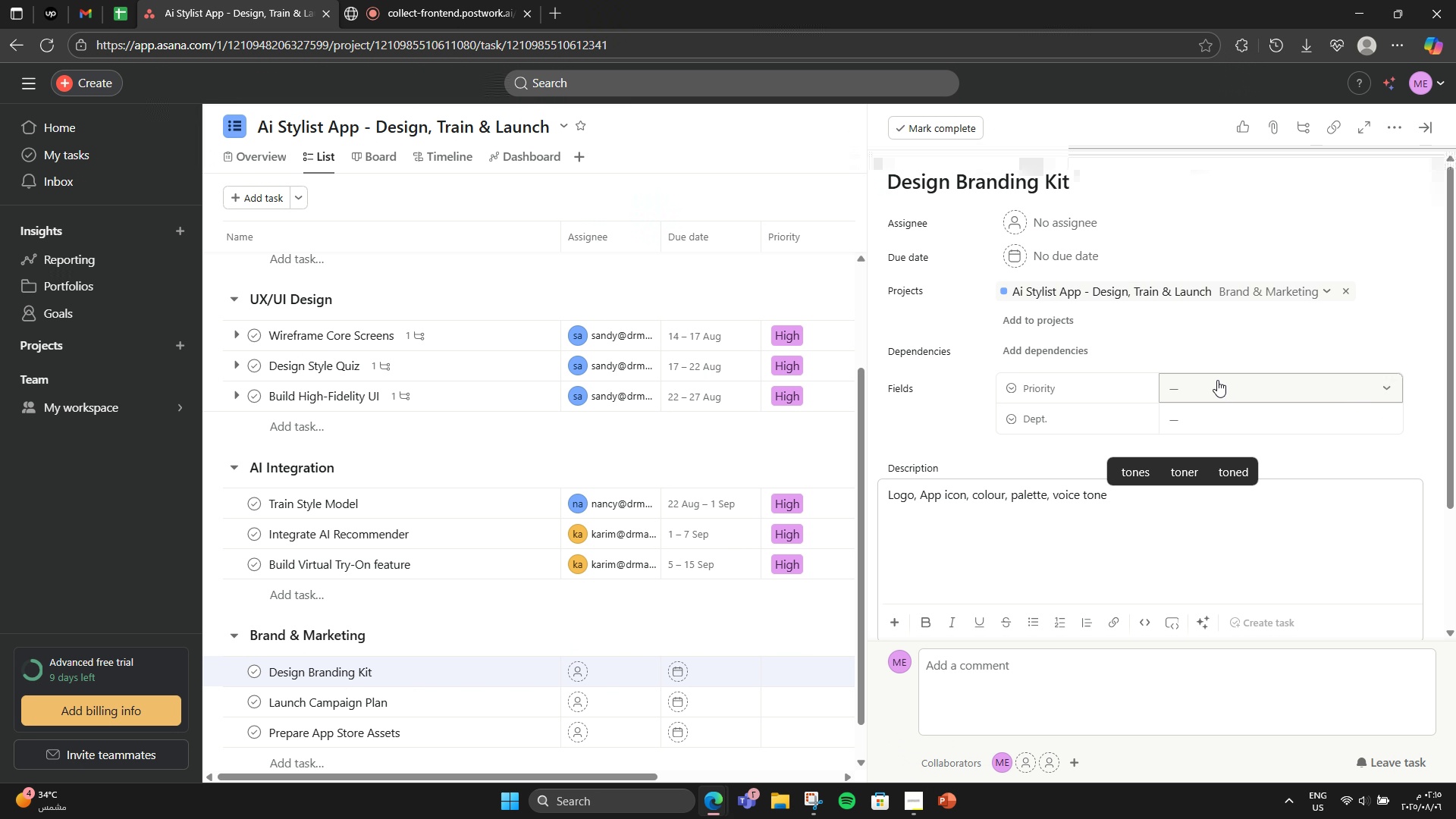 
left_click([1217, 380])
 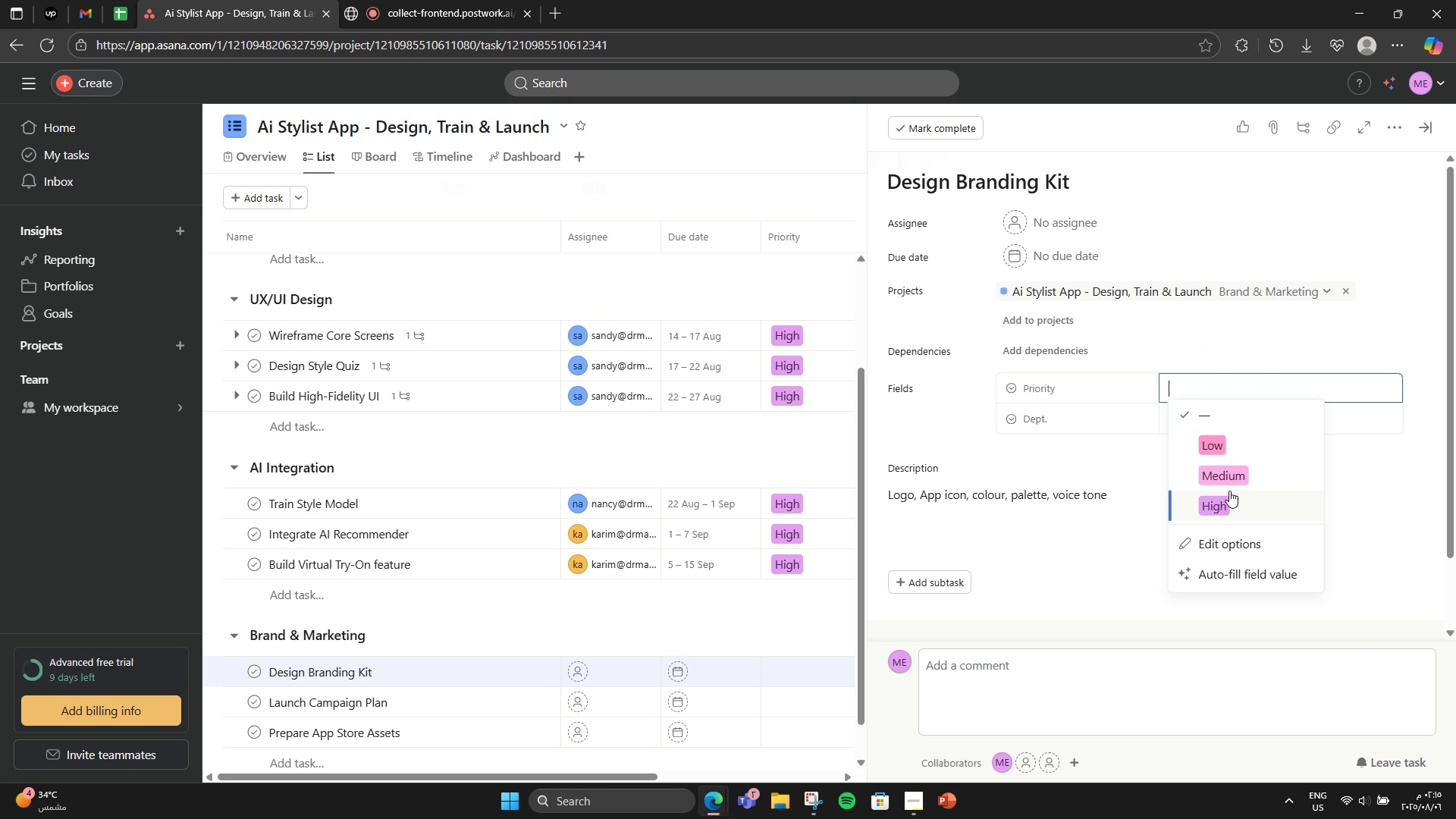 
left_click([1231, 480])
 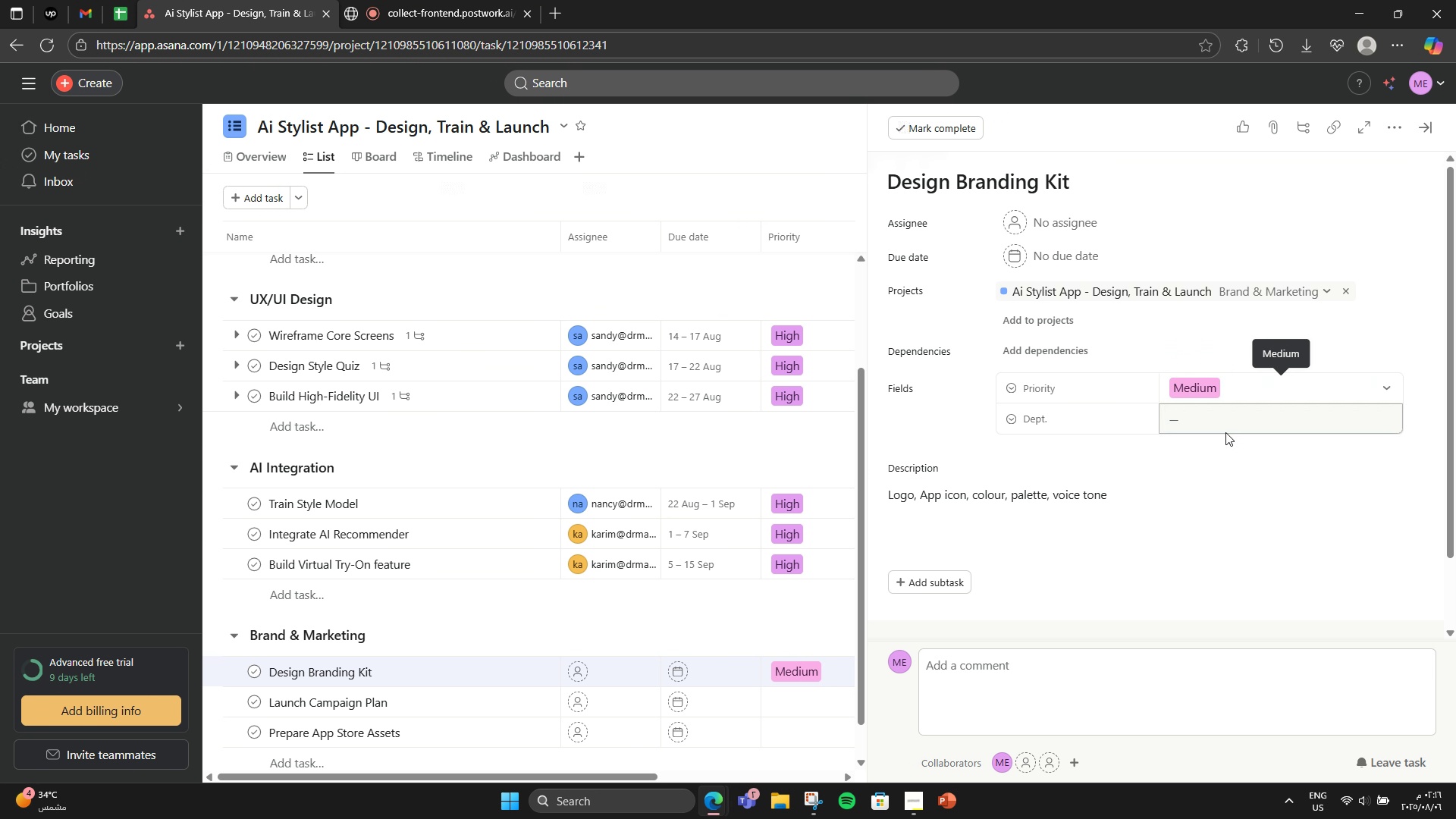 
left_click([1223, 428])
 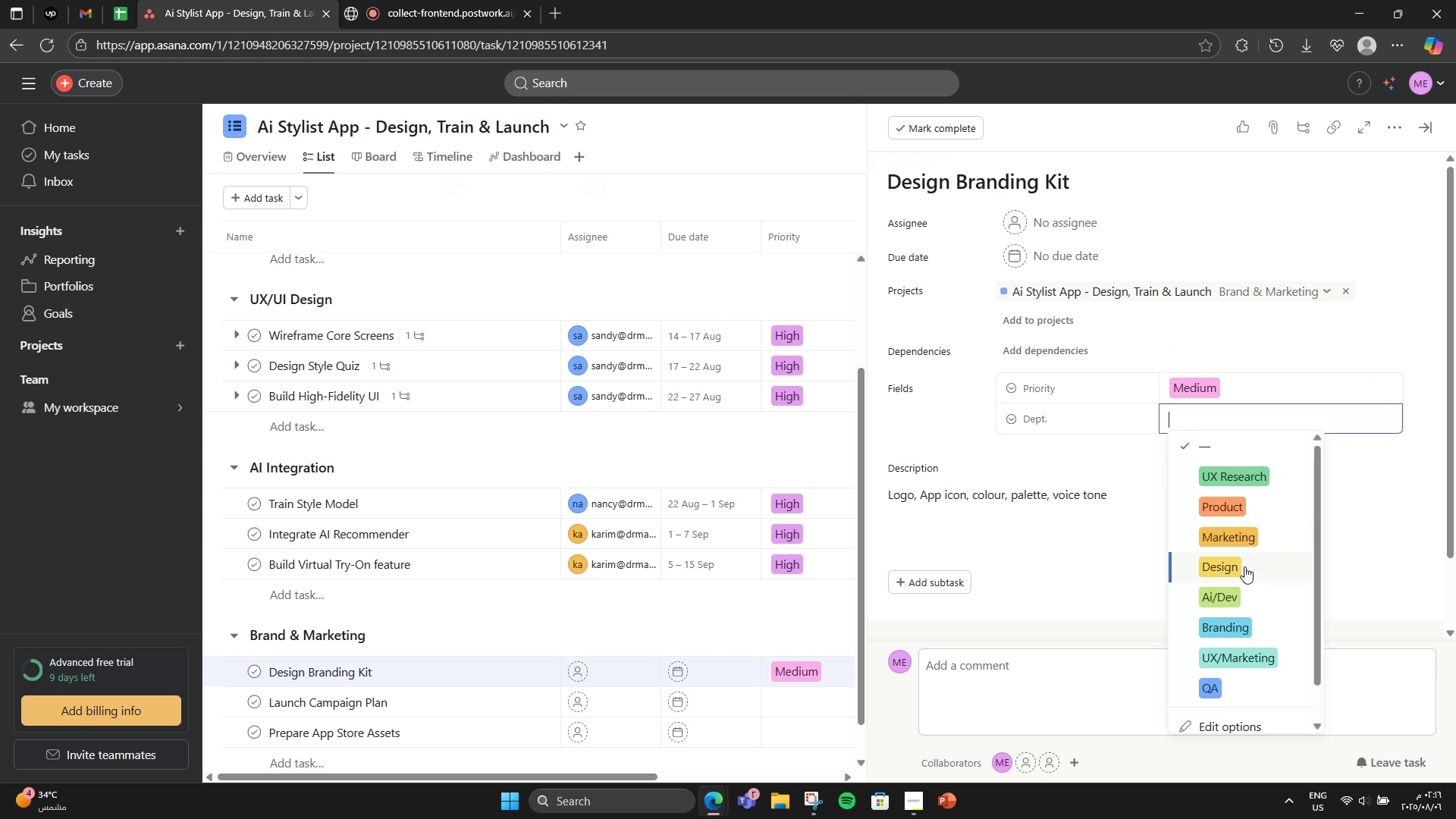 
left_click([1245, 623])
 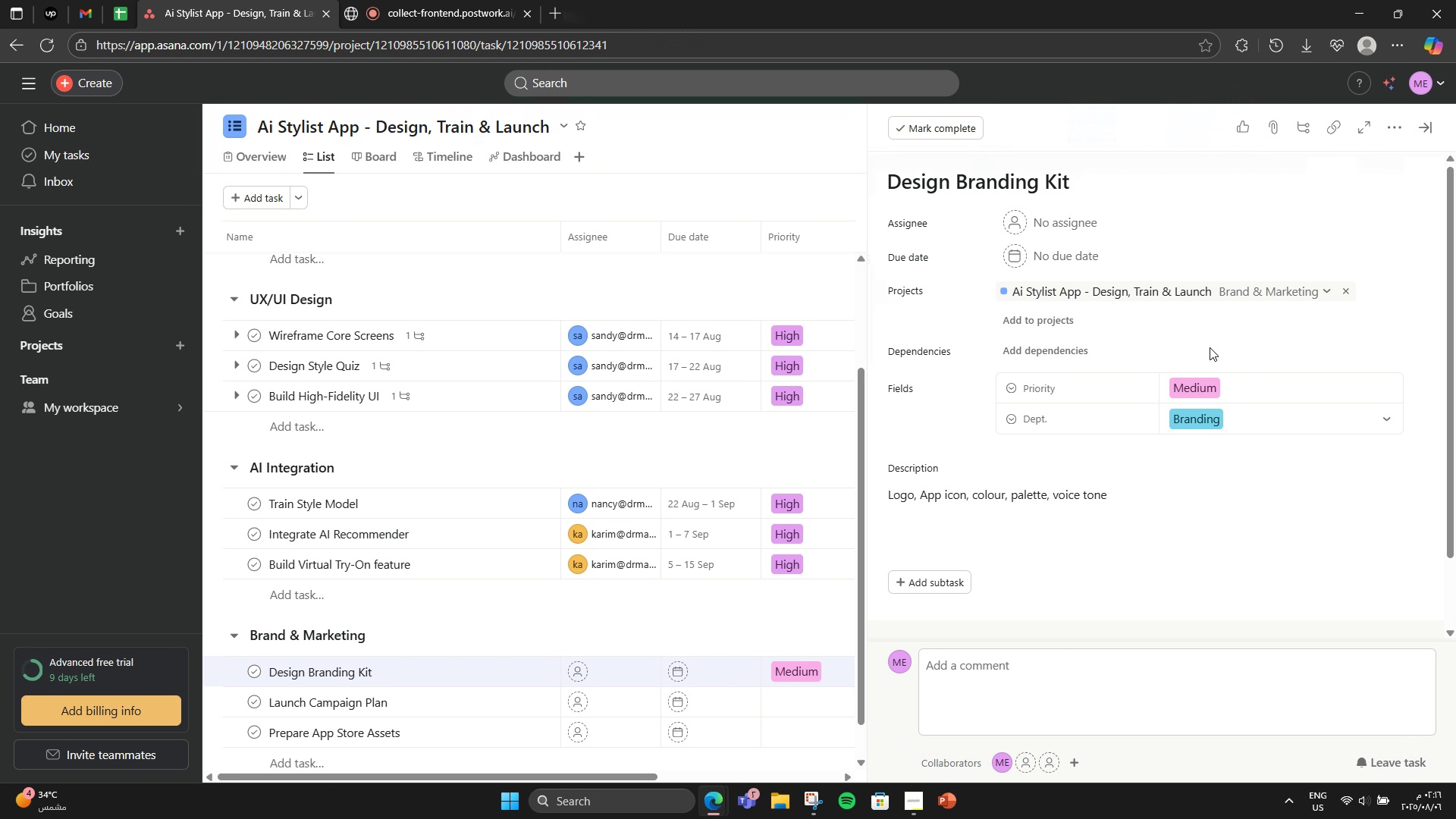 
left_click([1037, 218])
 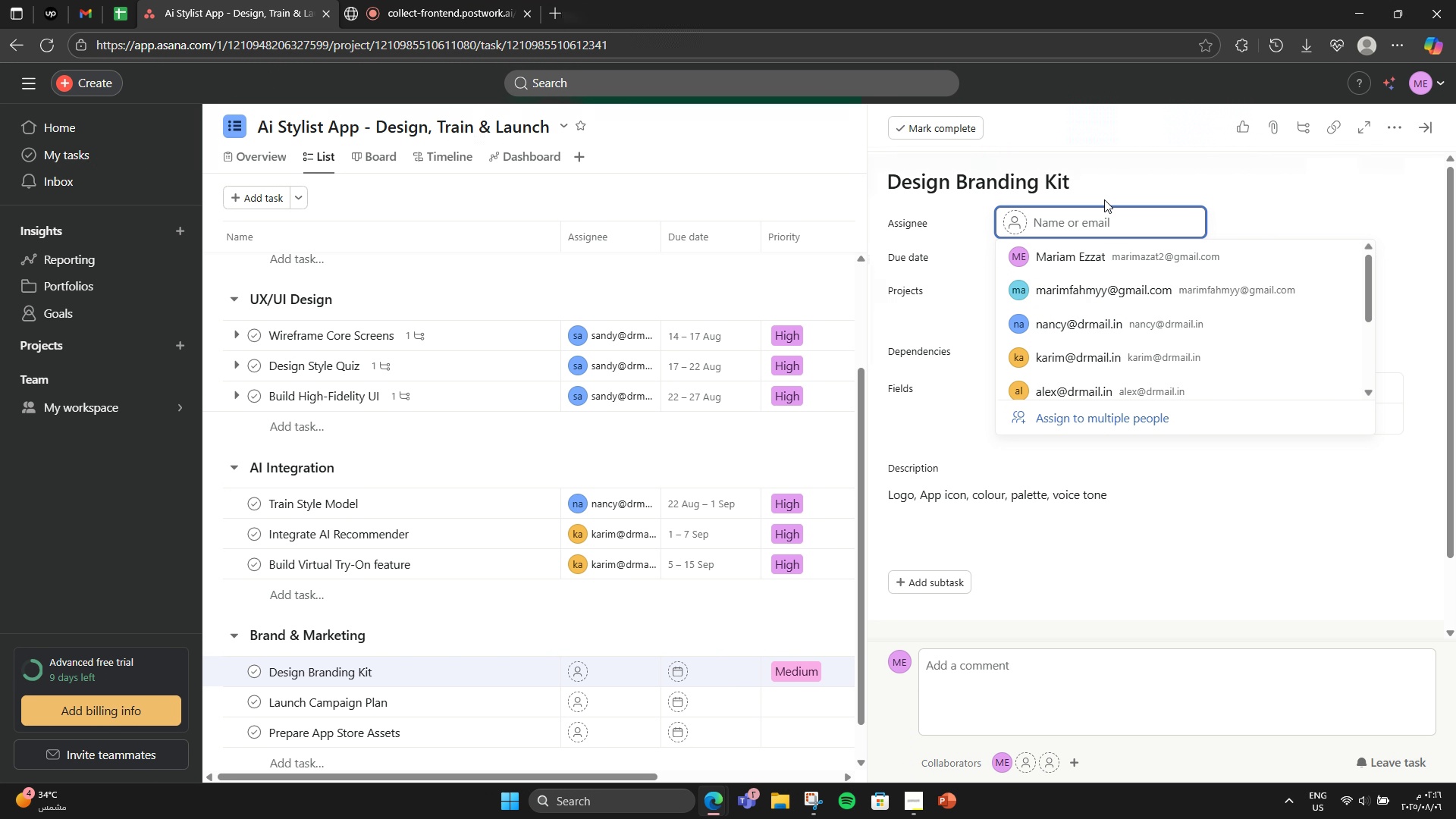 
left_click([1104, 199])
 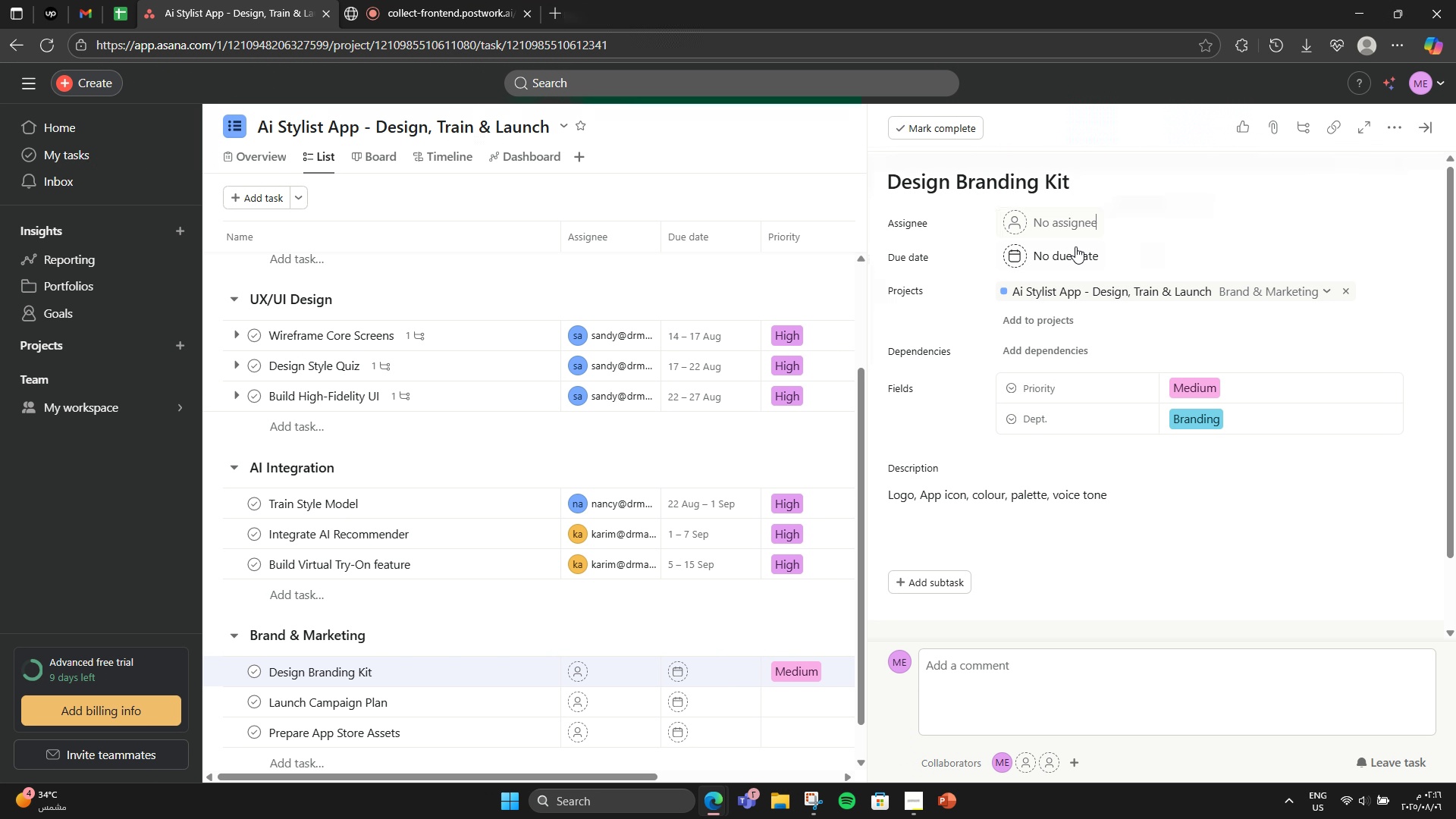 
left_click([1075, 247])
 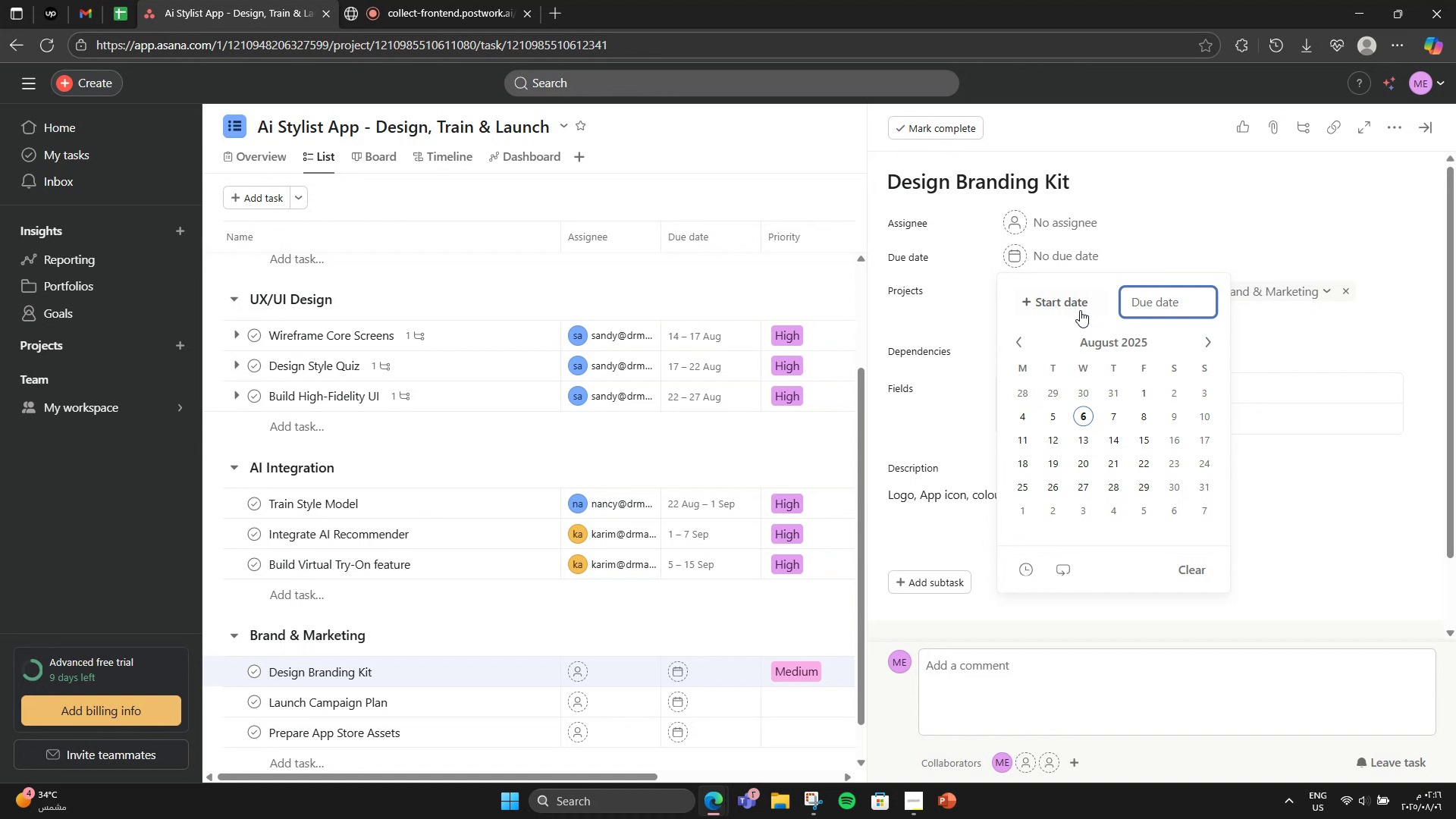 
left_click([1073, 305])
 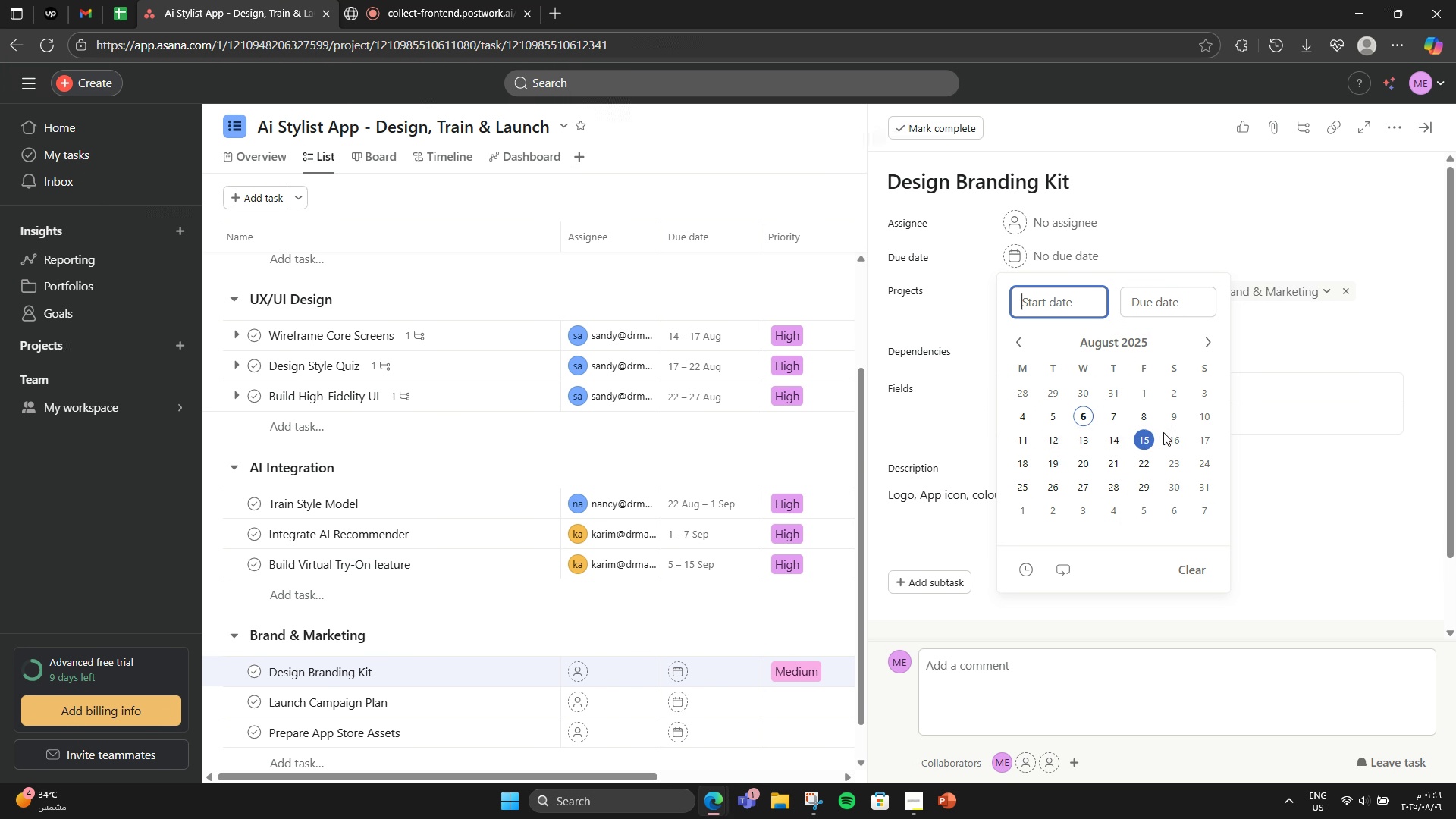 
double_click([1201, 416])
 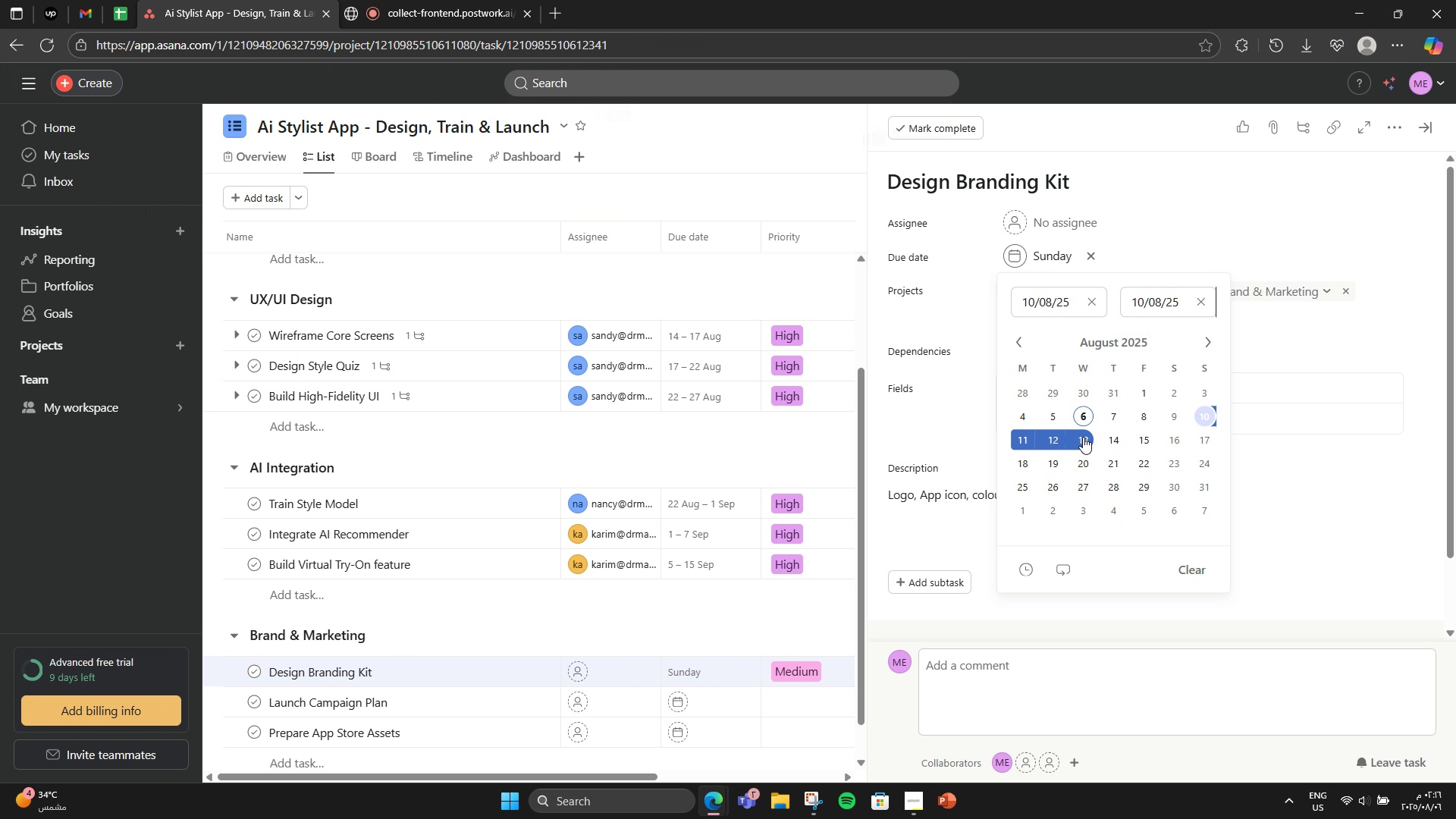 
left_click([1113, 437])
 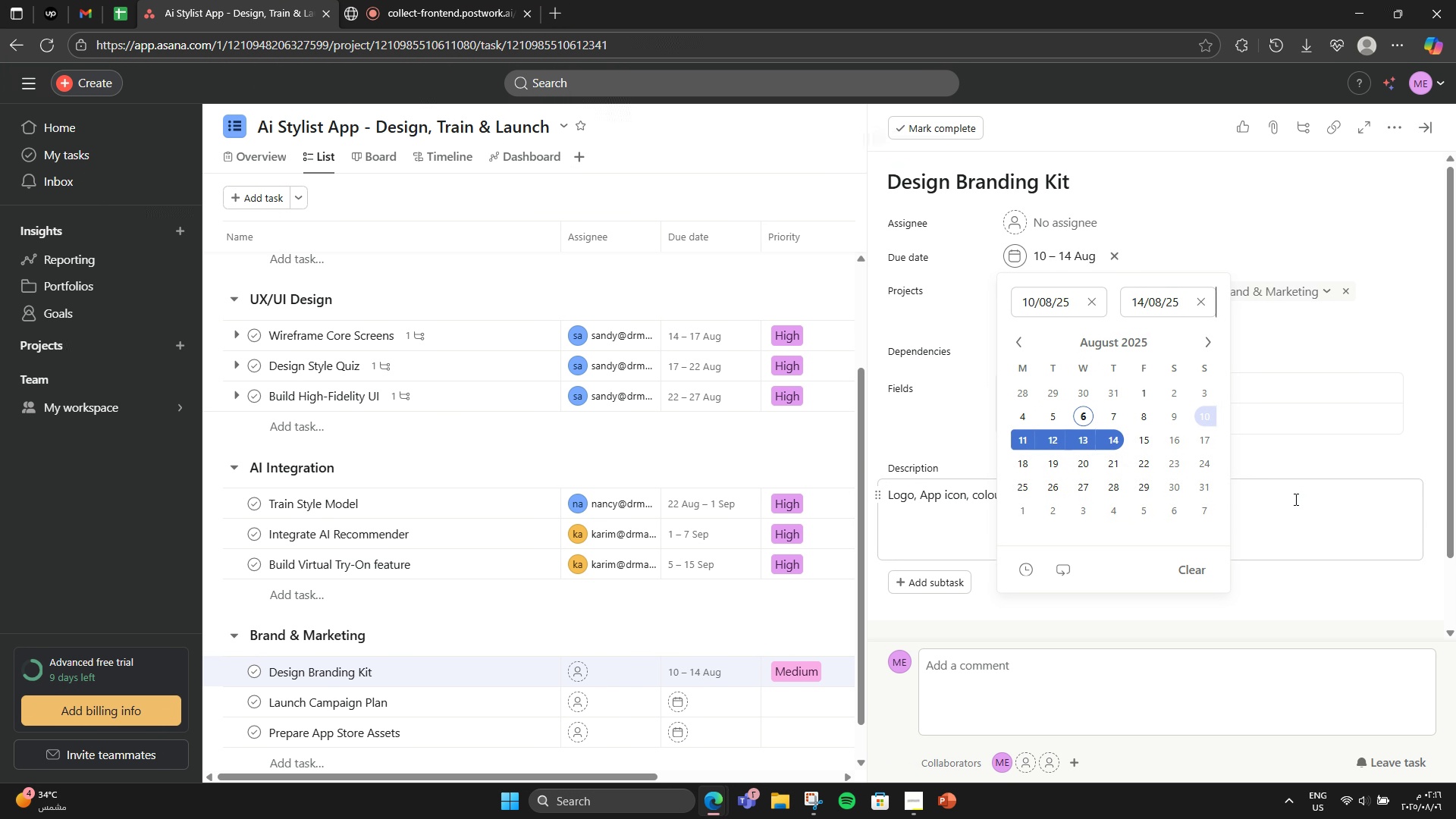 
left_click([1294, 499])
 